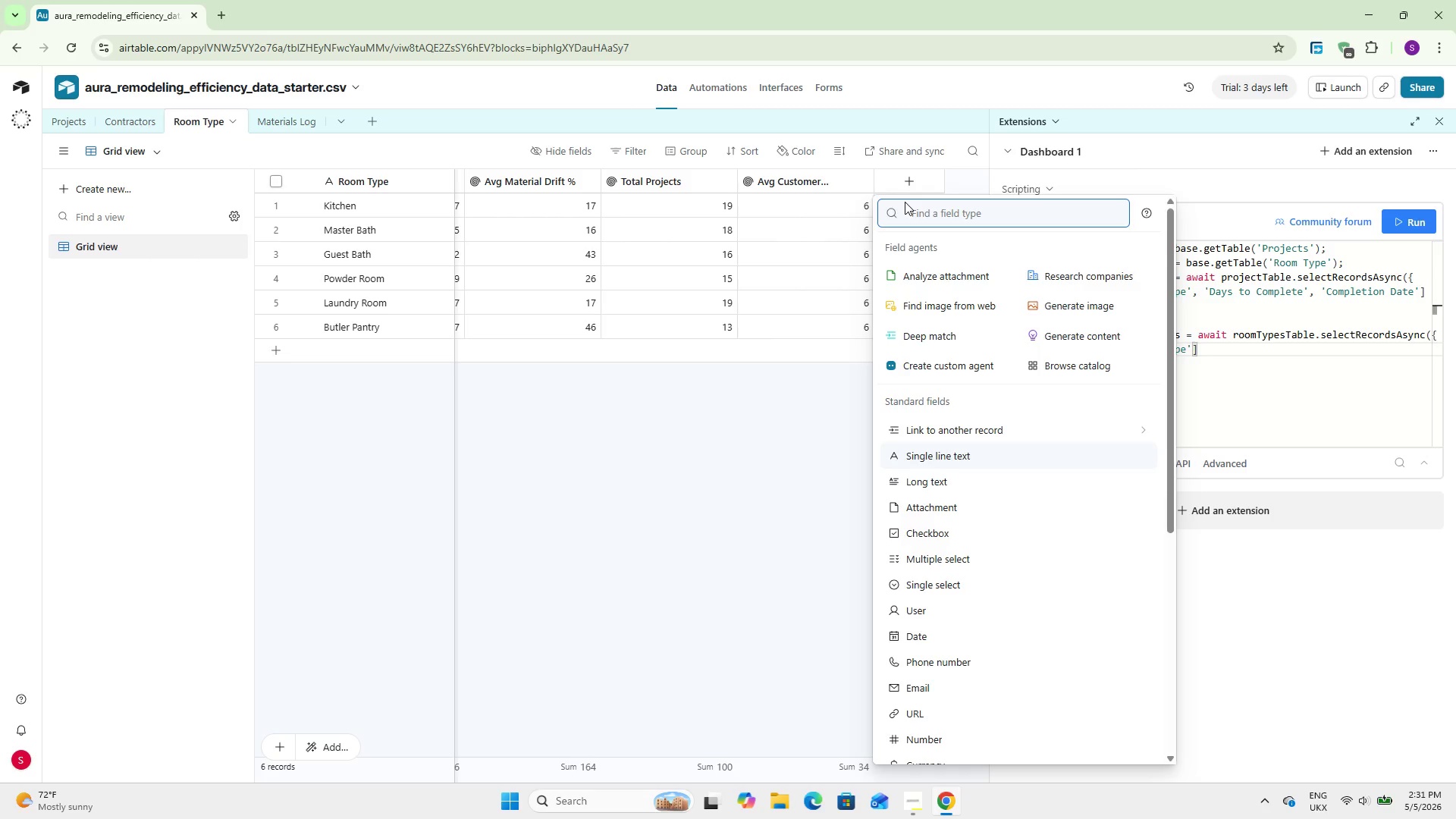 
wait(12.09)
 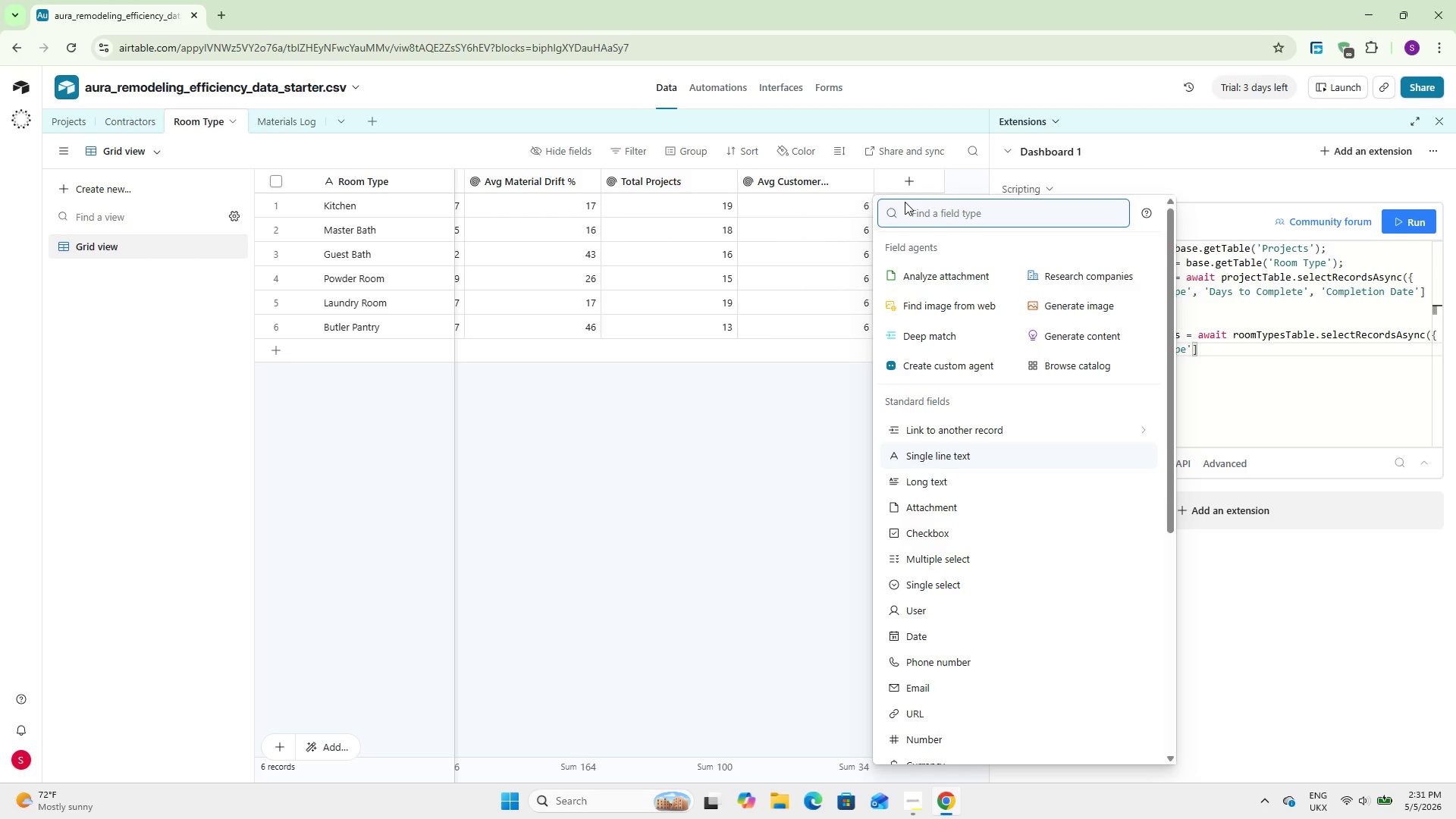 
type(roll)
 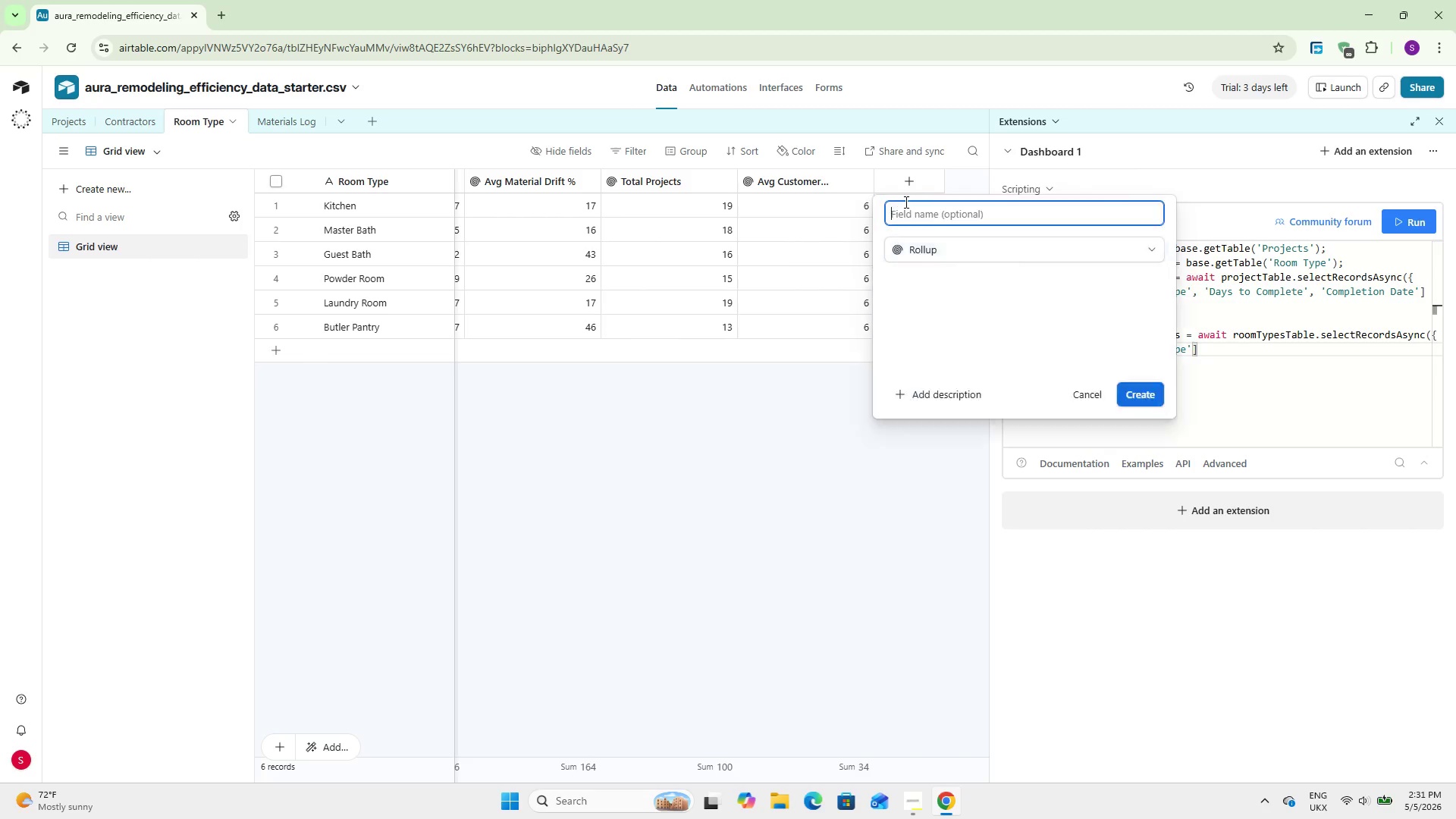 
key(Enter)
 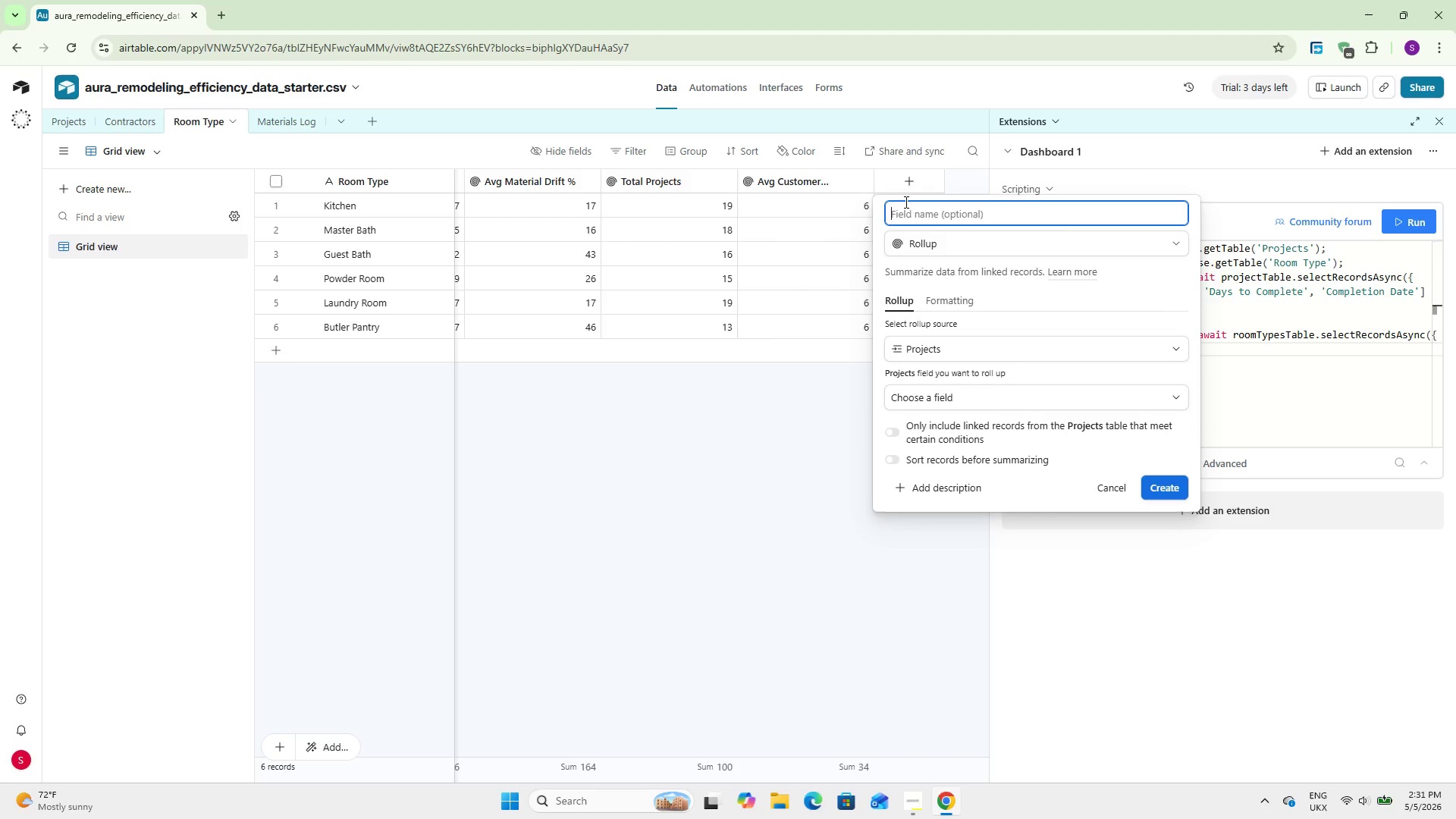 
type(Moving Avg - Last 5)
 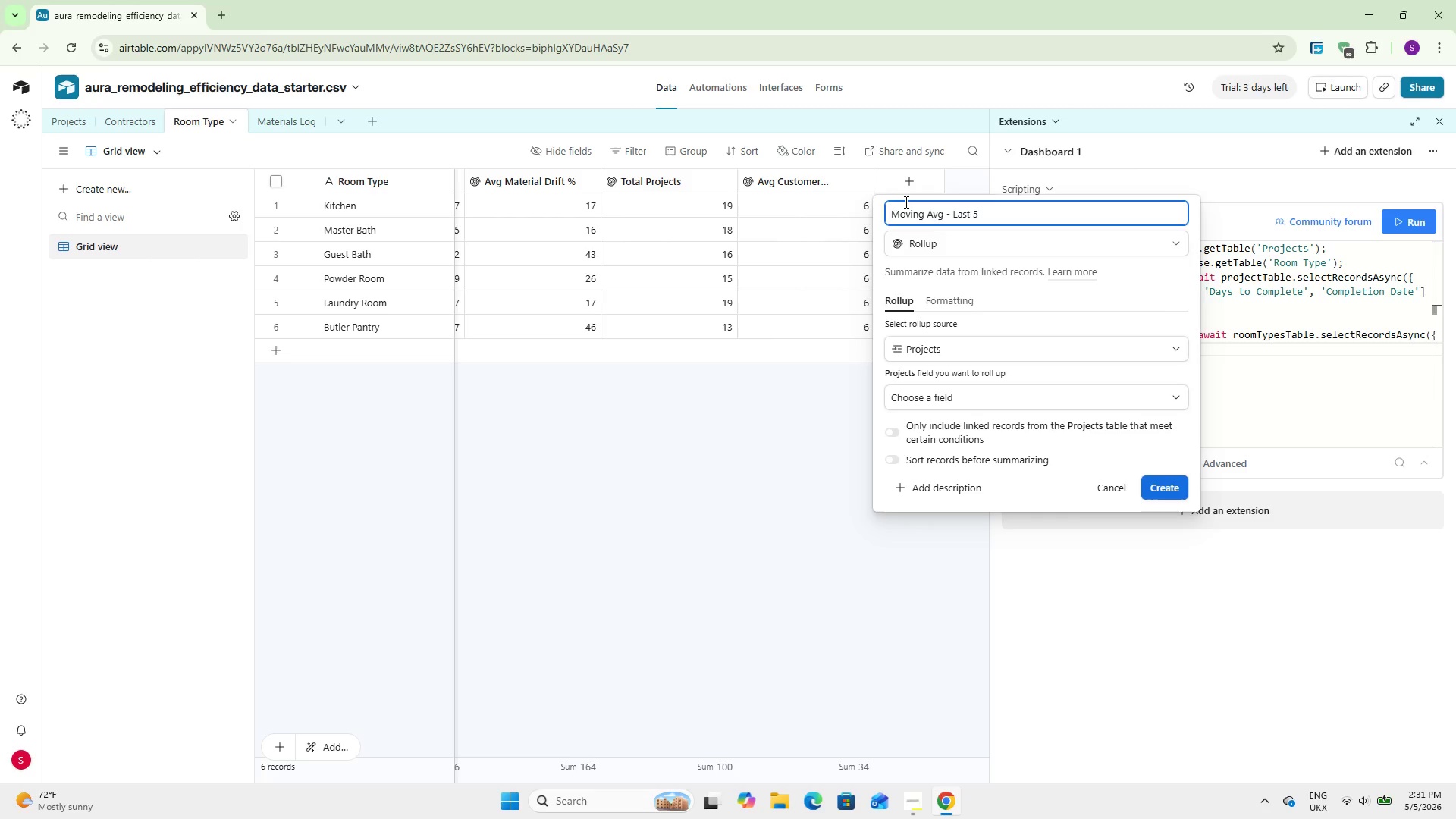 
left_click([946, 401])
 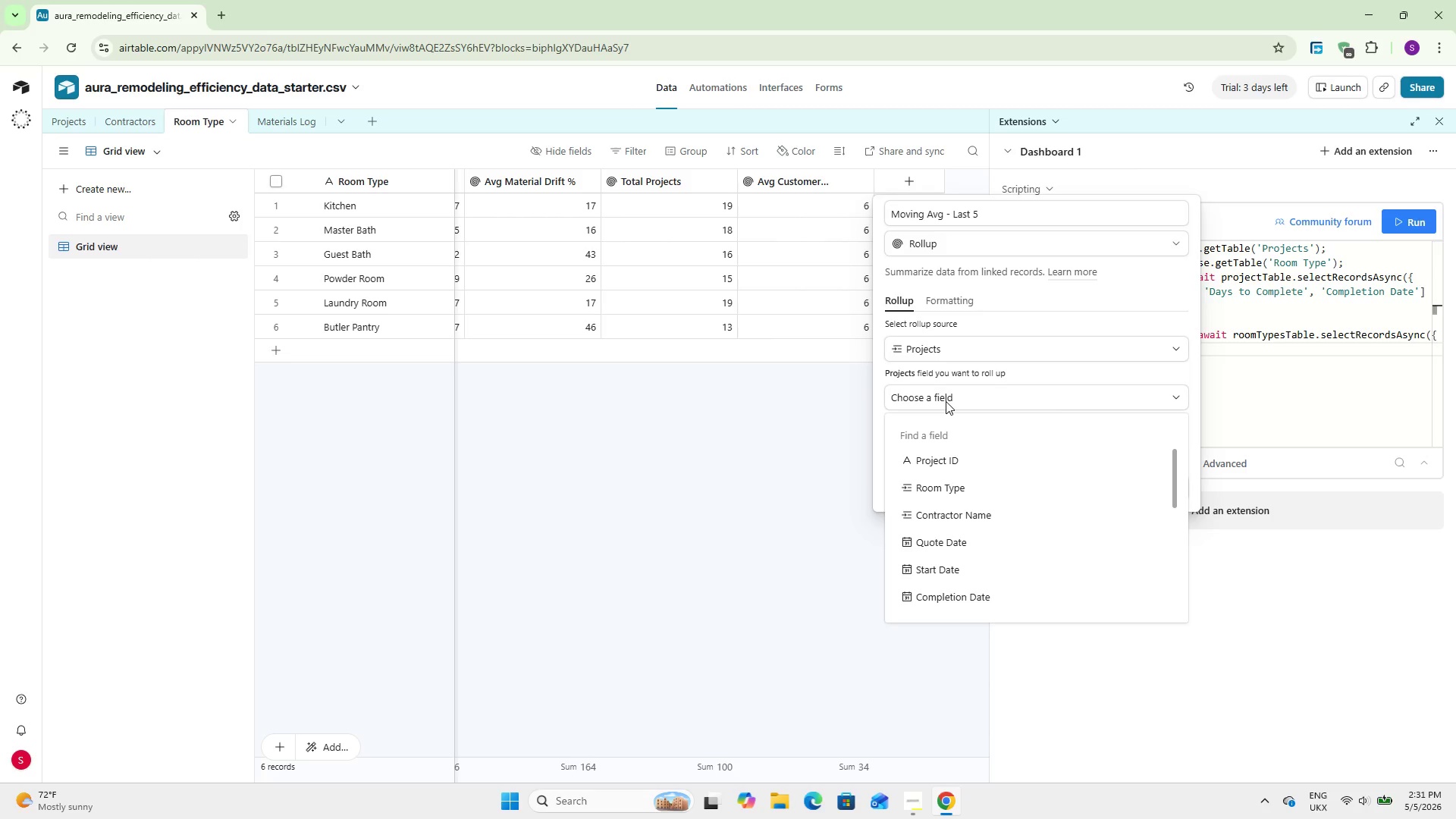 
scroll: coordinate [989, 536], scroll_direction: down, amount: 3.0
 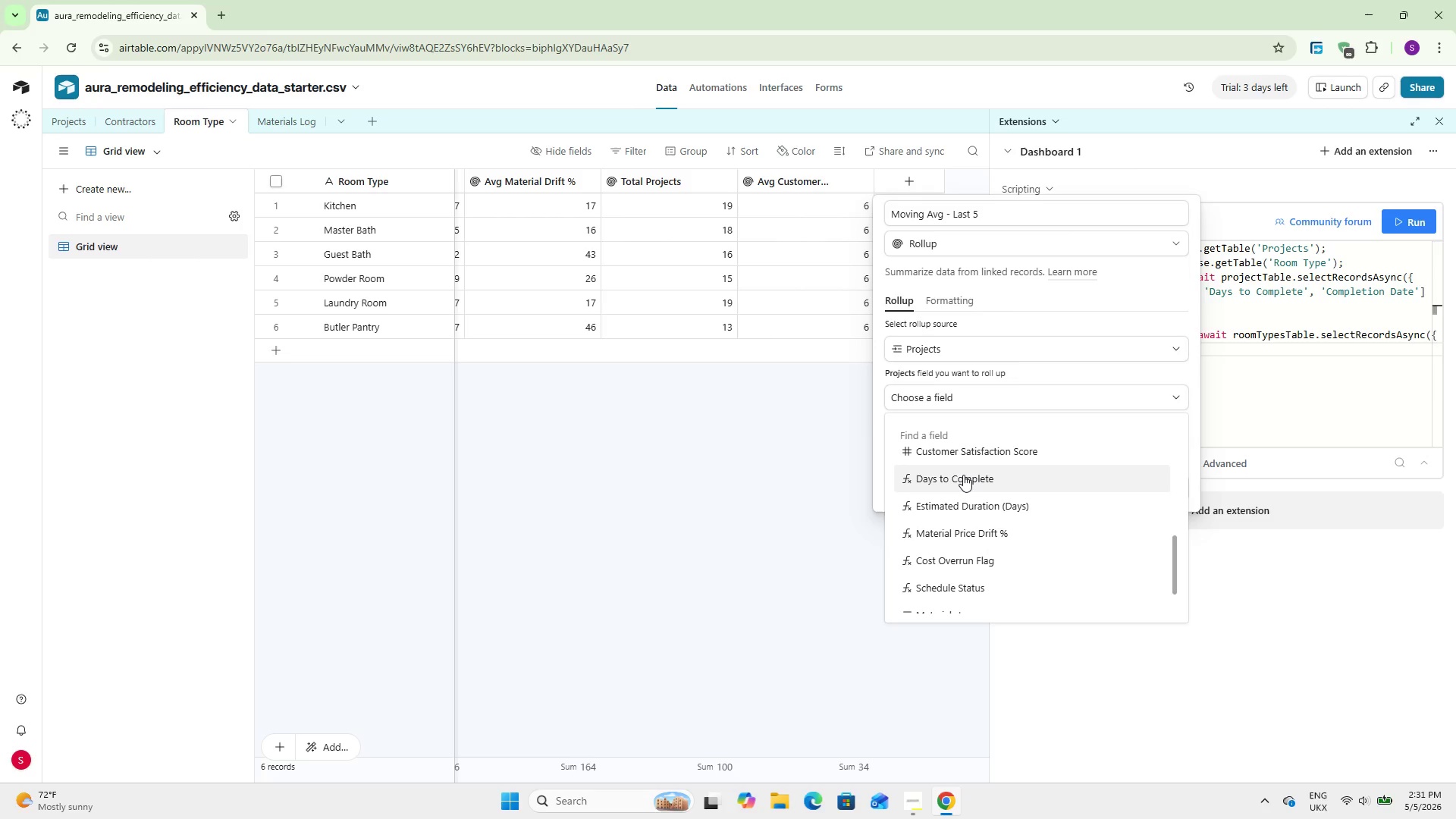 
left_click([963, 475])
 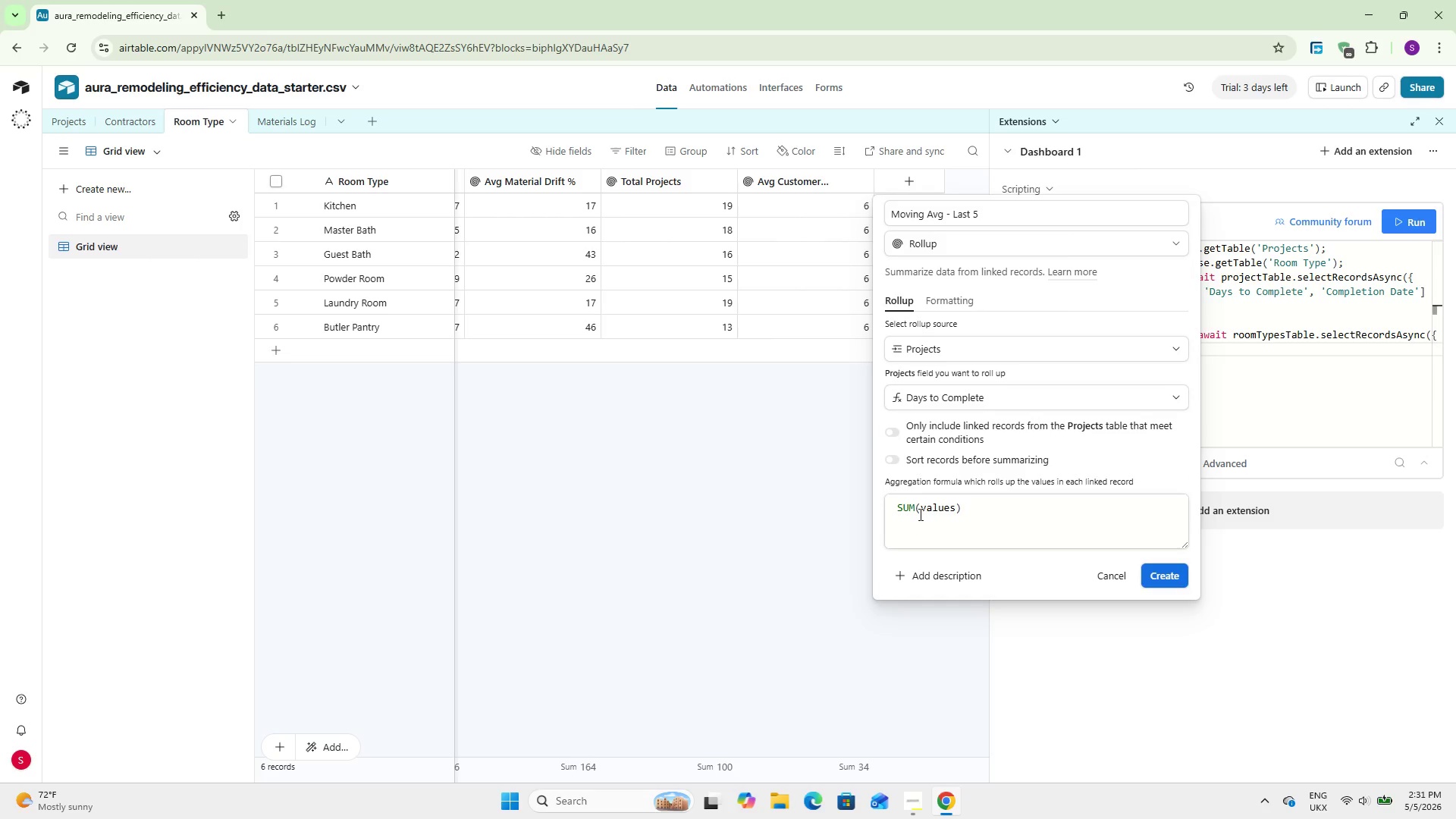 
double_click([919, 511])
 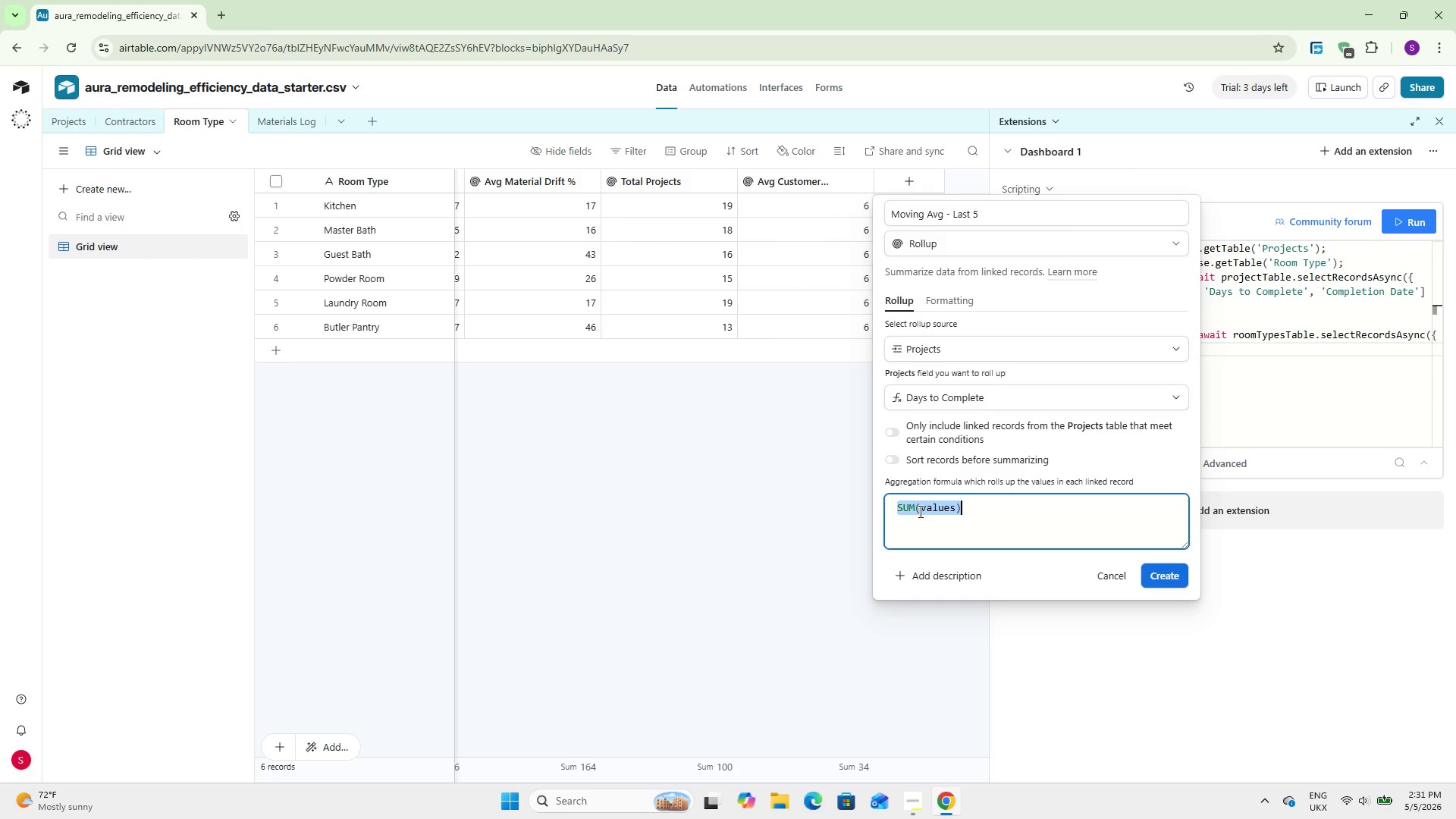 
triple_click([919, 511])
 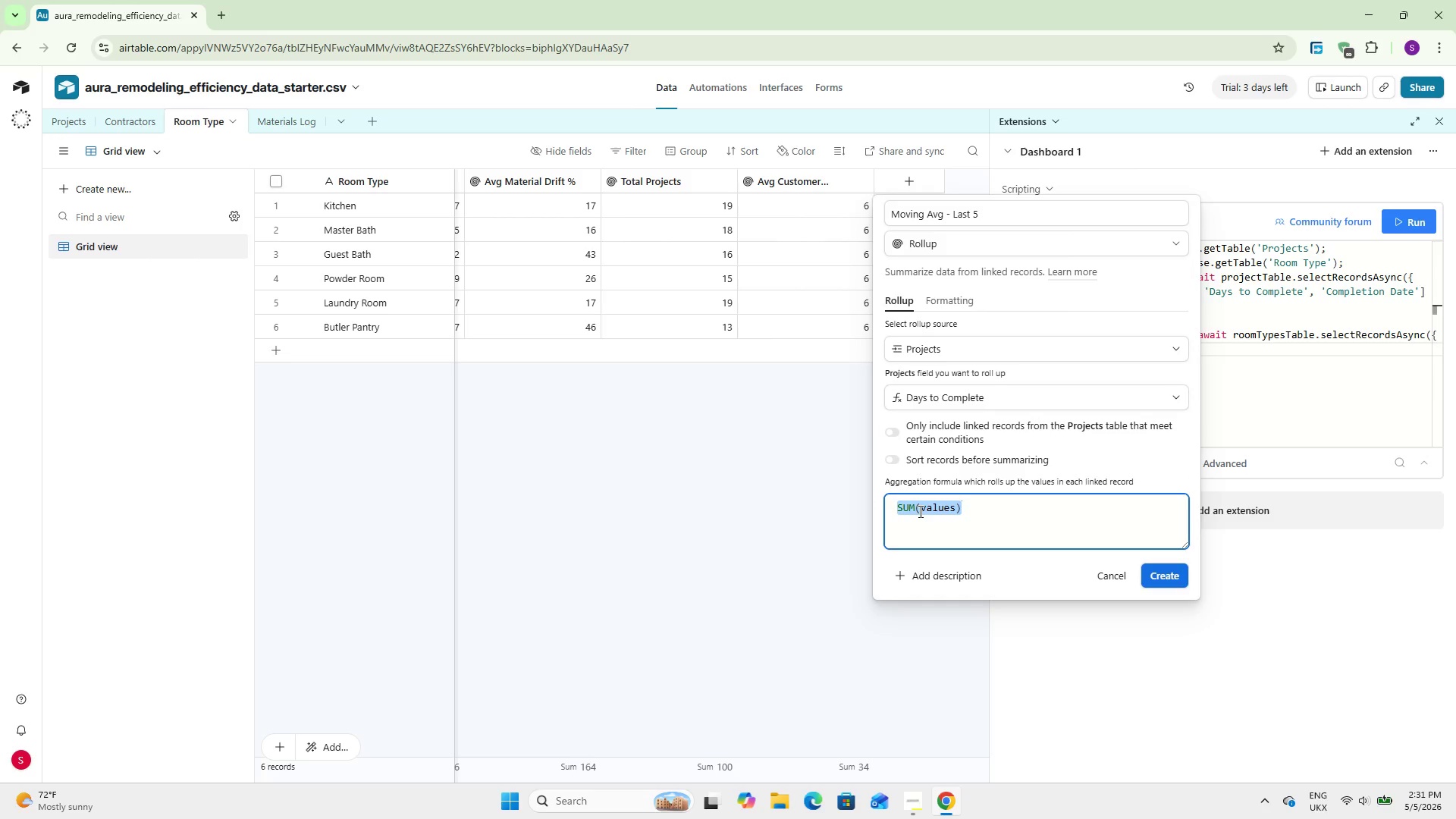 
hold_key(key=ShiftLeft, duration=0.48)
 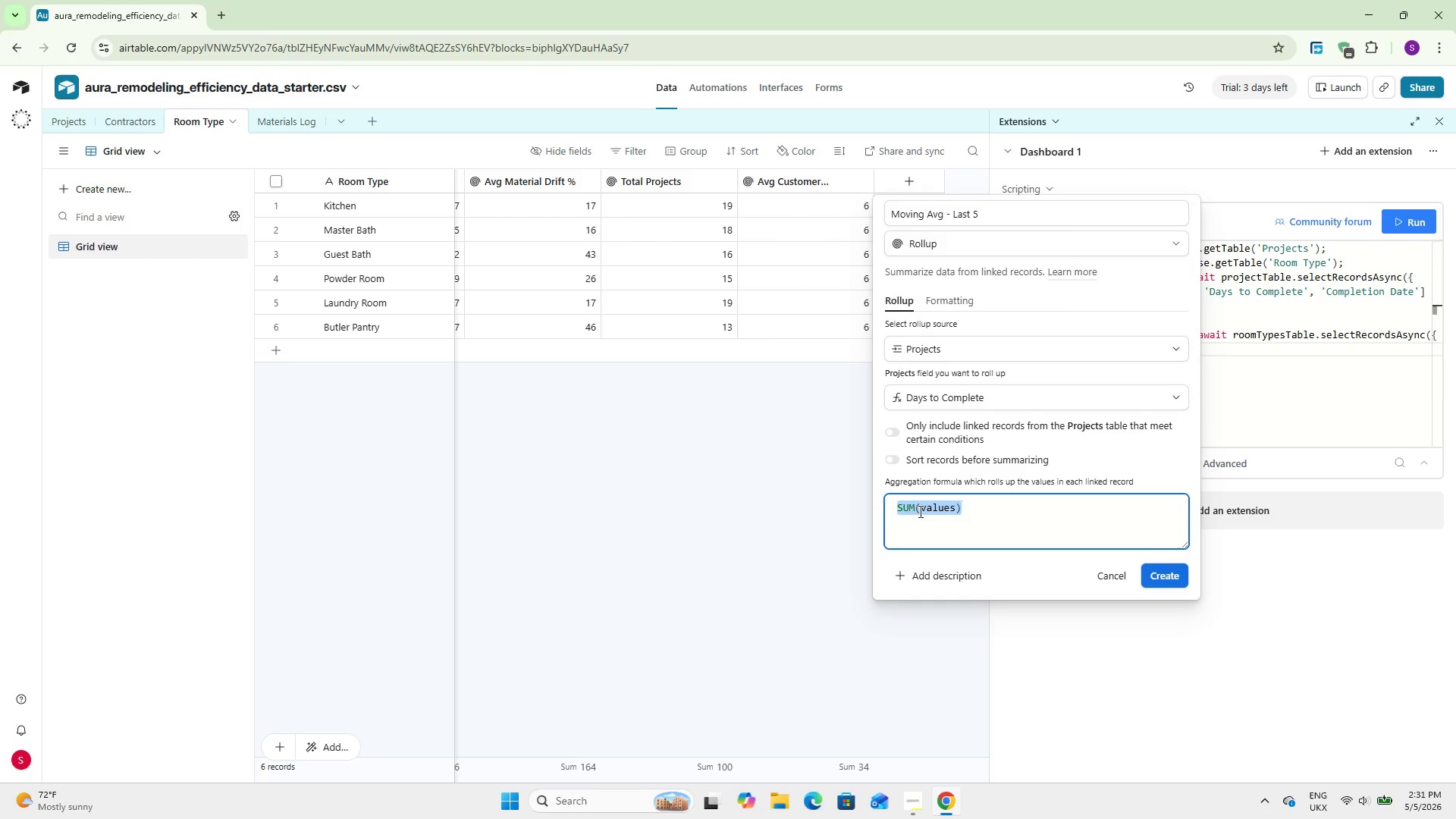 
type(AVE)
 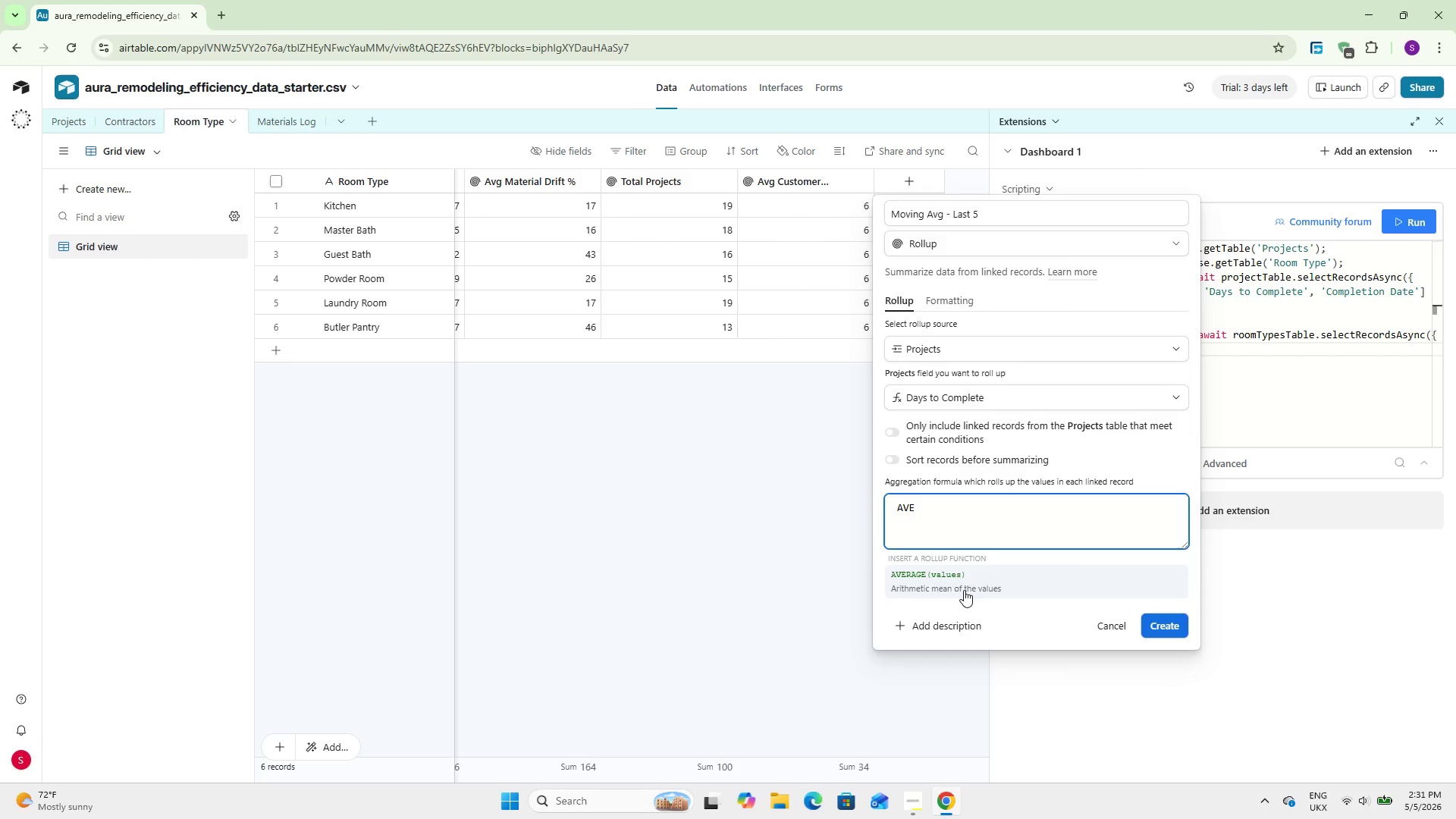 
left_click([964, 590])
 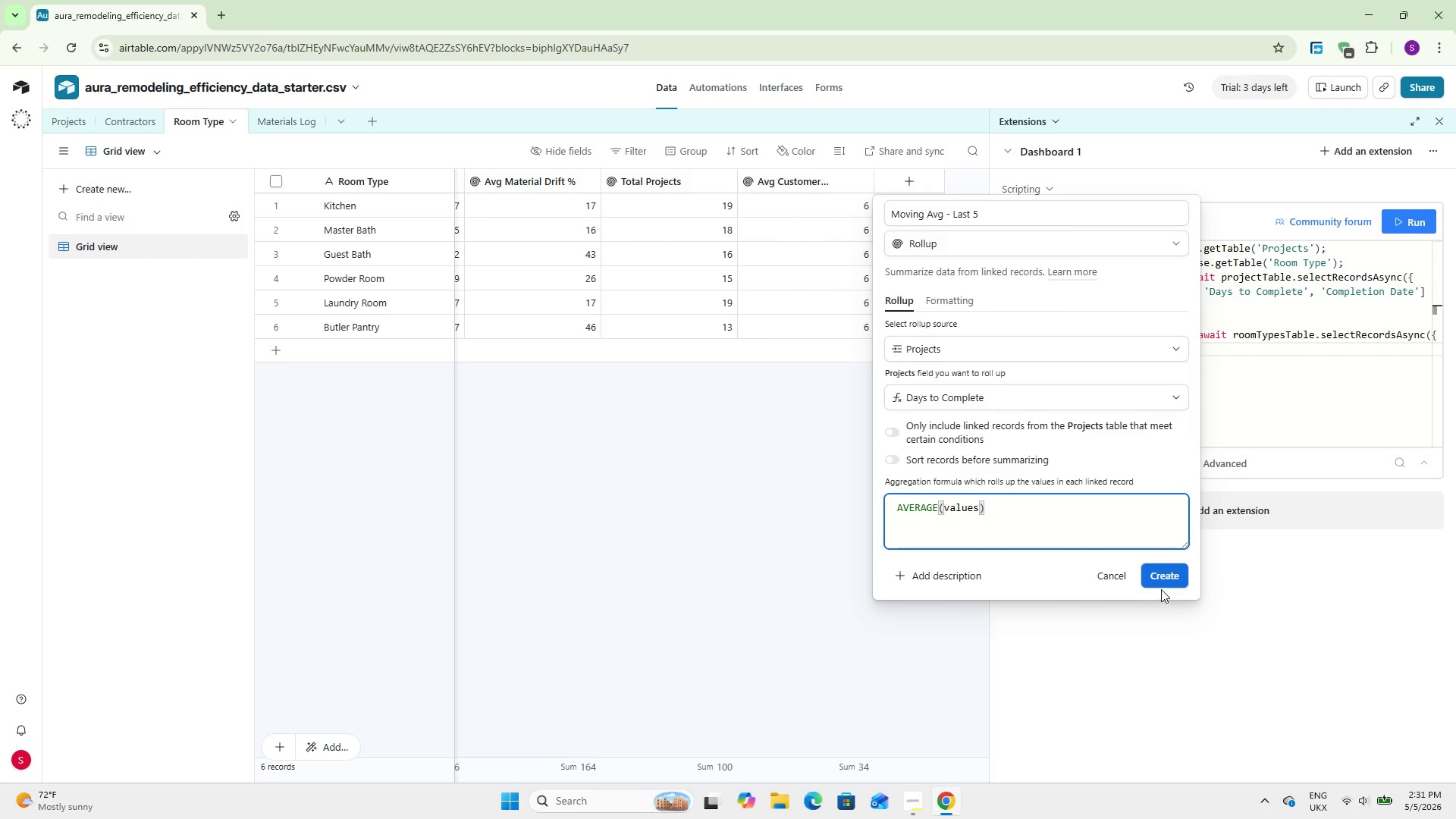 
left_click([1159, 584])
 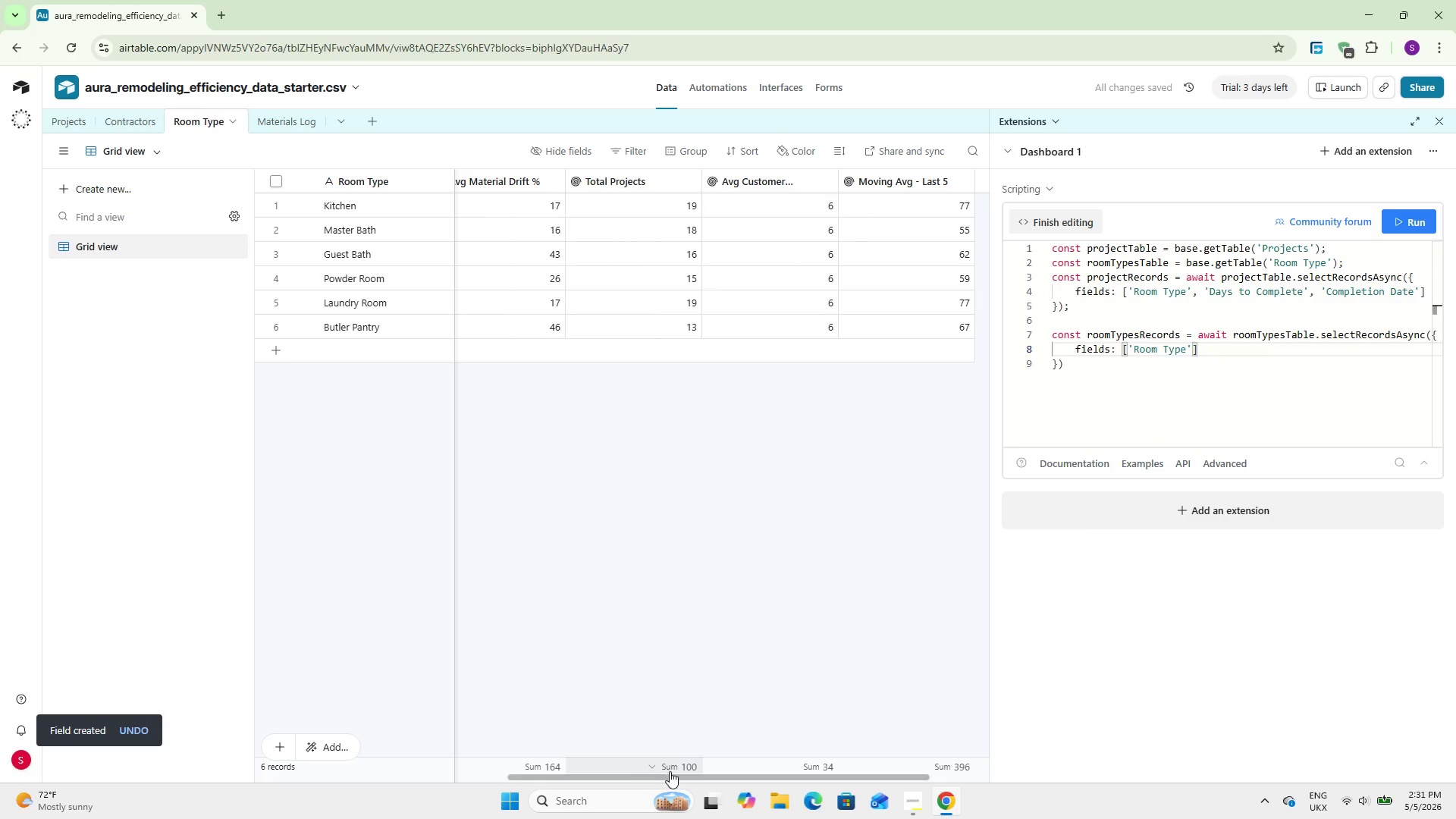 
left_click_drag(start_coordinate=[679, 779], to_coordinate=[774, 786])
 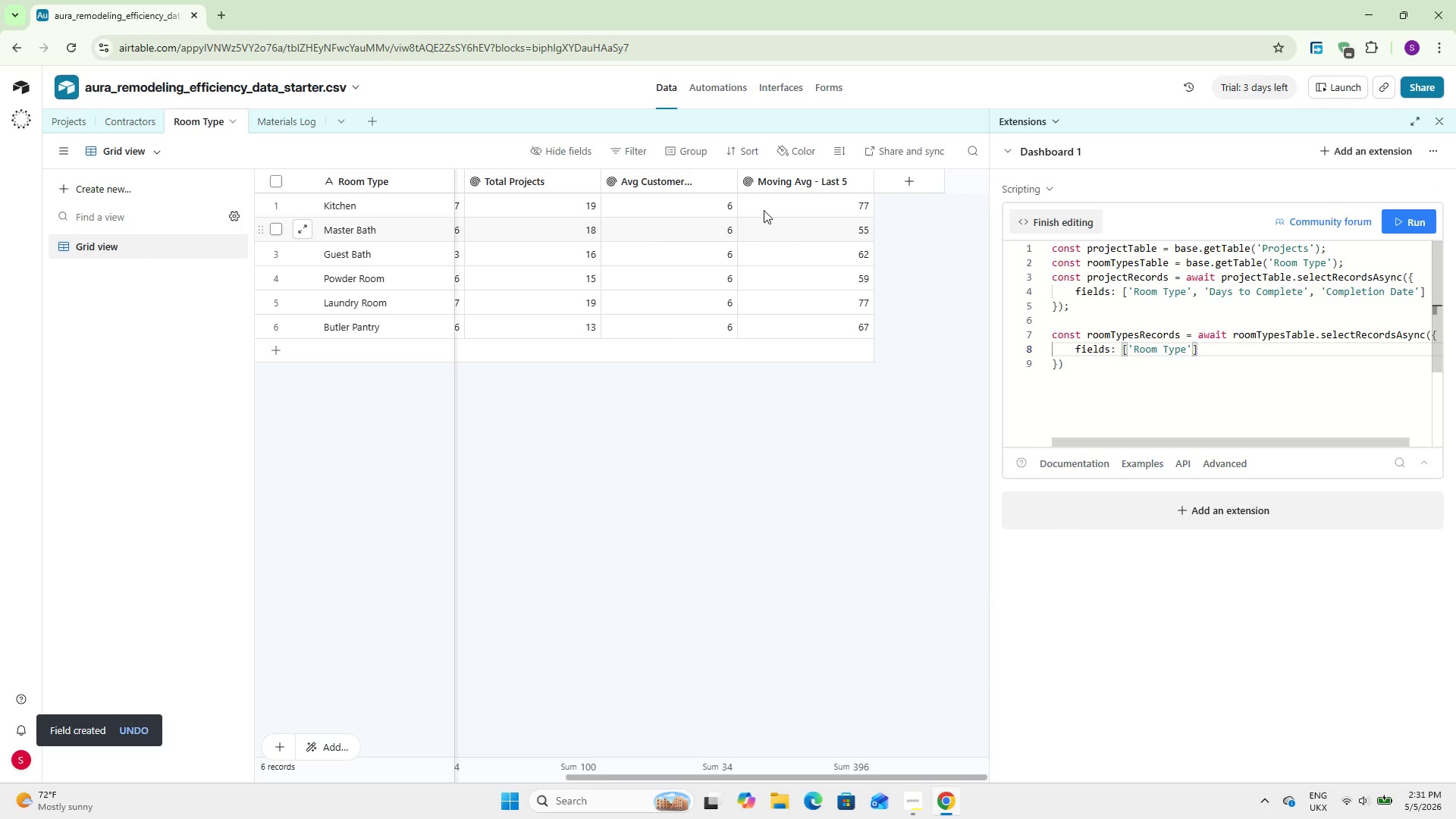 
double_click([785, 184])
 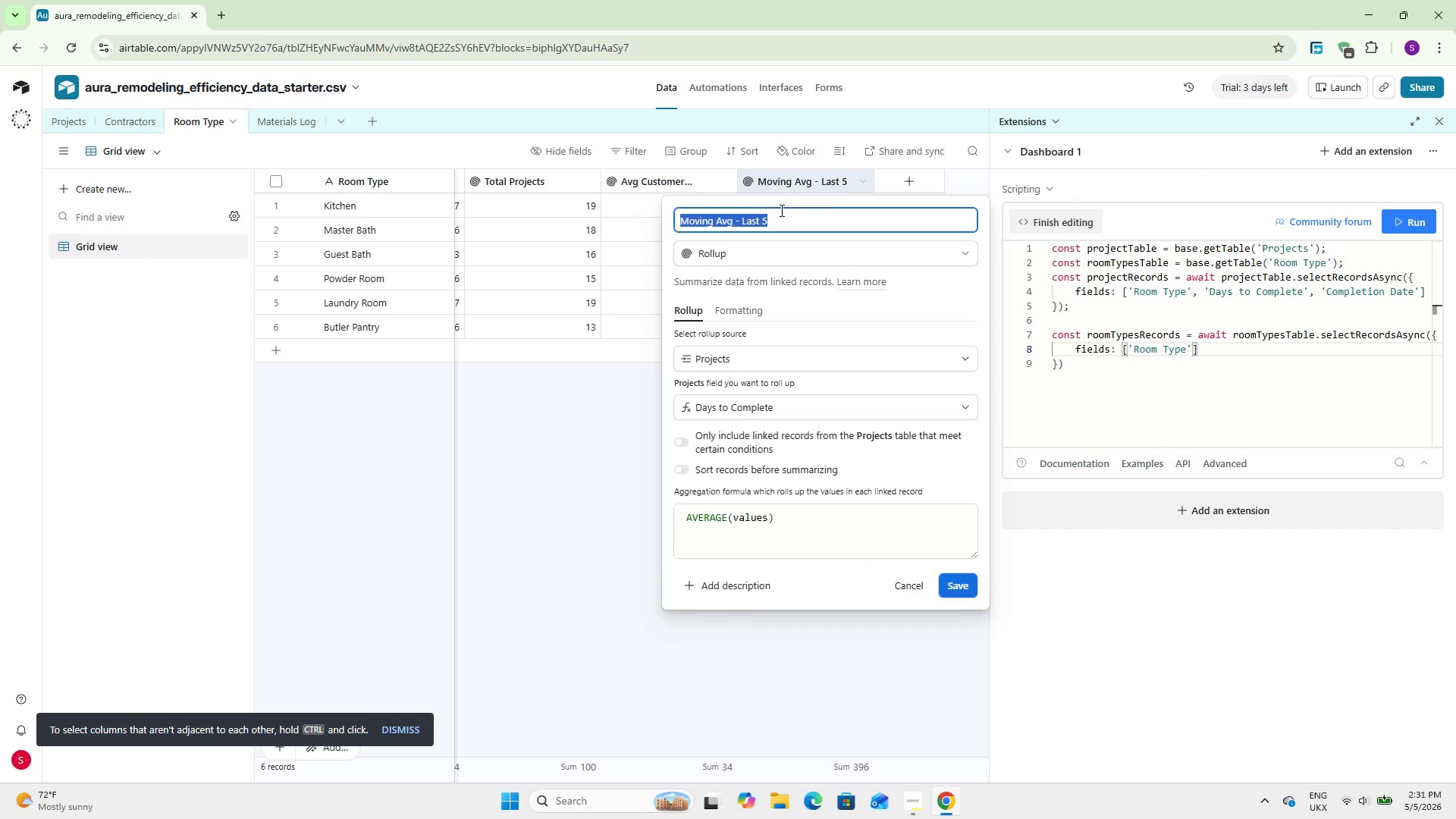 
key(Control+C)
 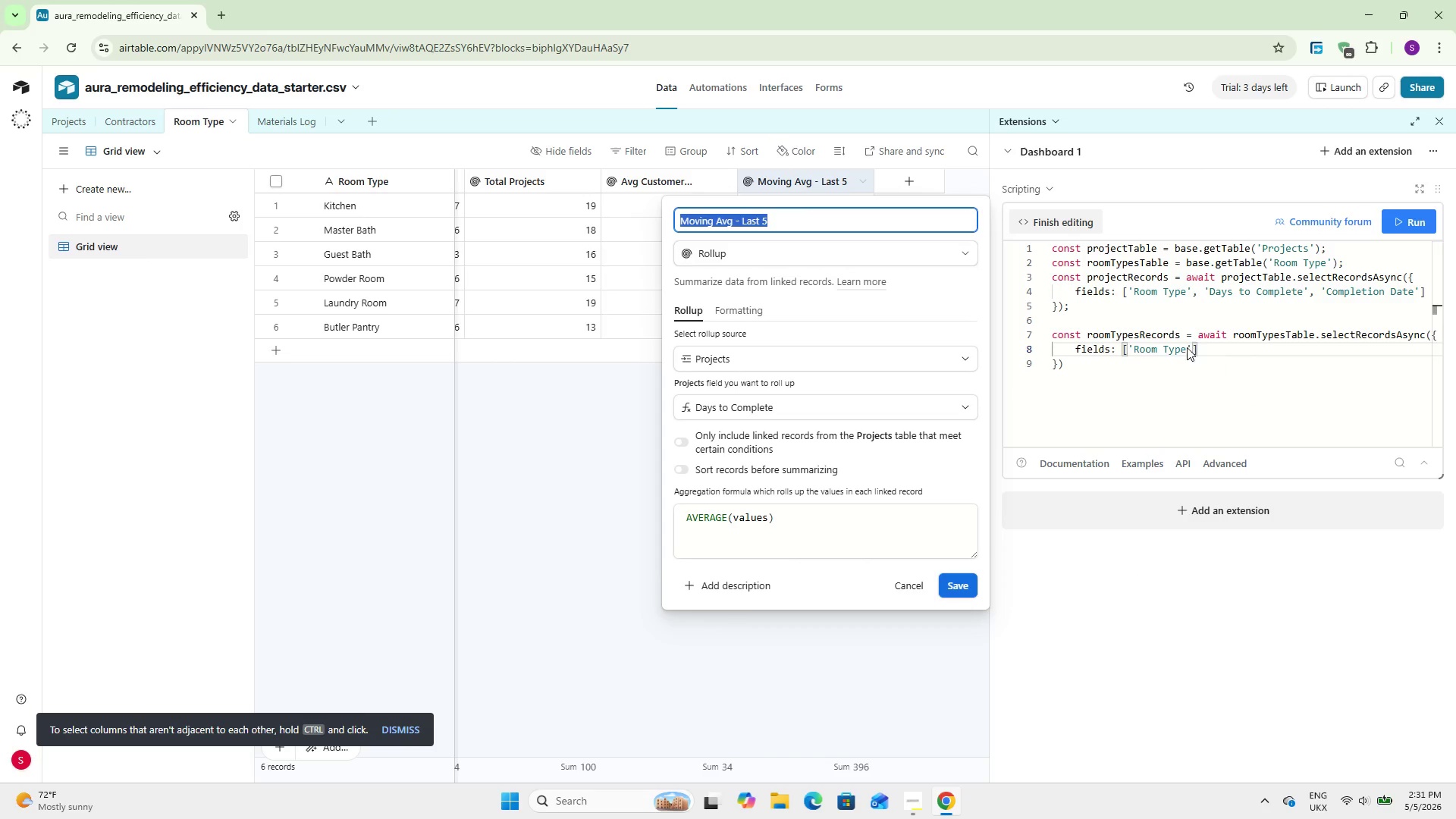 
left_click([1186, 347])
 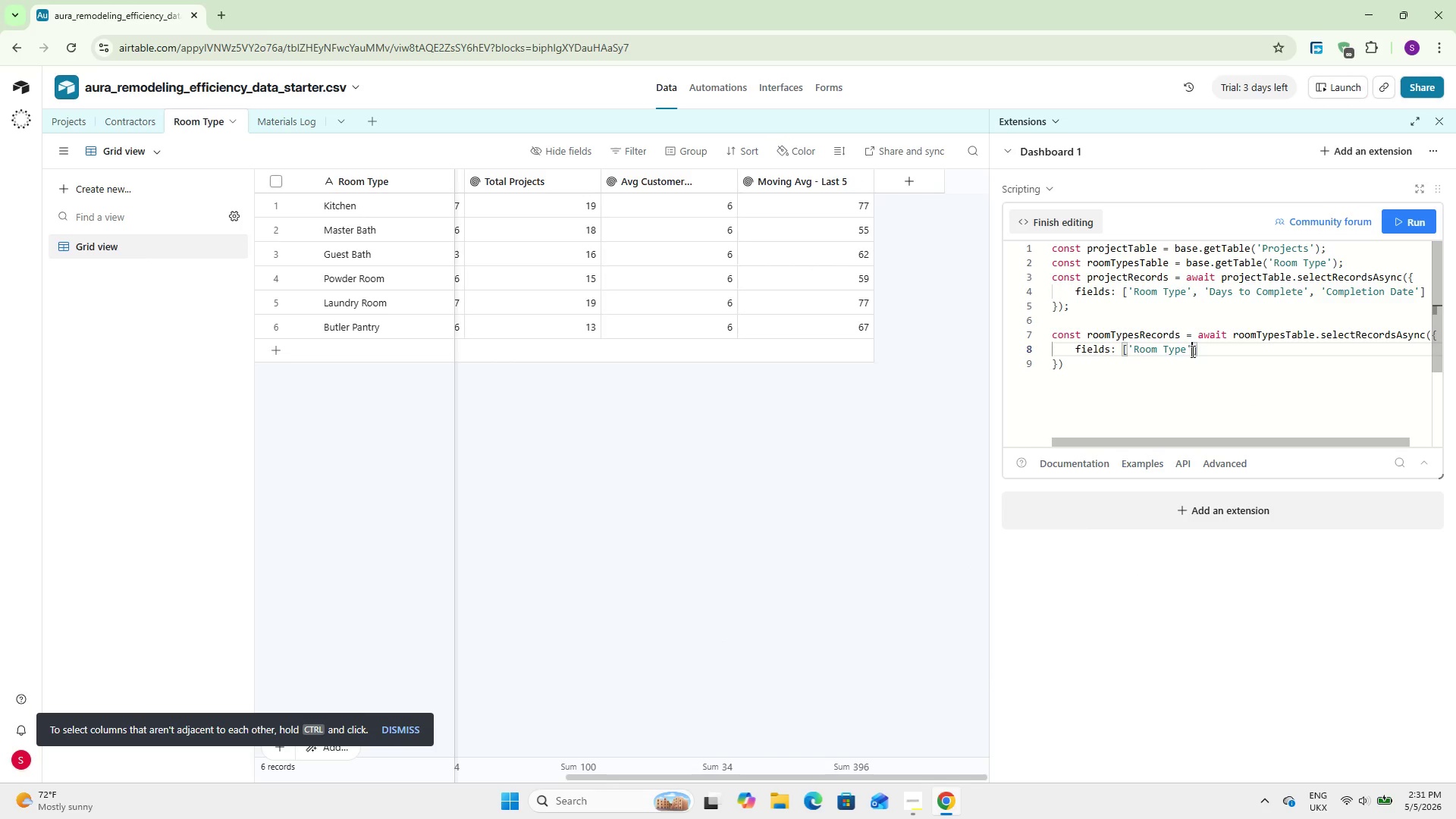 
left_click([1191, 351])
 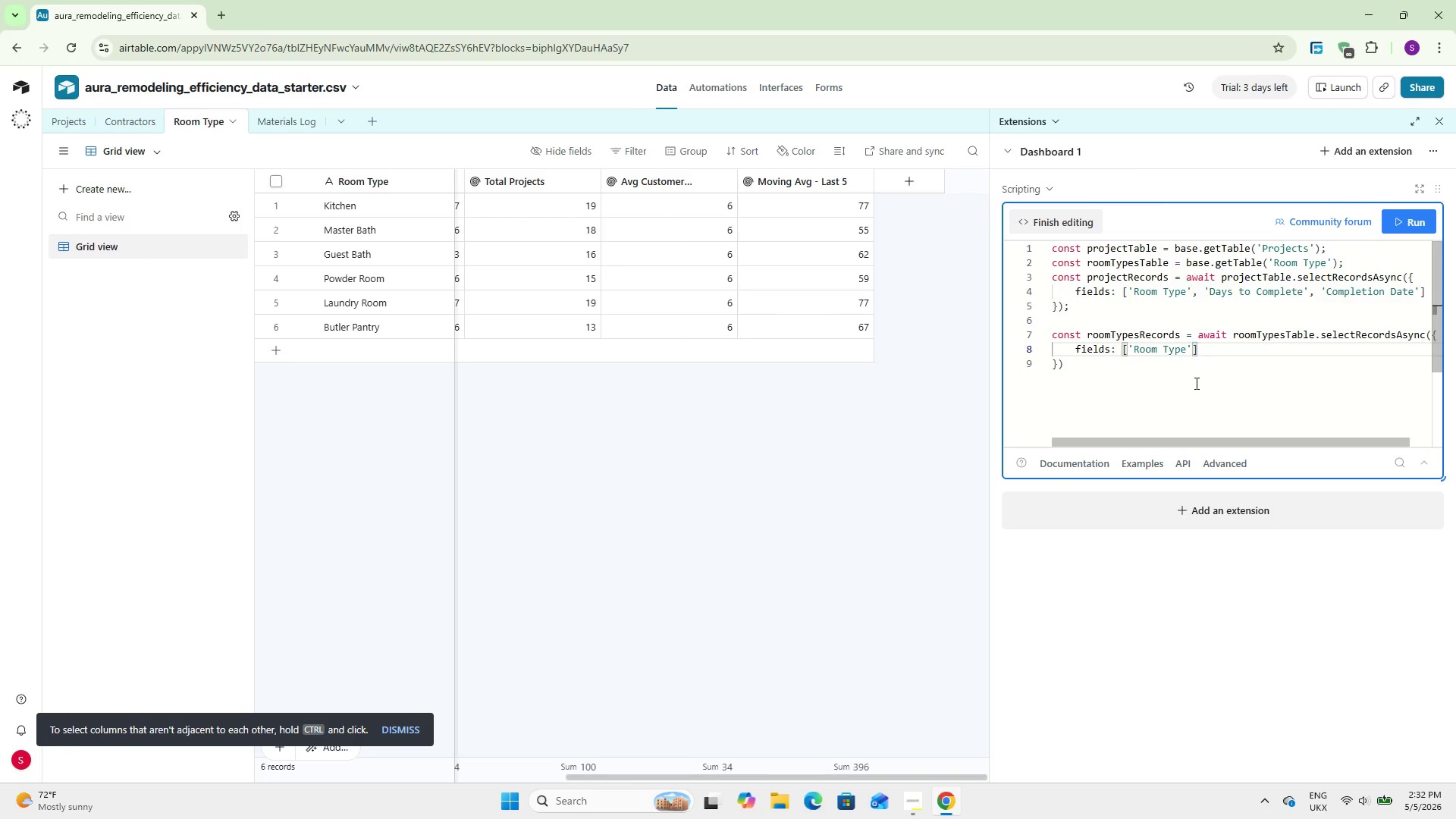 
key(Comma)
 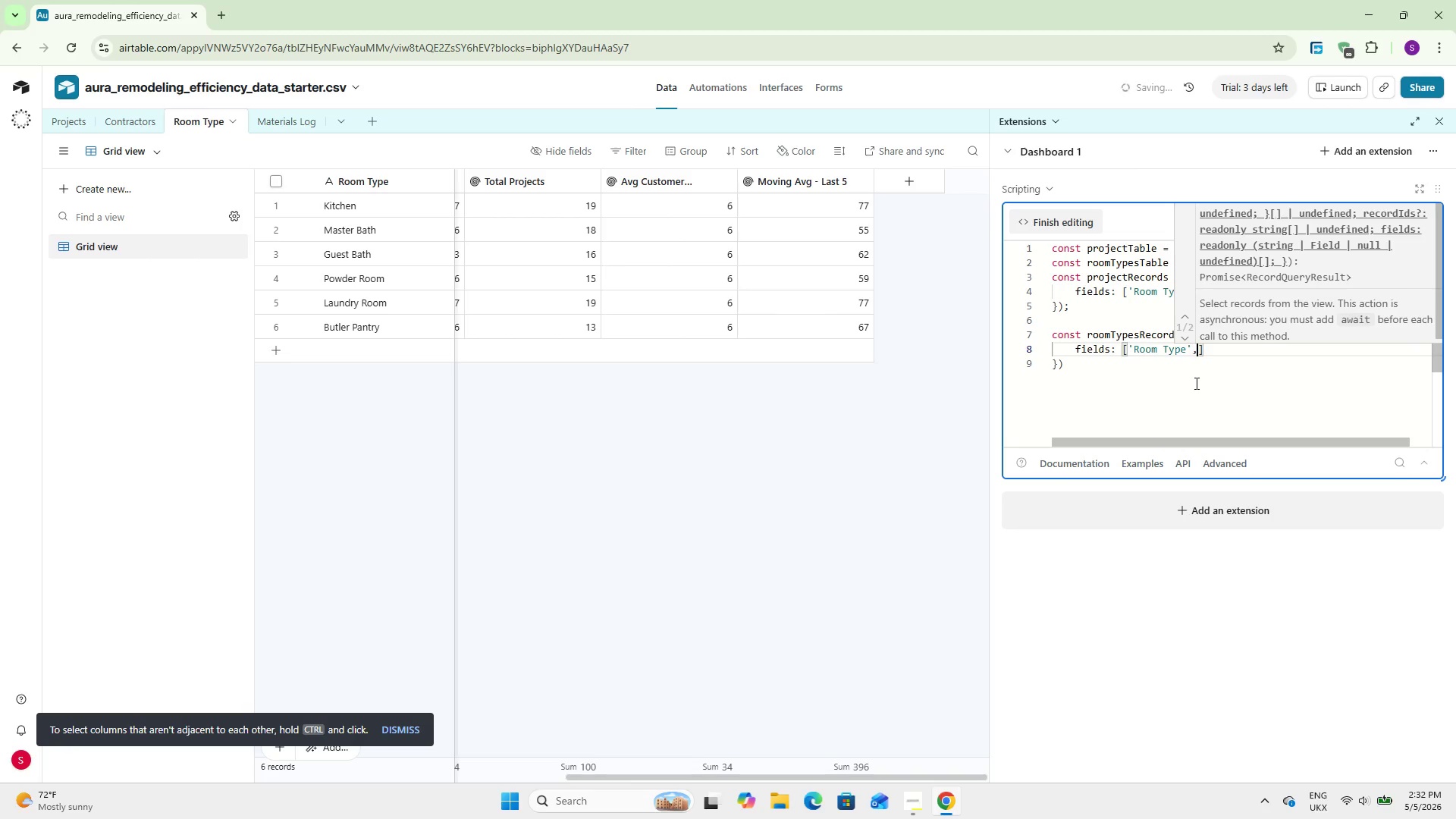 
key(Space)
 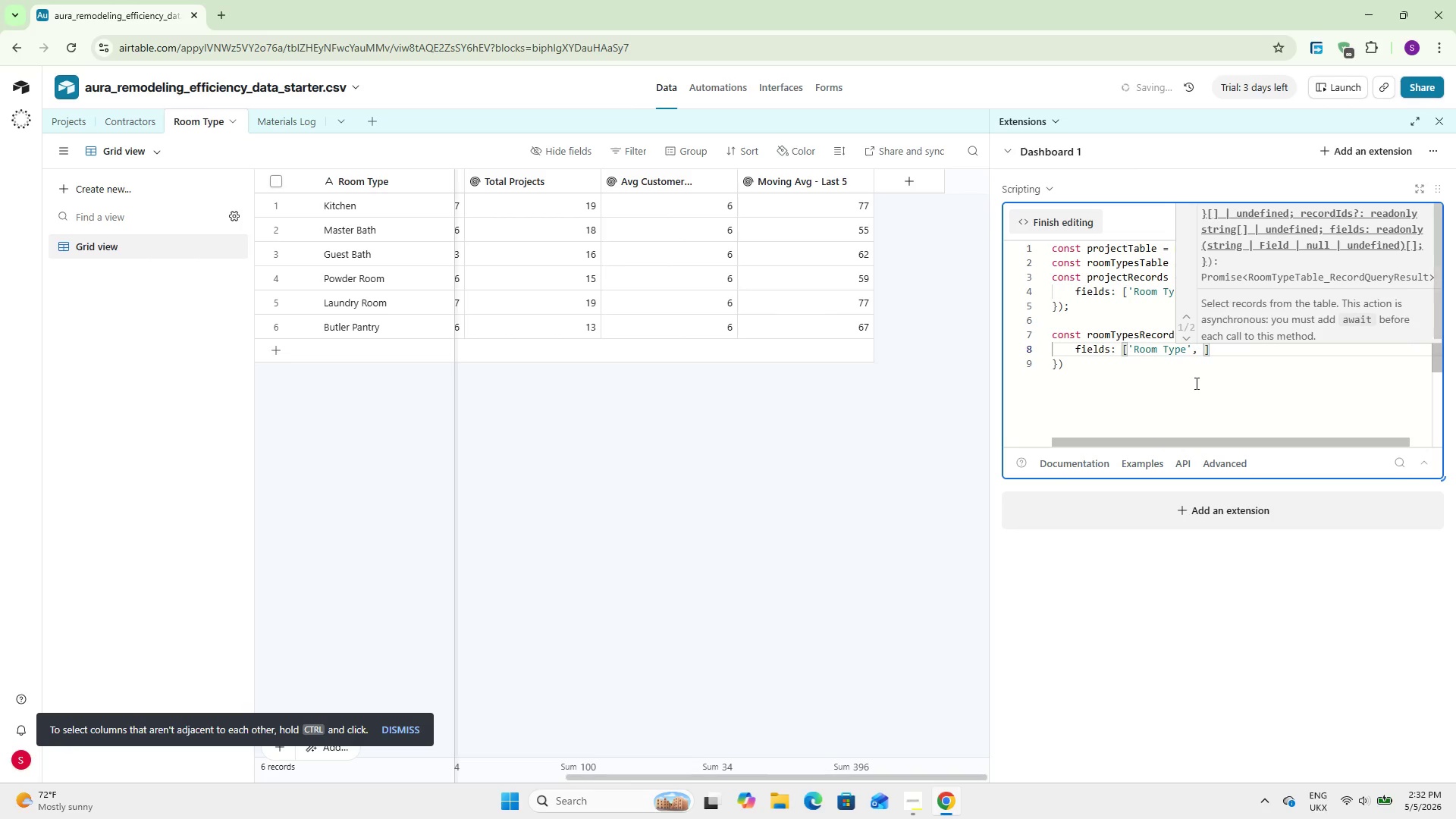 
key(Backquote)
 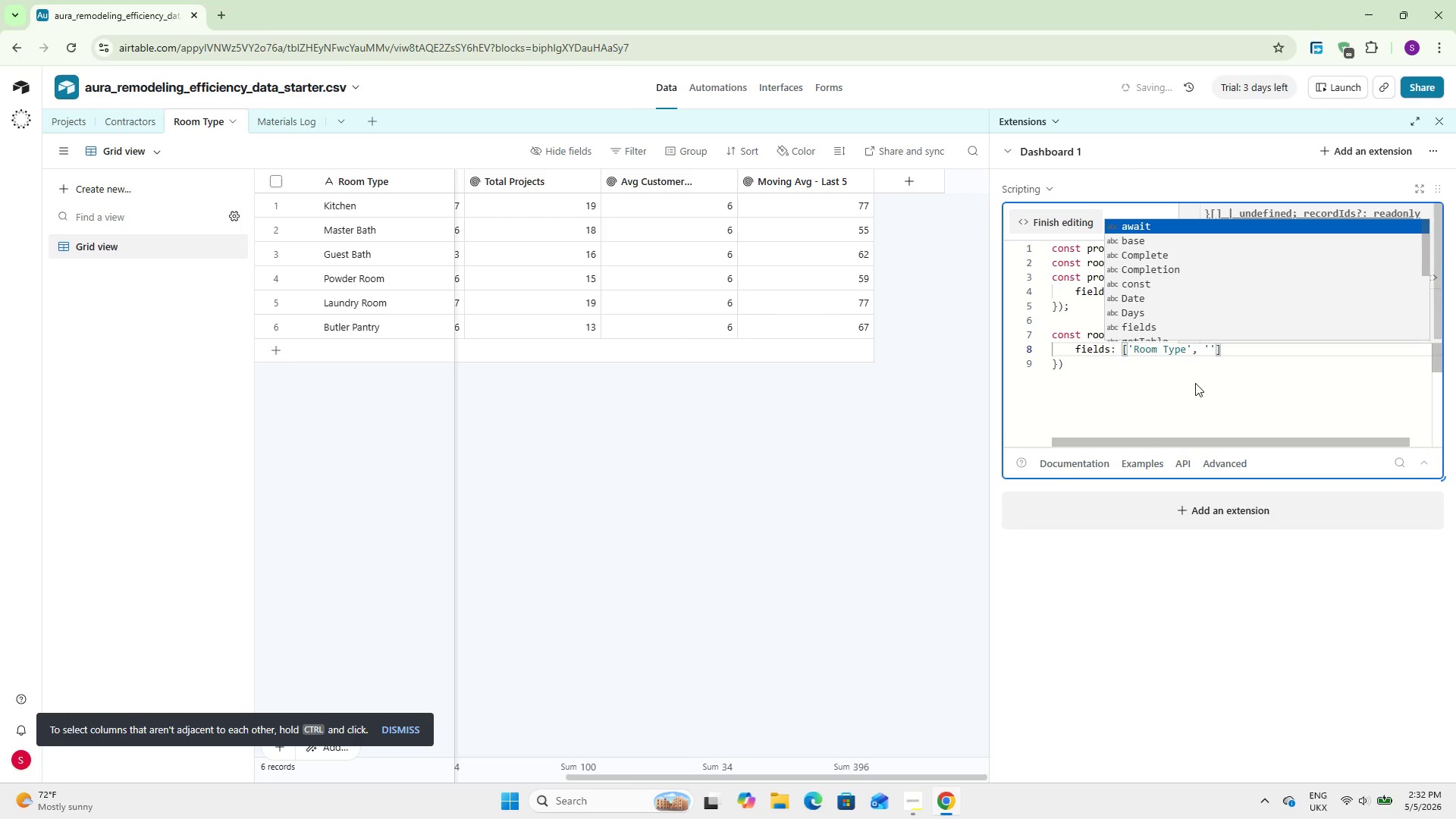 
key(Control+V)
 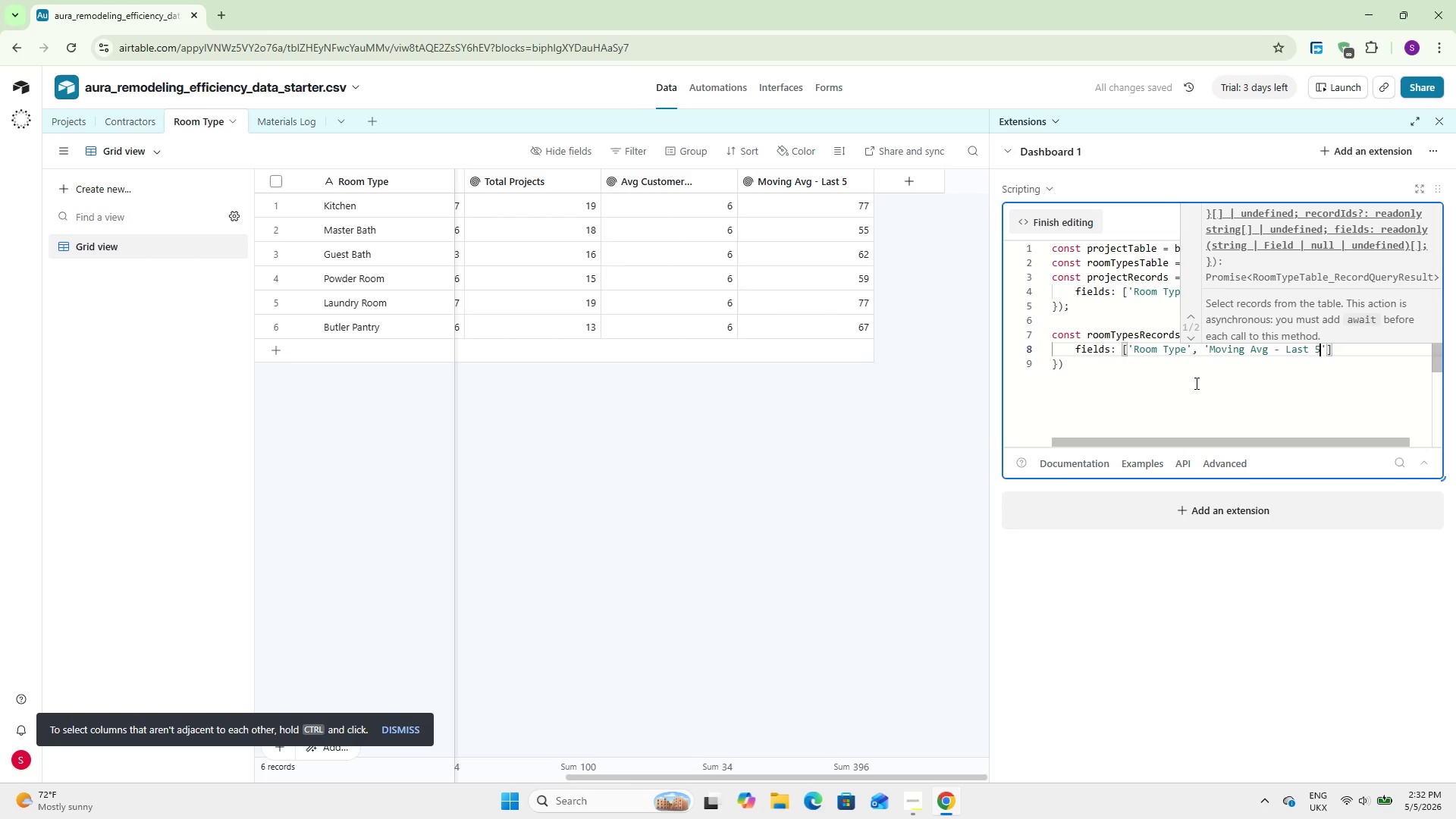 
wait(5.55)
 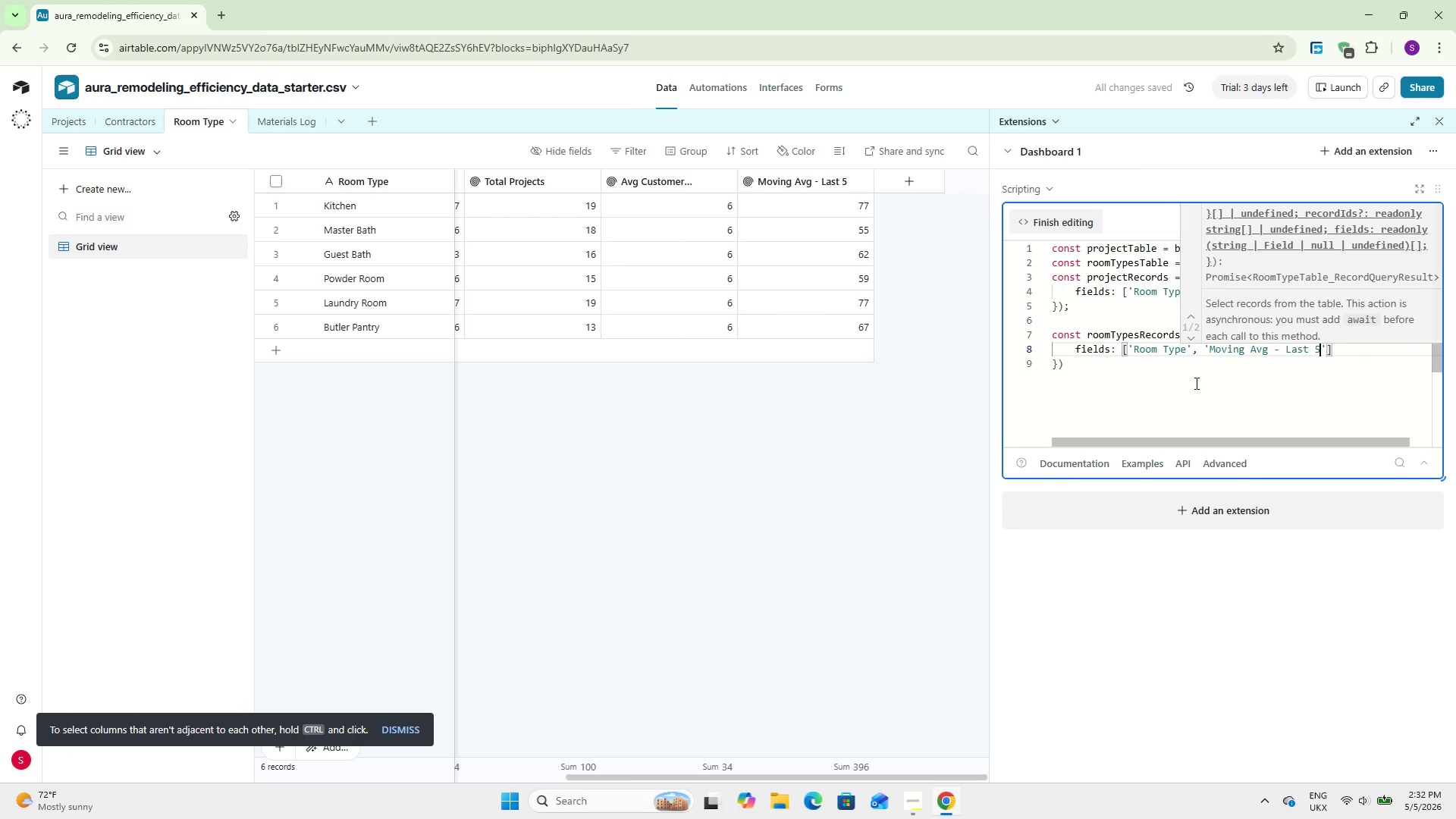 
key(ArrowDown)
 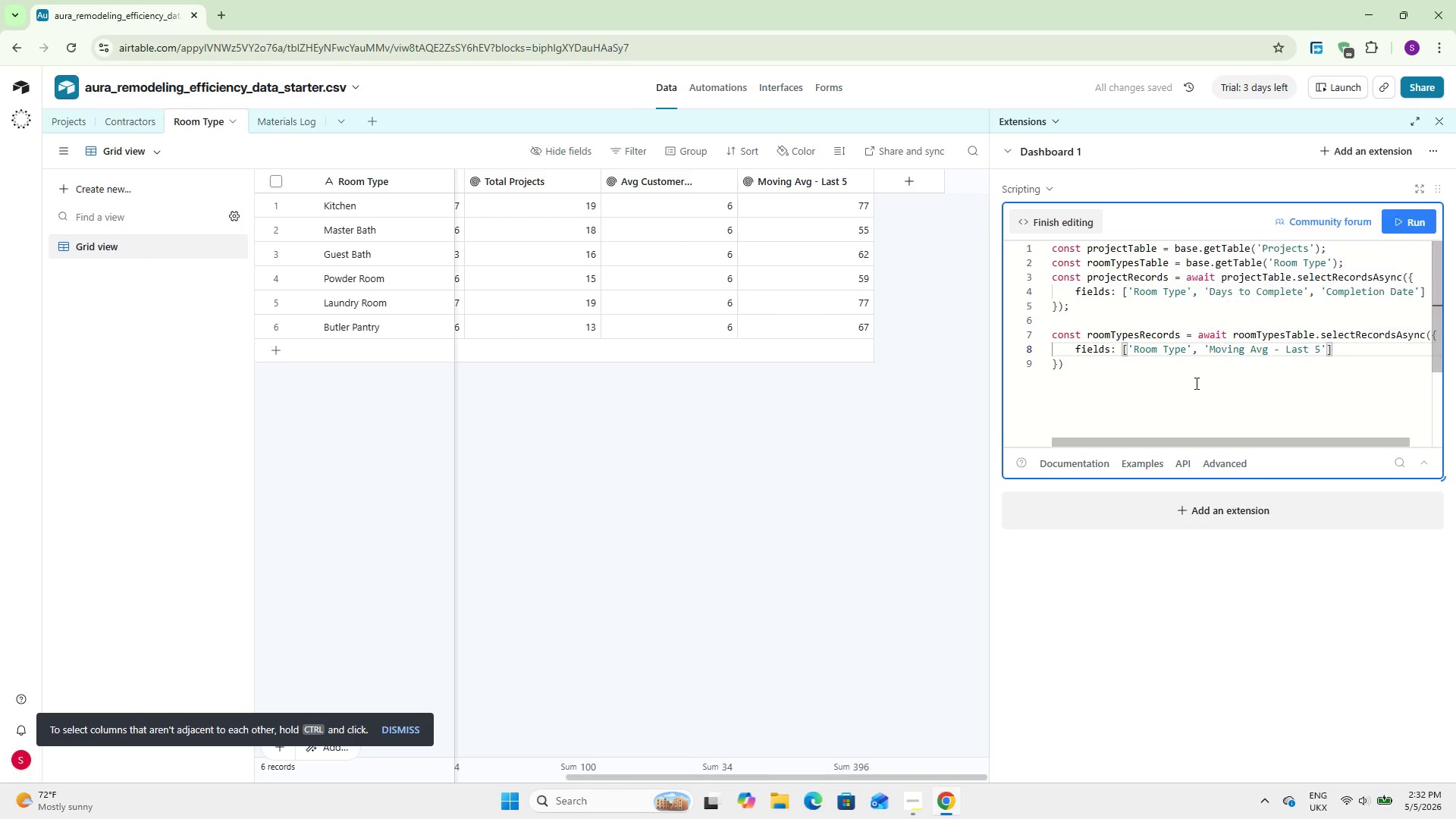 
key(ArrowDown)
 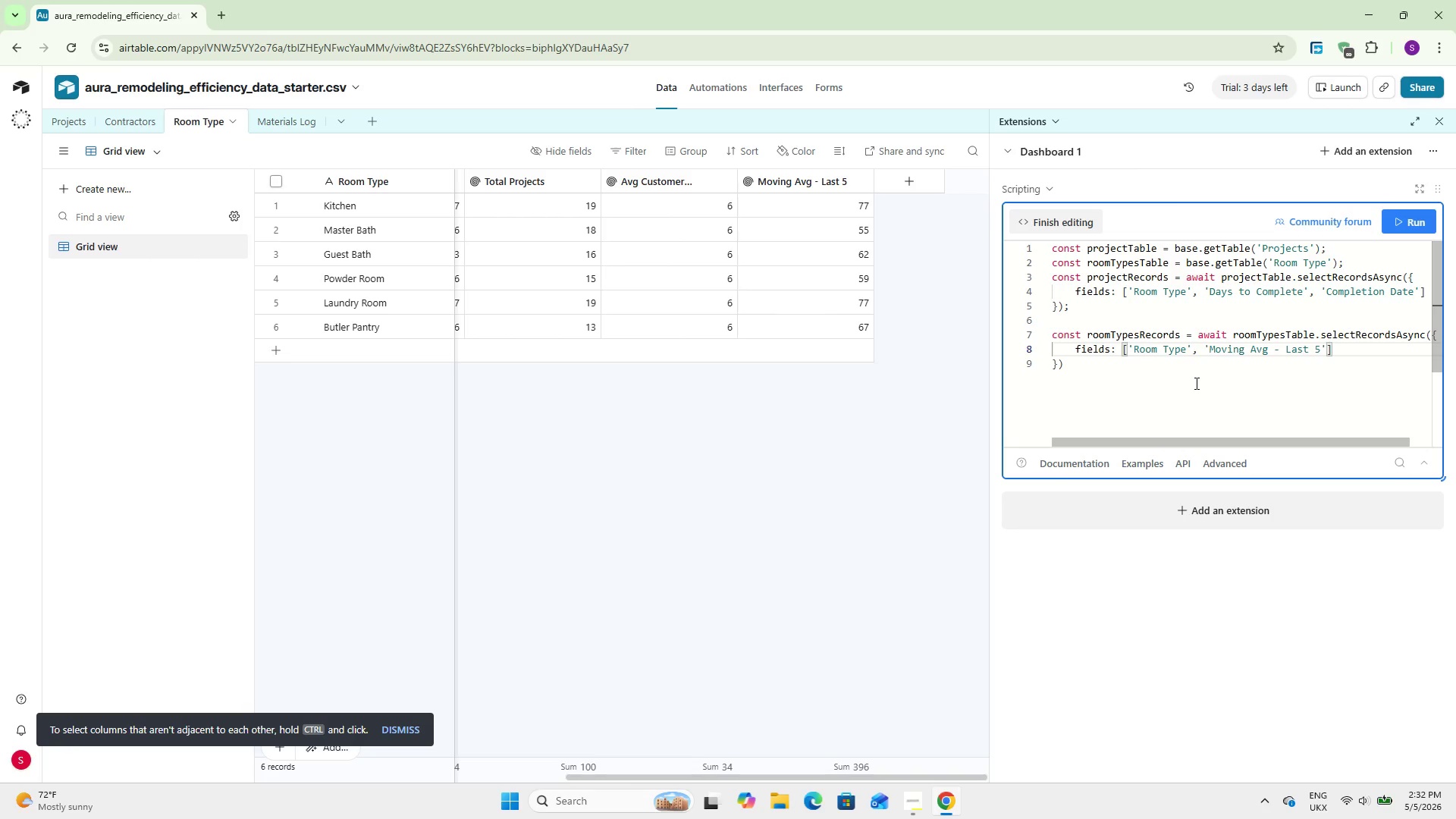 
left_click([1195, 383])
 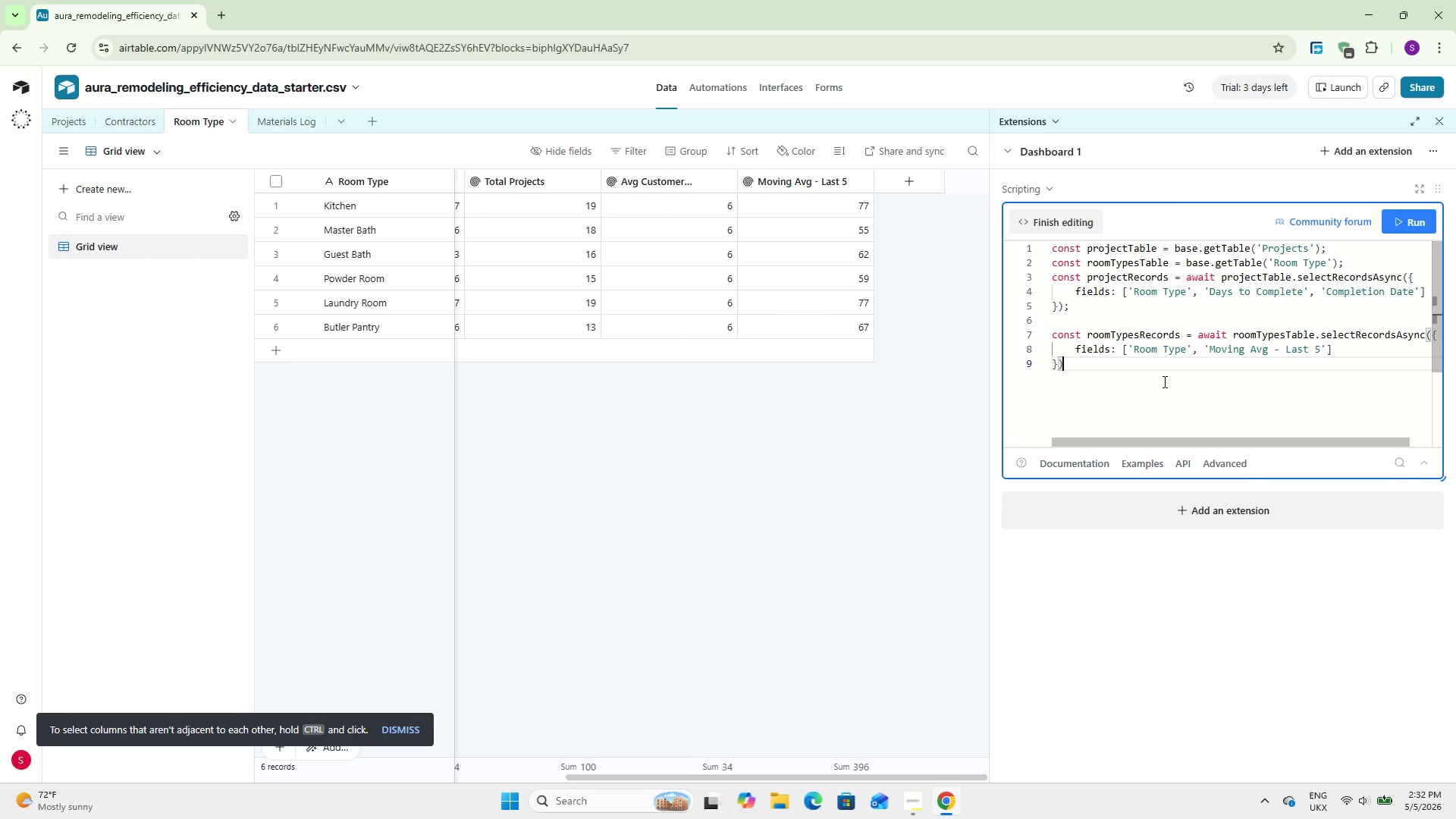 
key(Semicolon)
 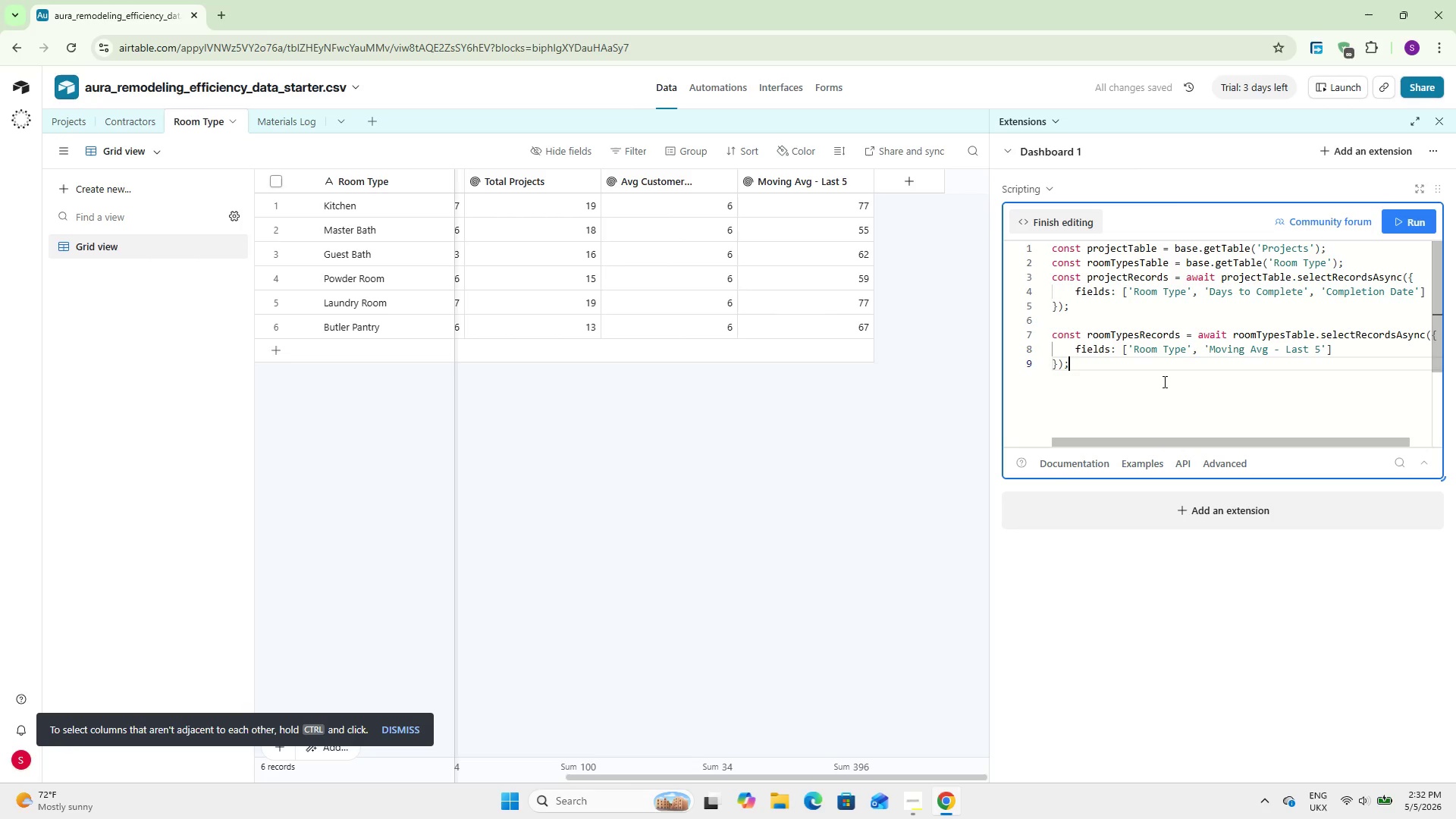 
key(Enter)
 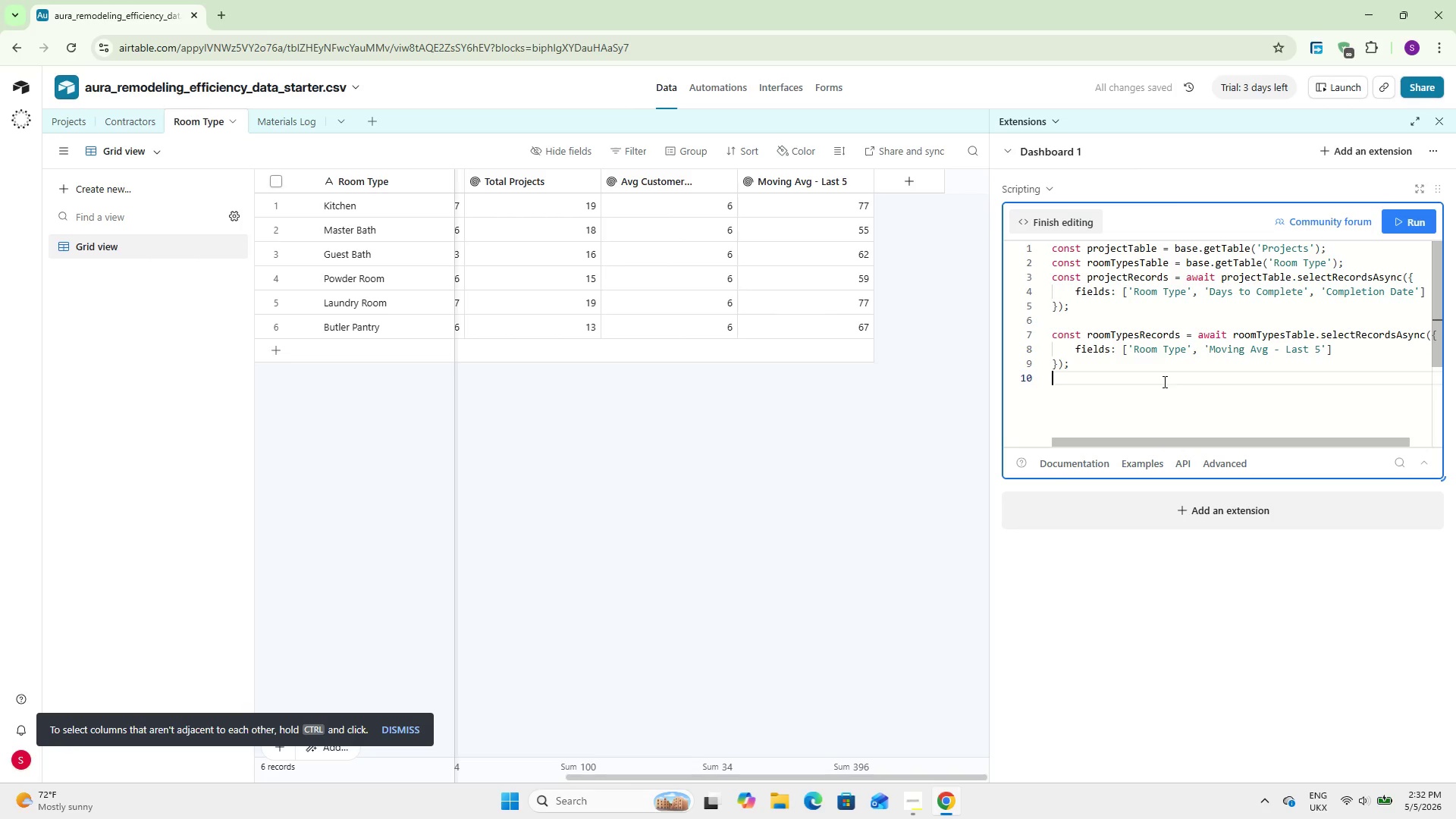 
key(Enter)
 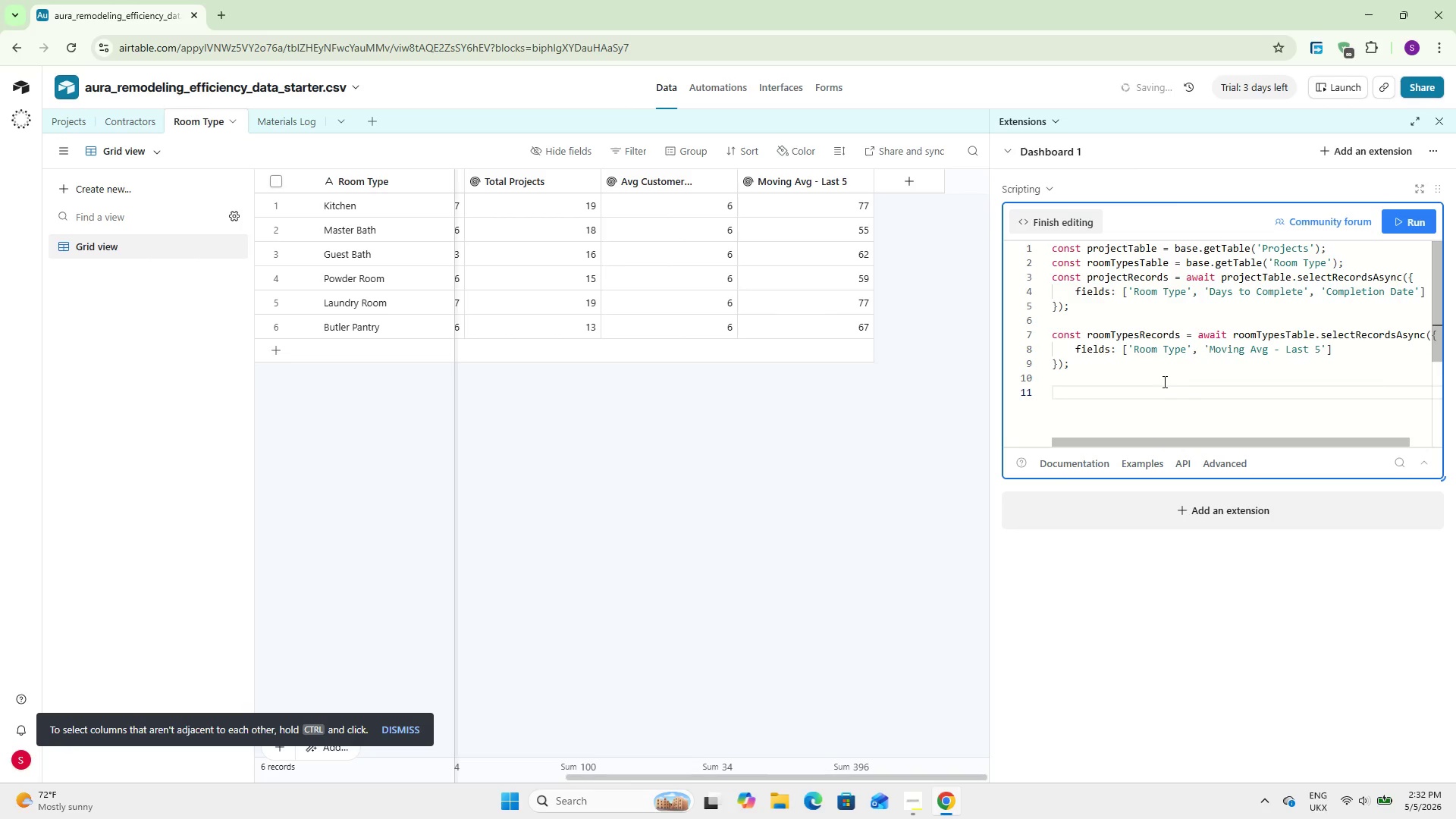 
type(const)
 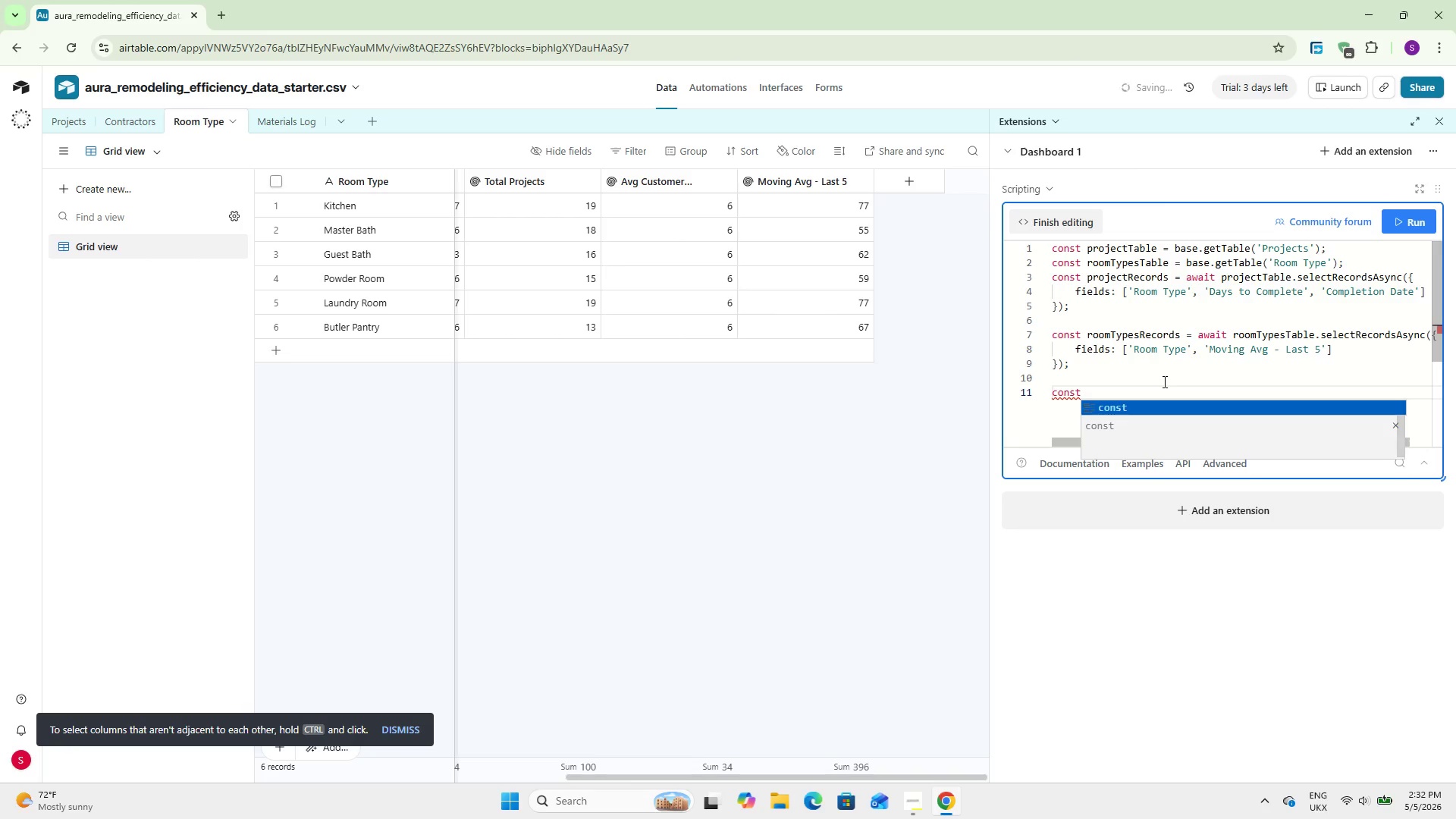 
key(Enter)
 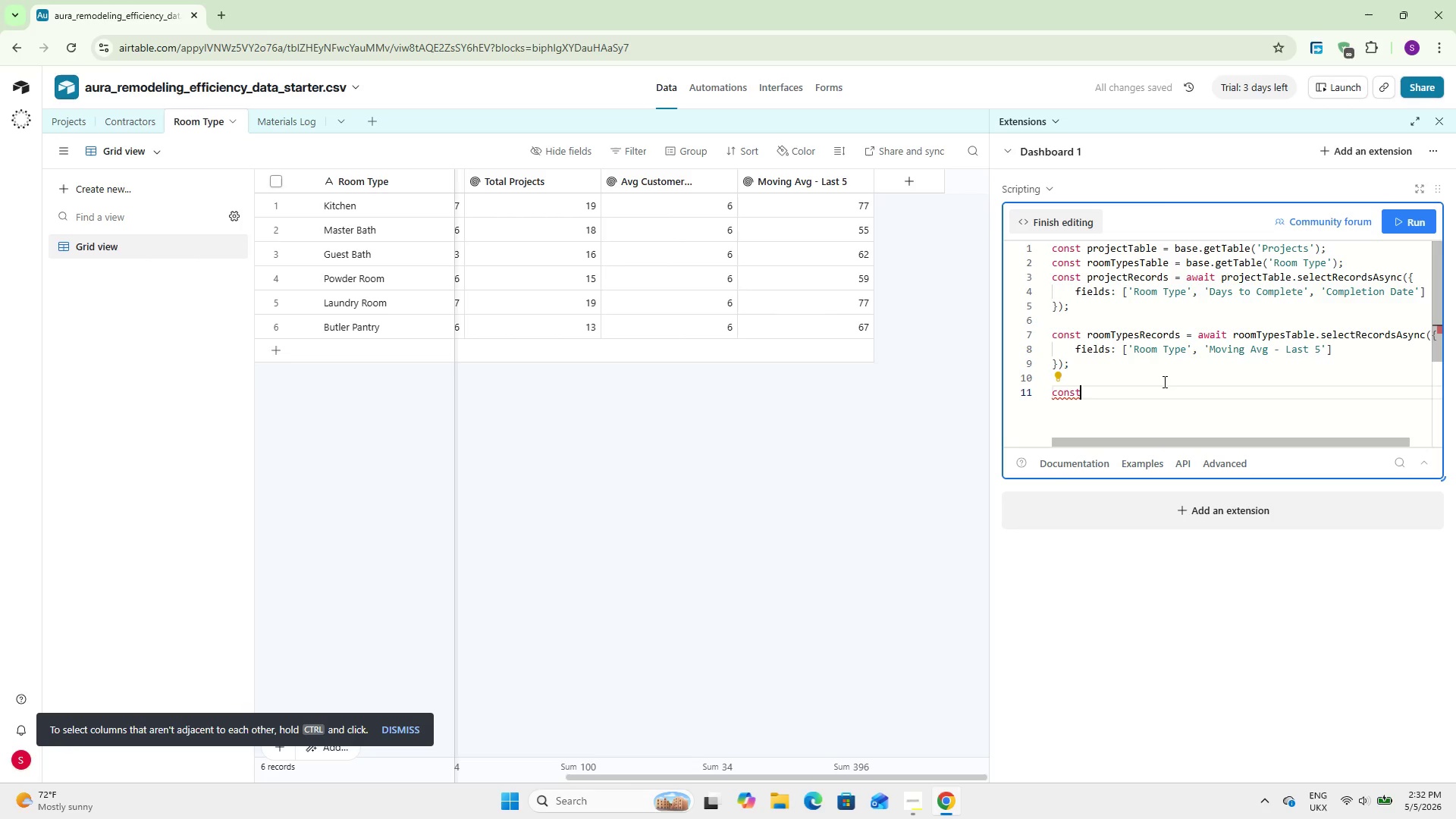 
type( byRoomType = {)
 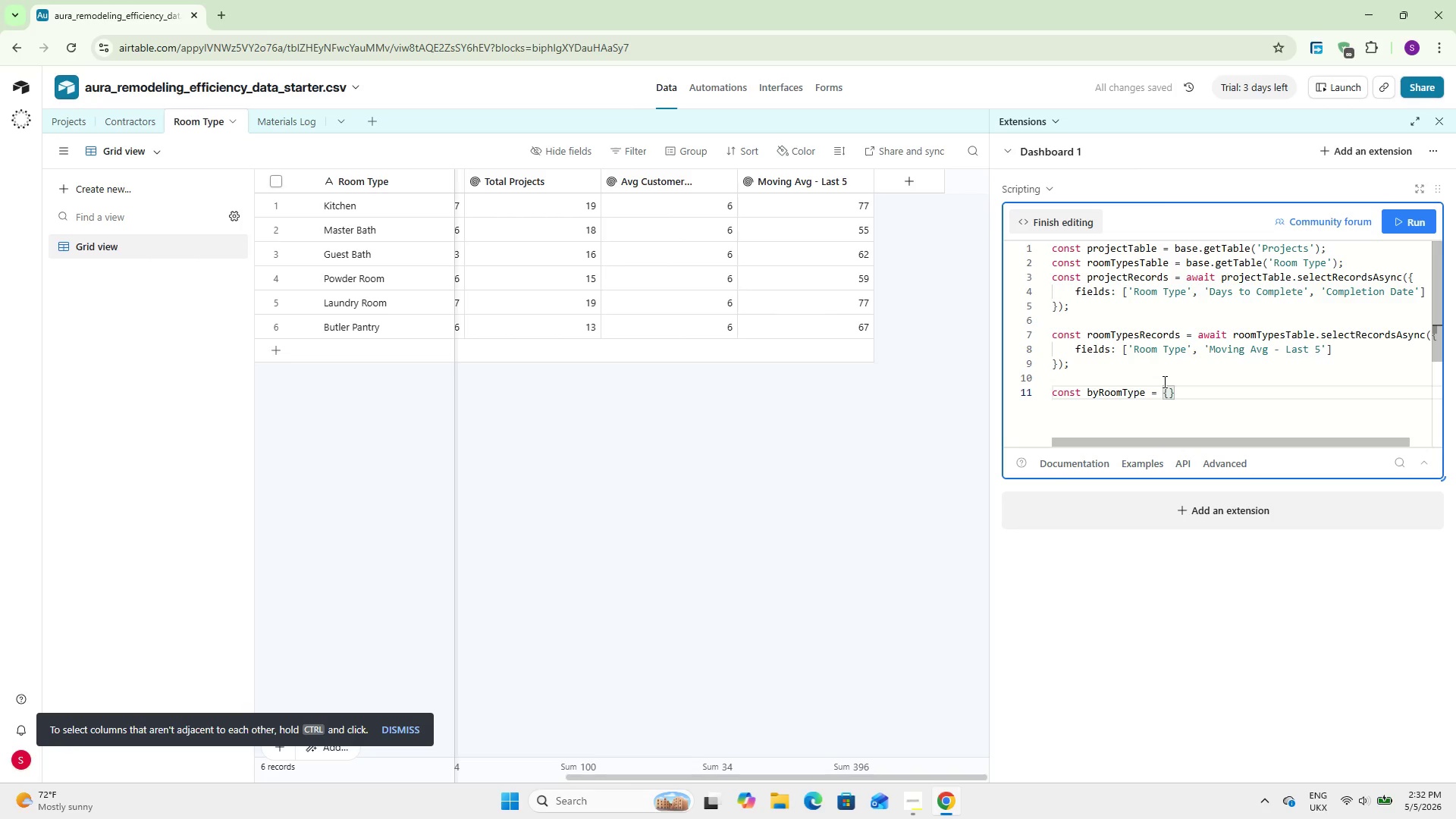 
key(ArrowRight)
 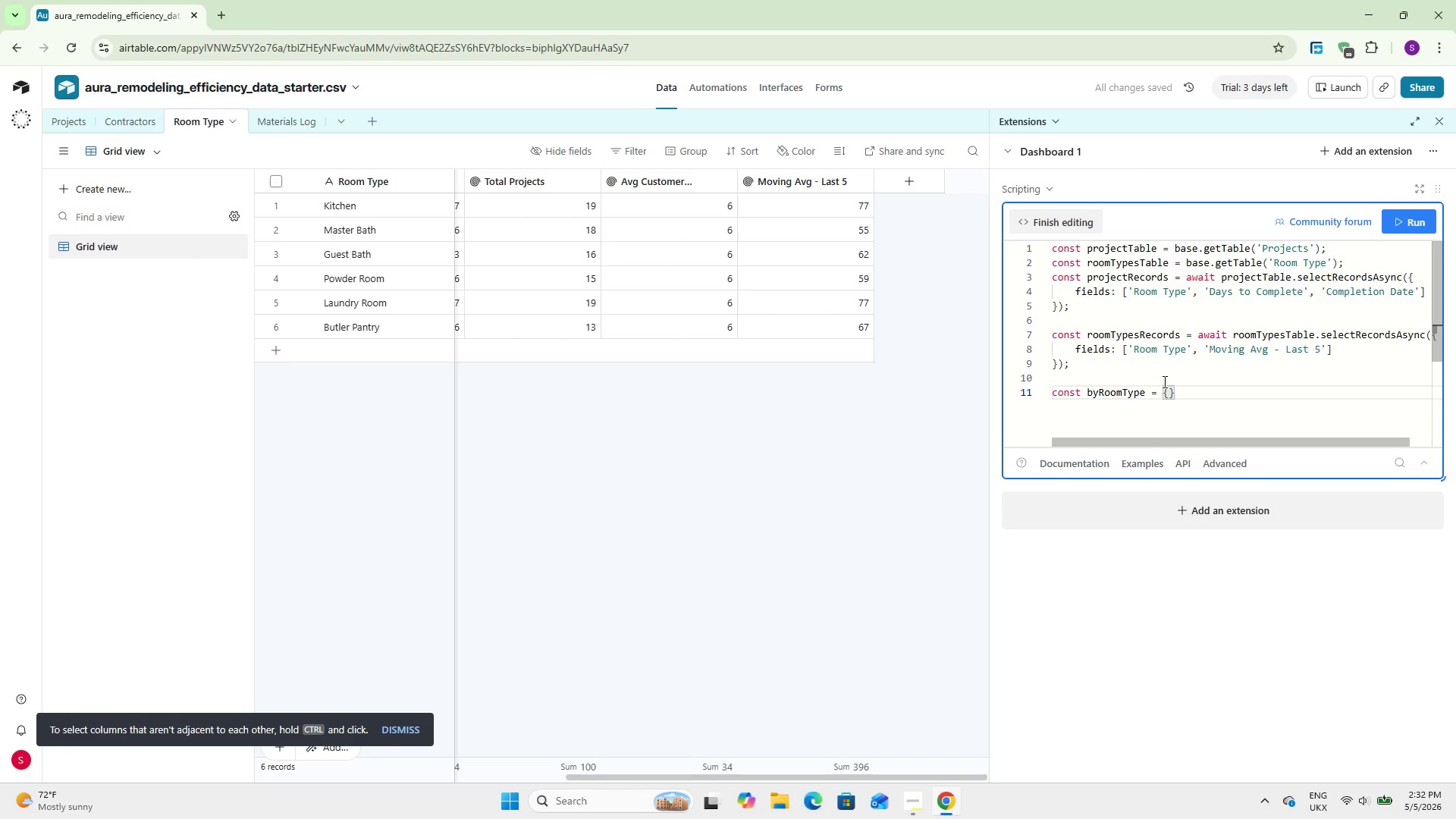 
key(Semicolon)
 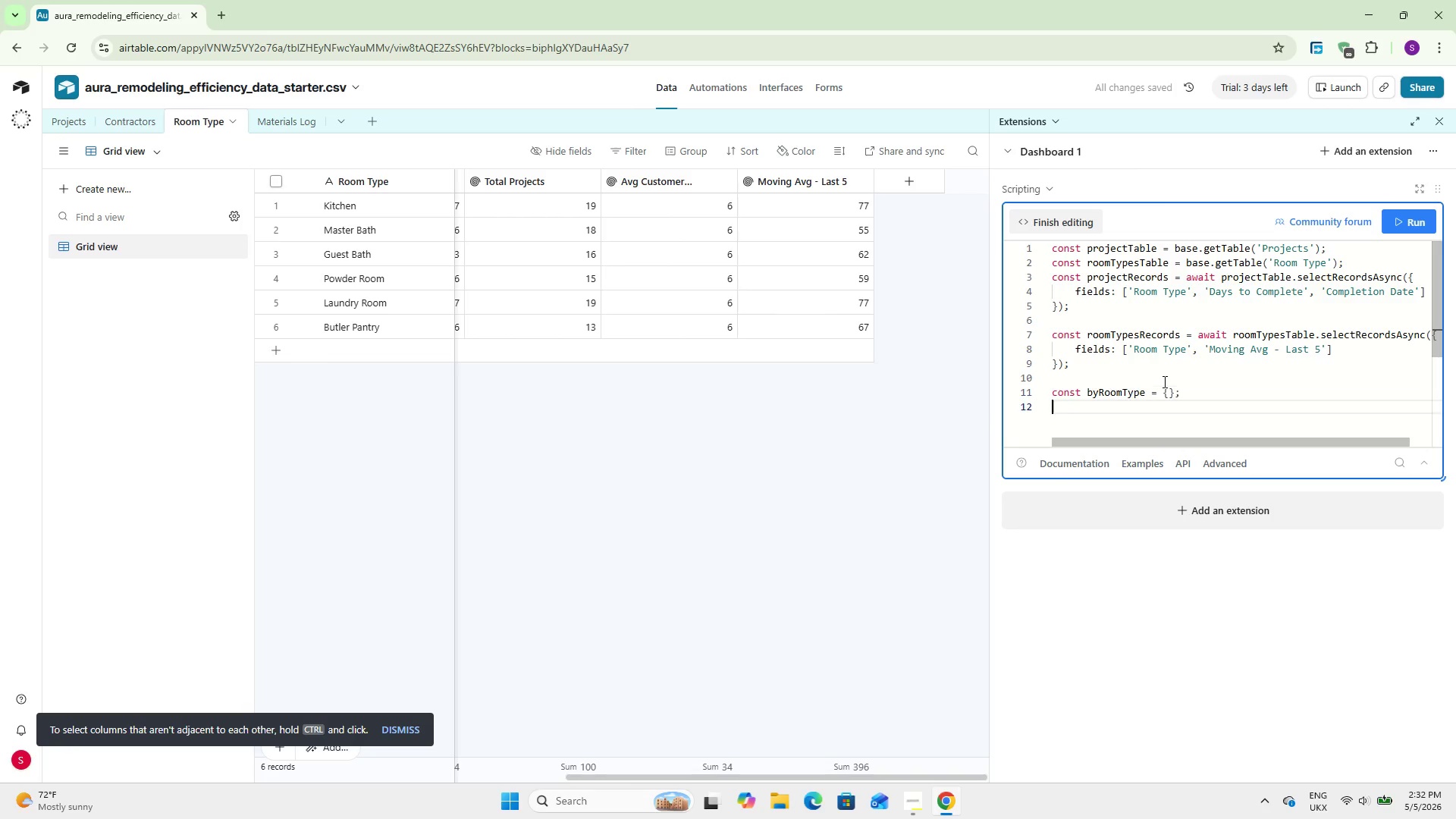 
key(Enter)
 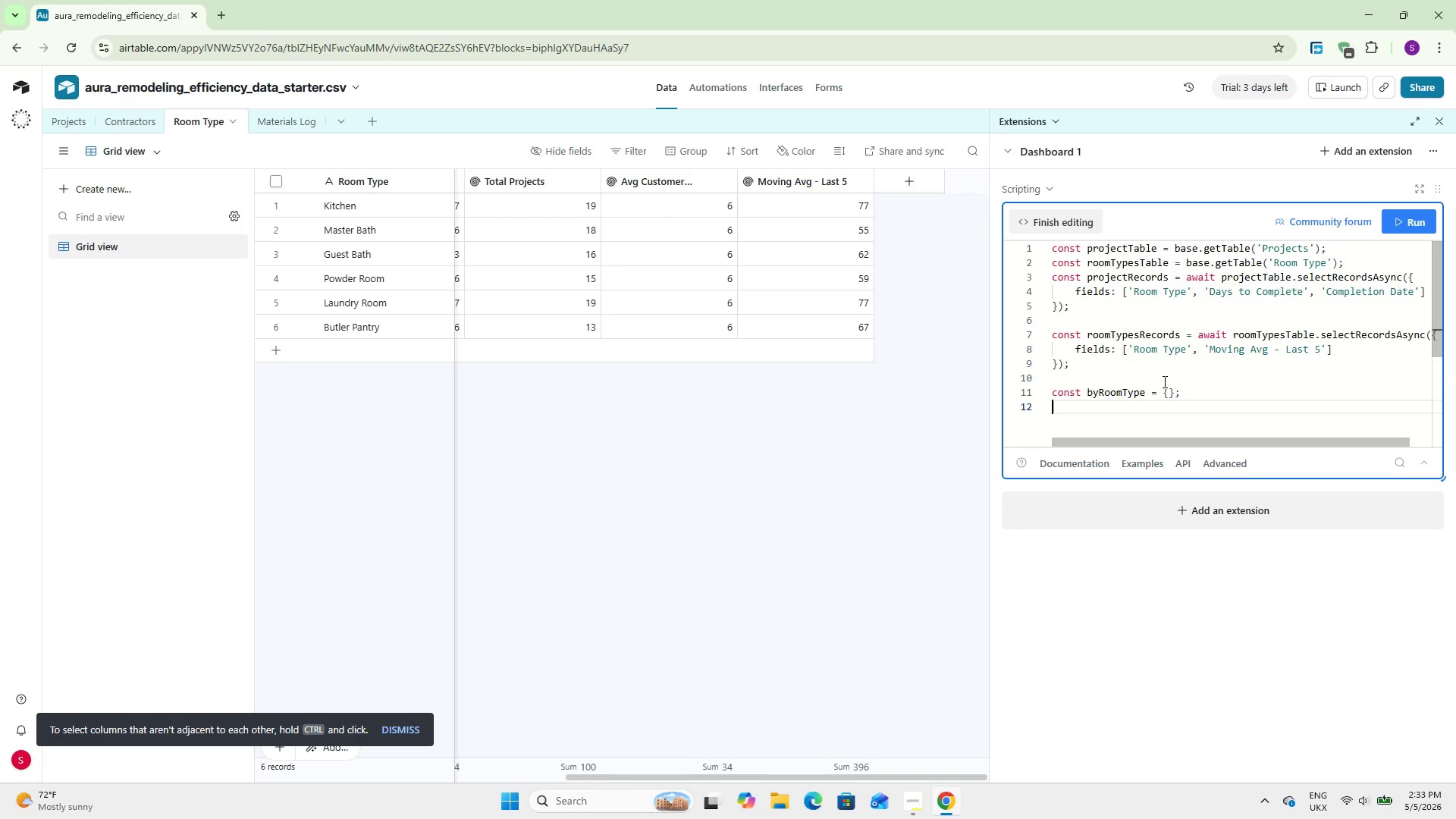 
wait(42.92)
 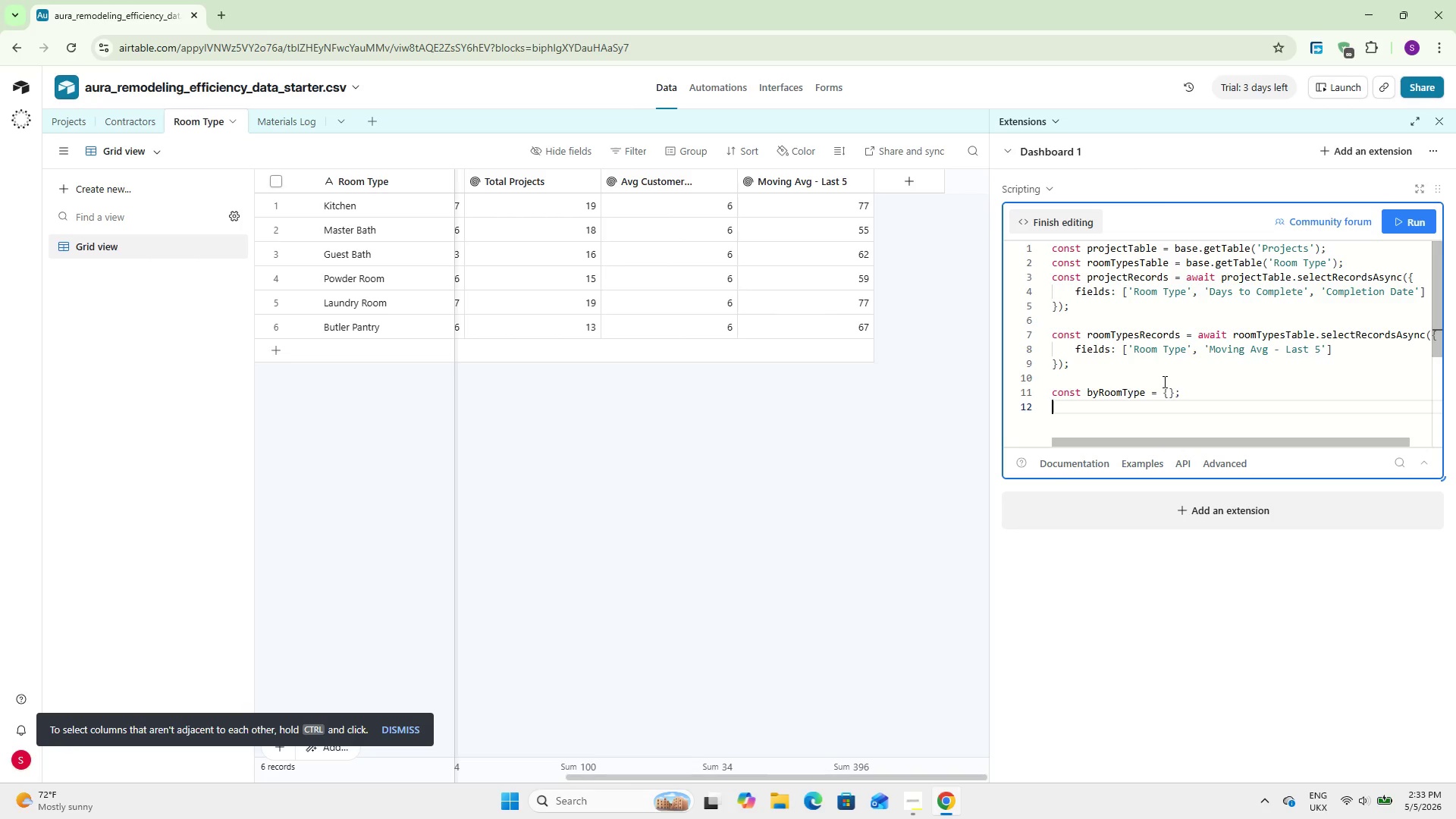 
key(Enter)
 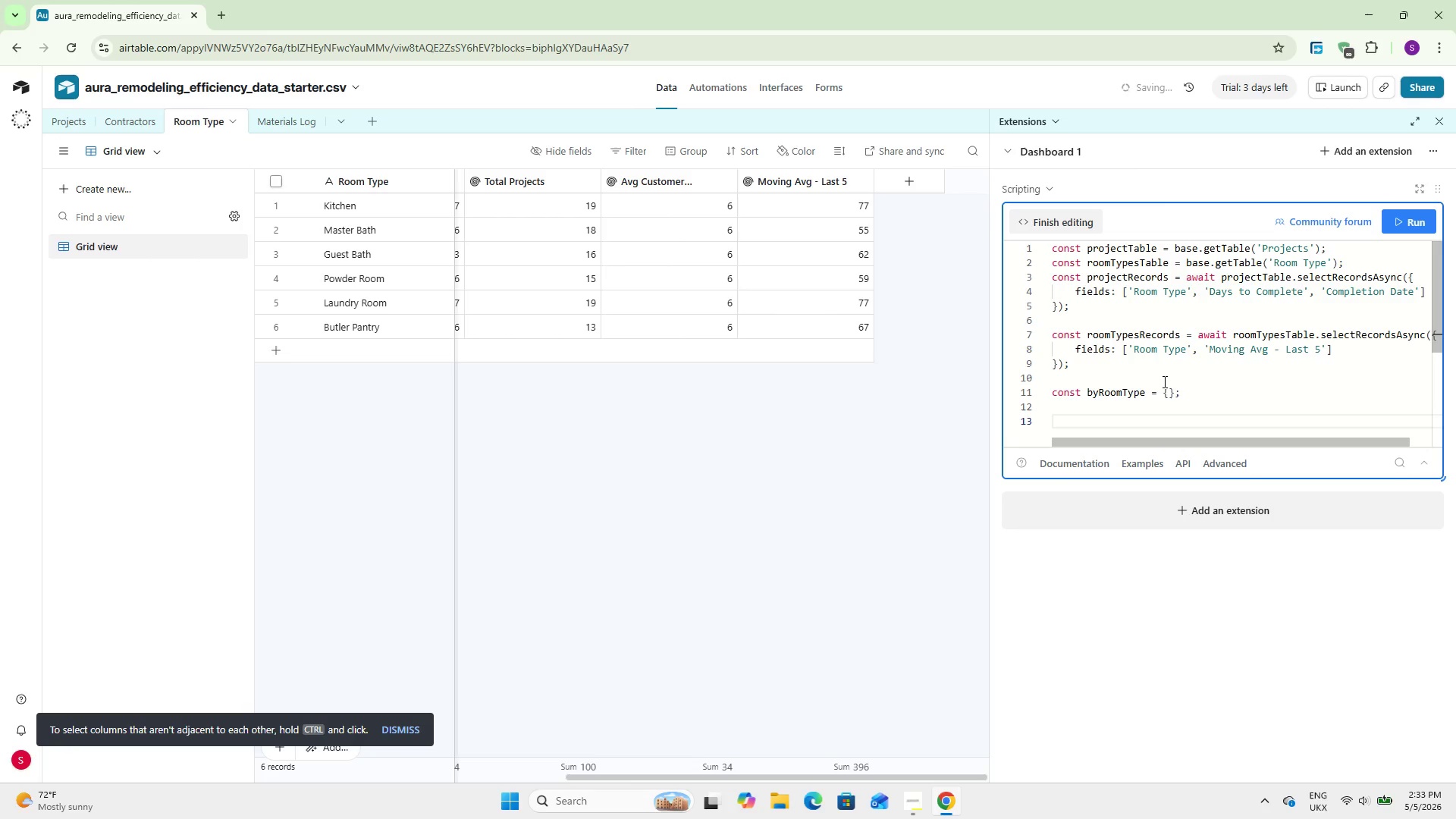 
type(for)
 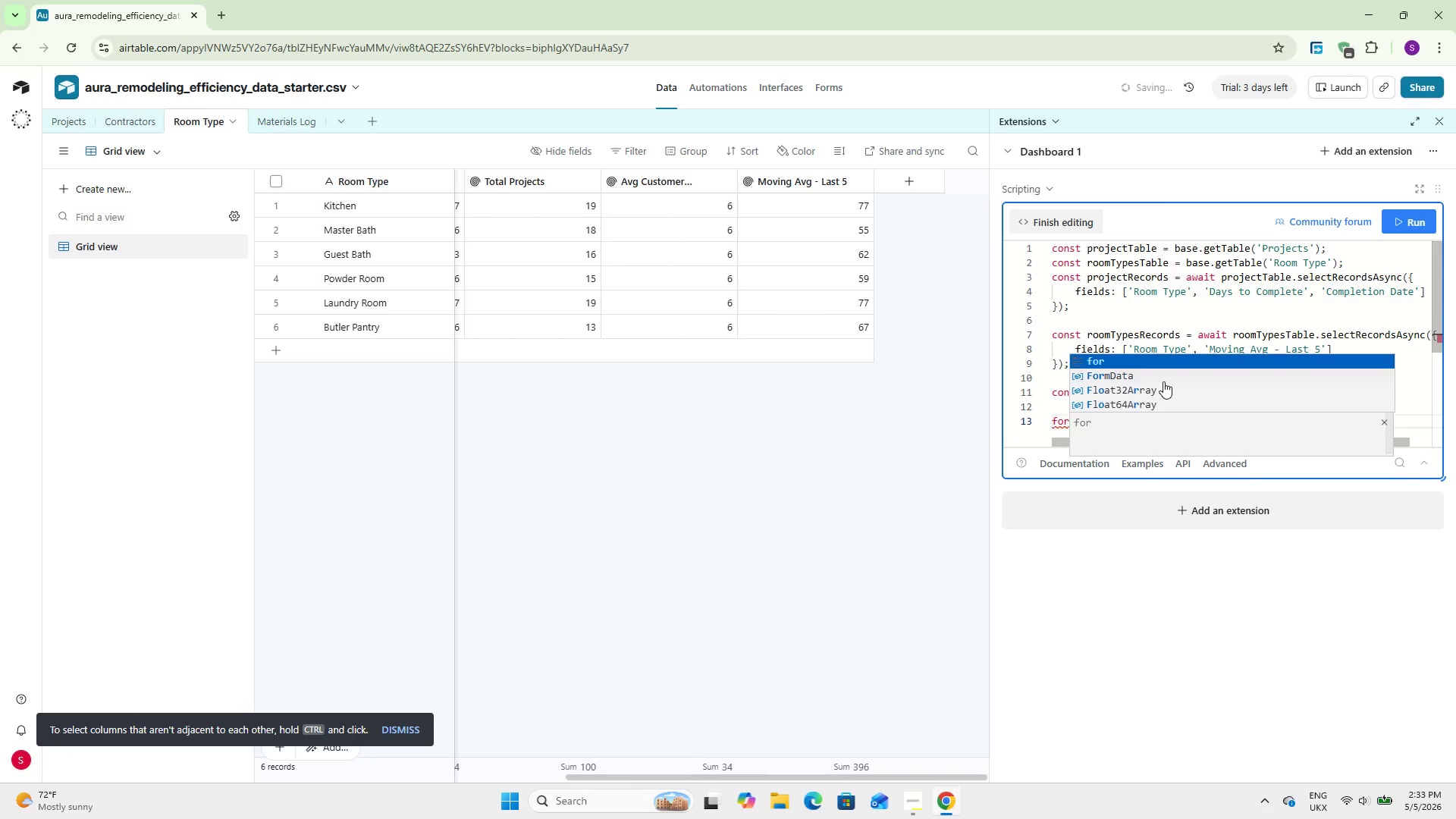 
key(Enter)
 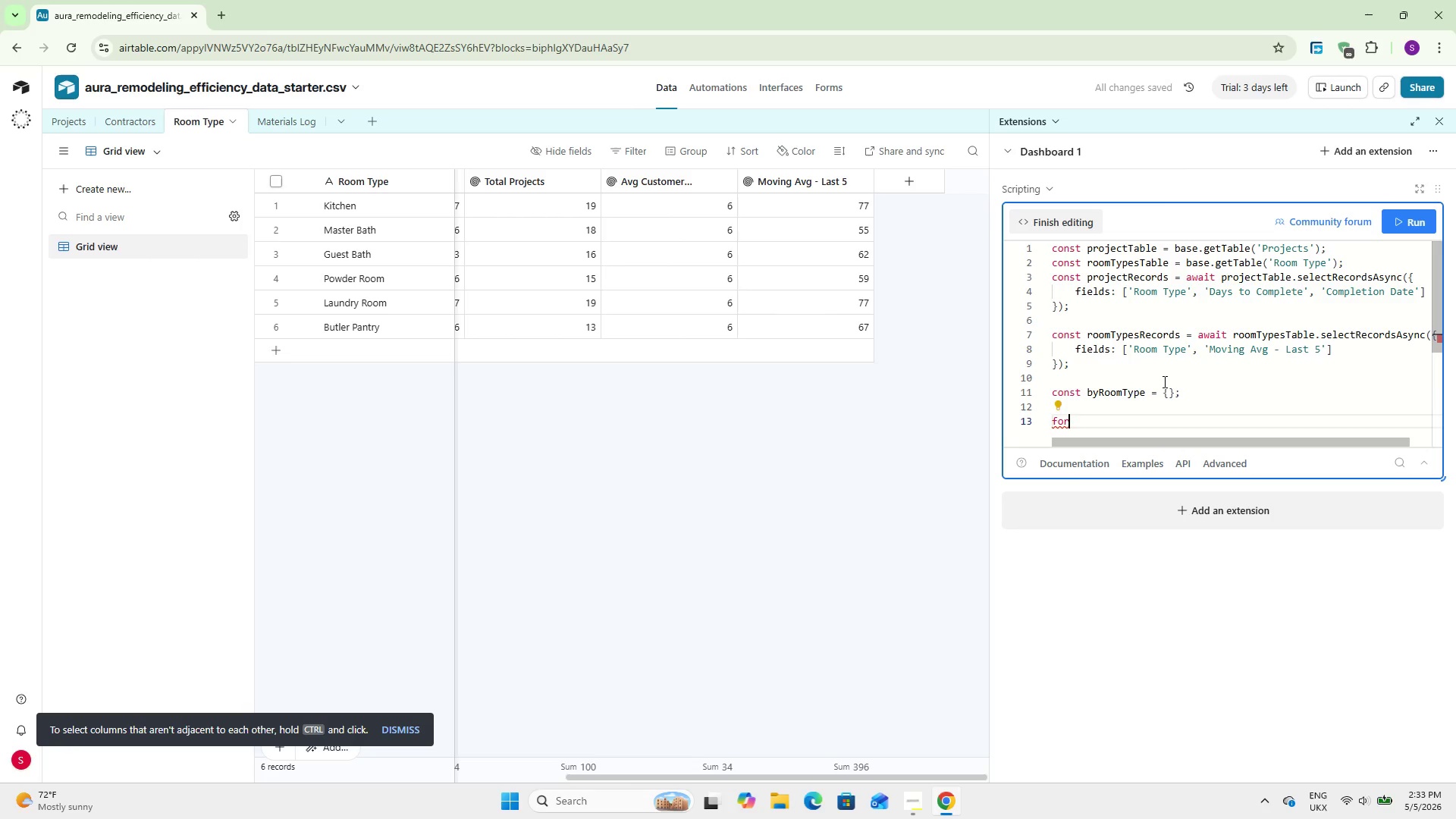 
type( (con)
 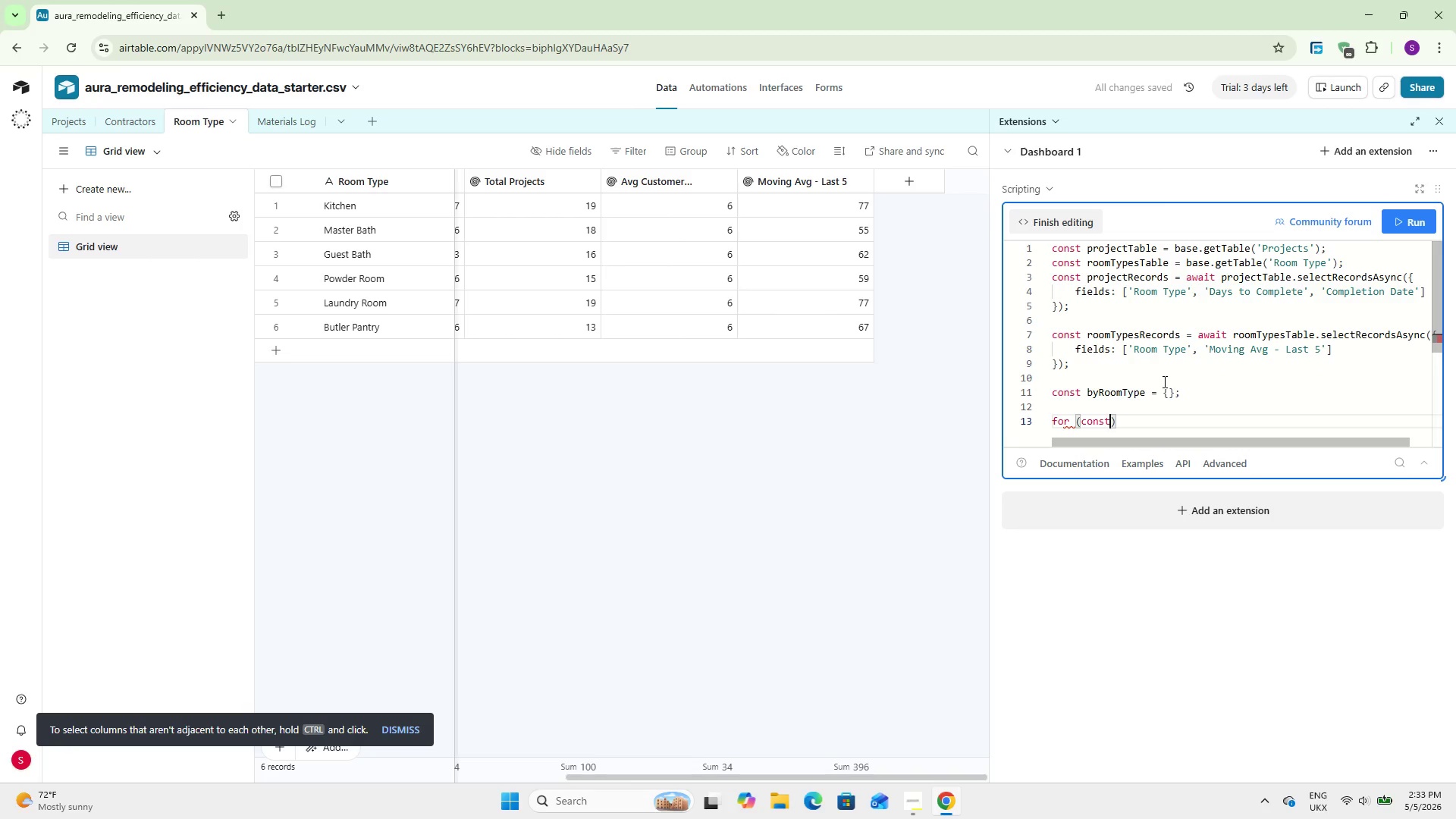 
 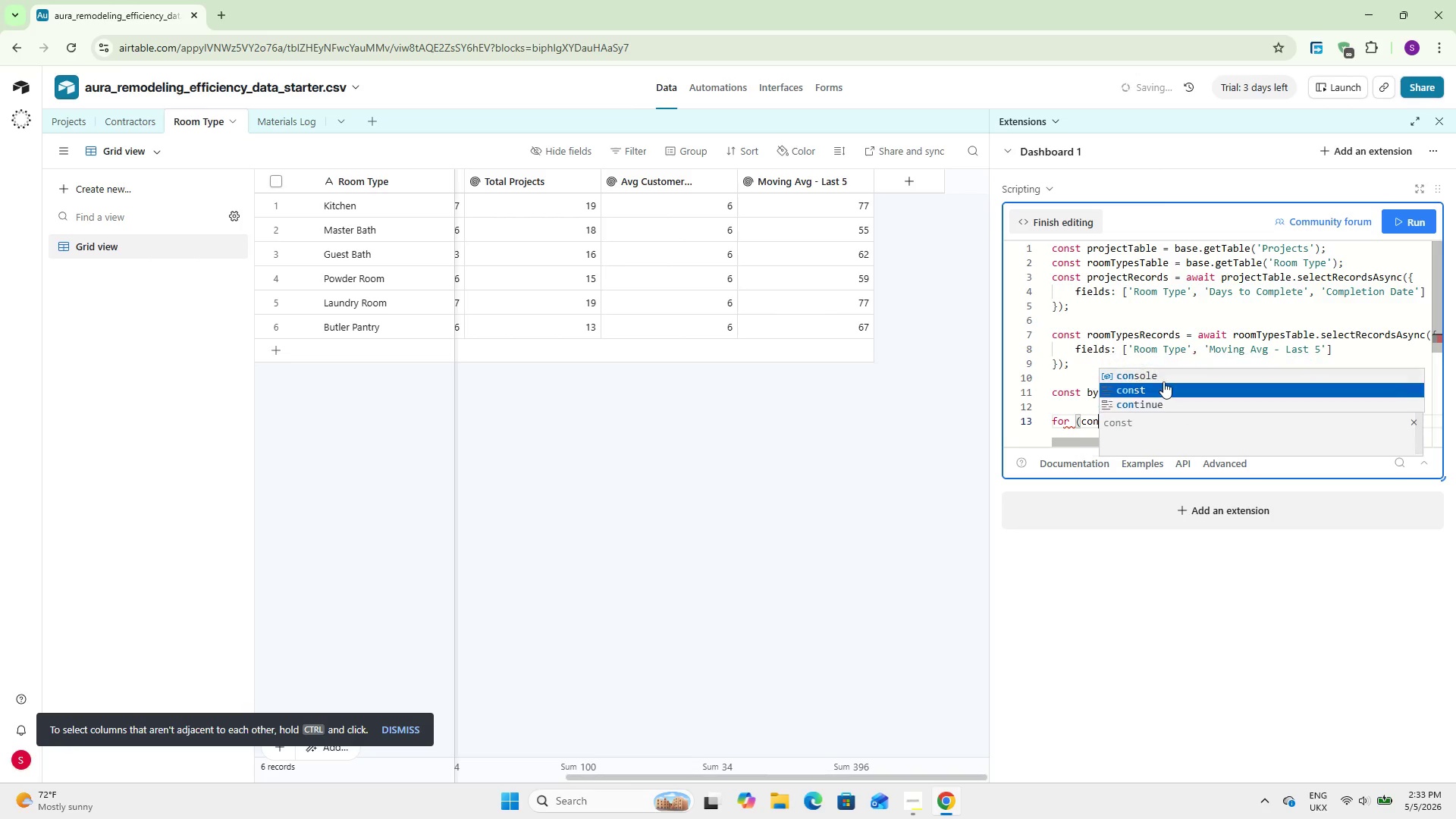 
key(Enter)
 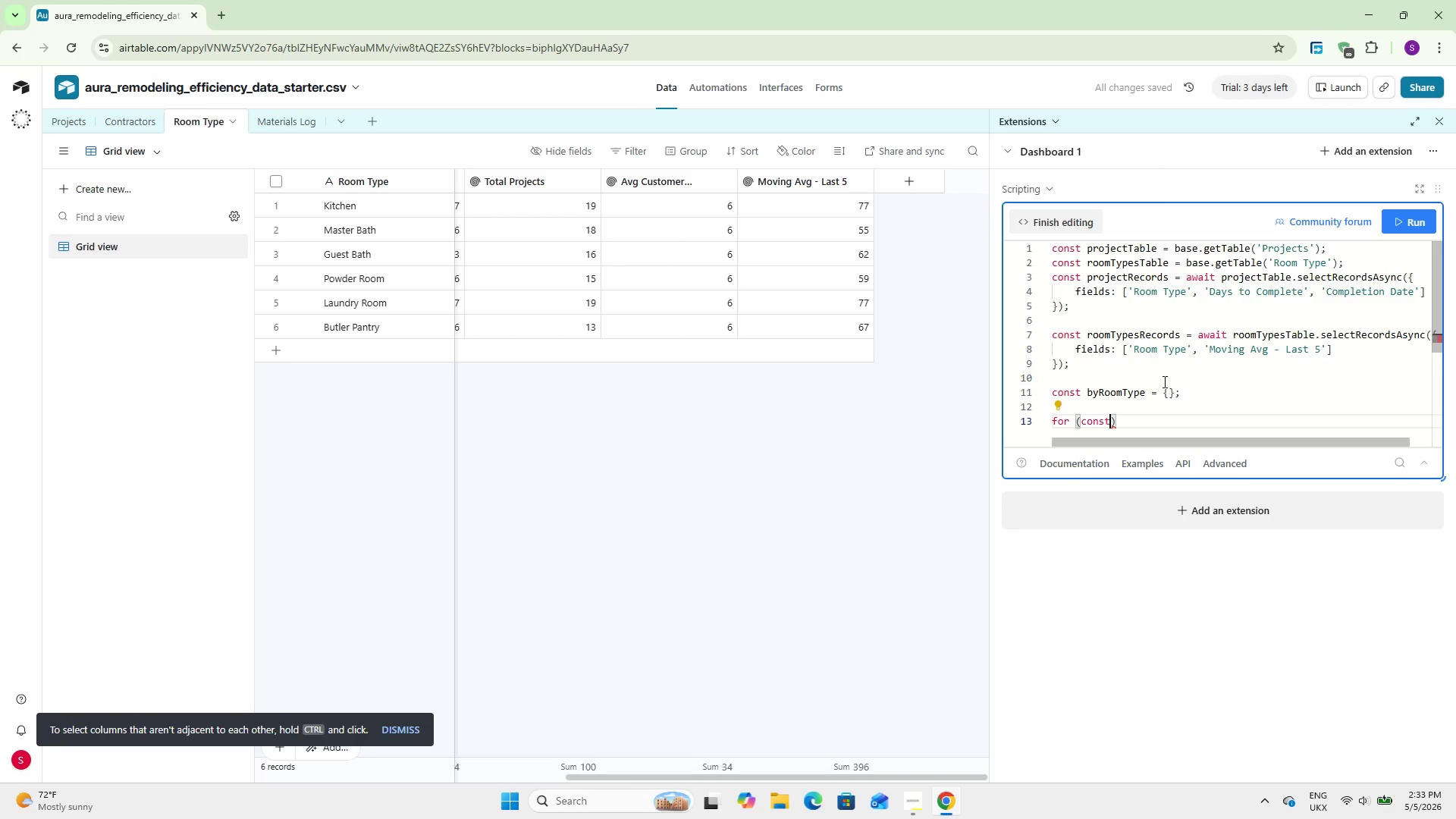 
type( rec)
 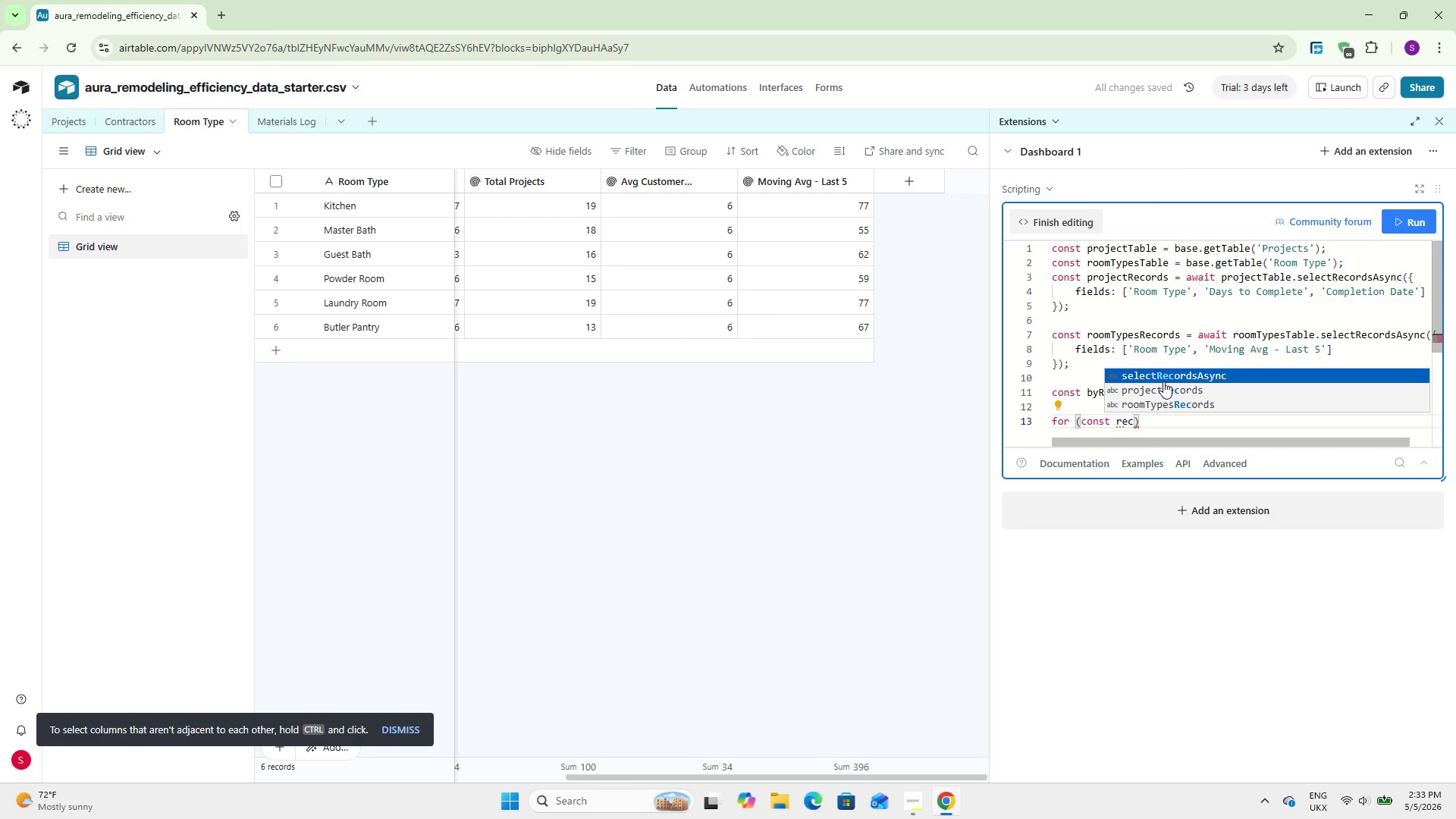 
wait(8.39)
 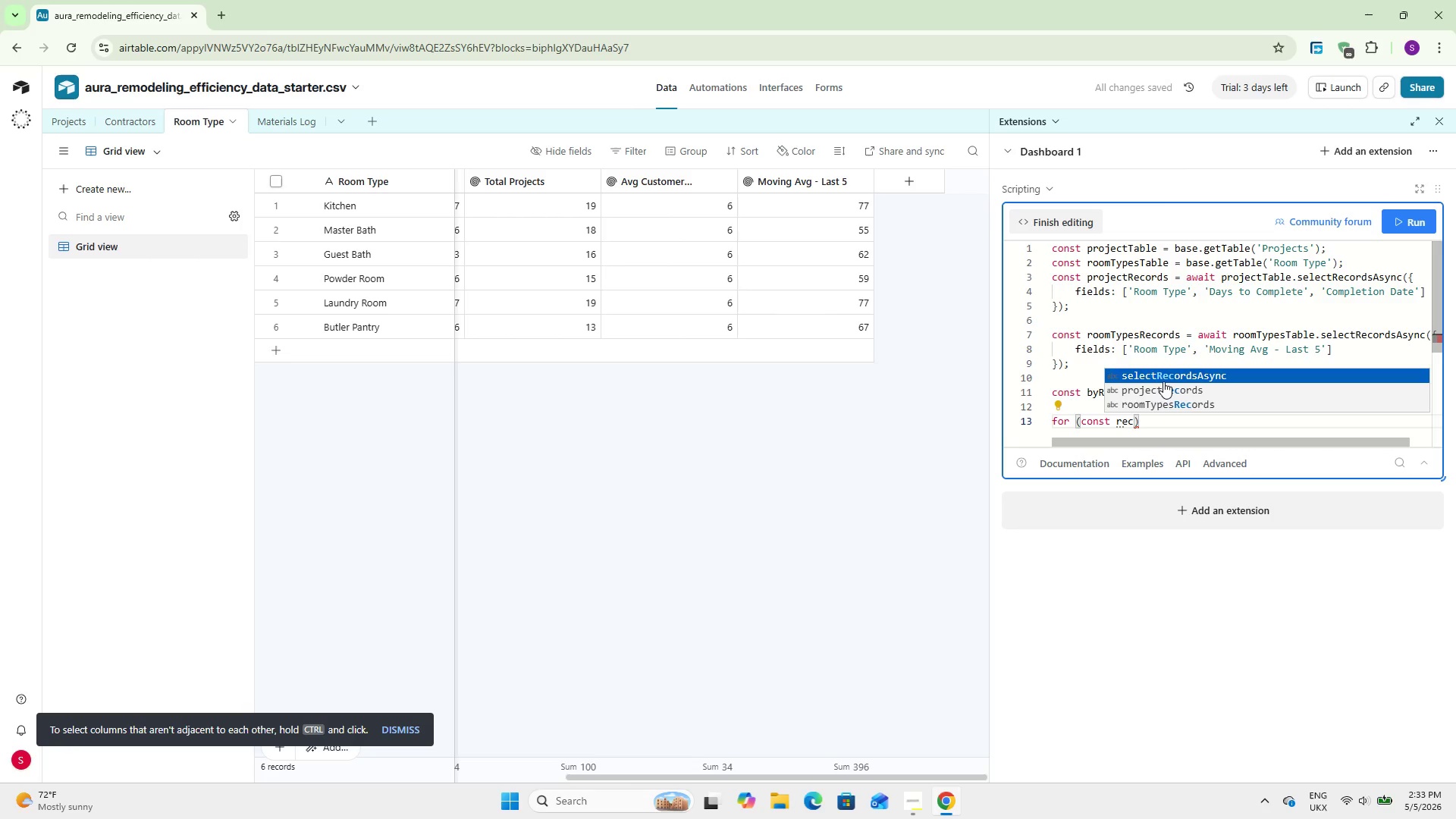 
type(ord od)
key(Backspace)
type(f)
 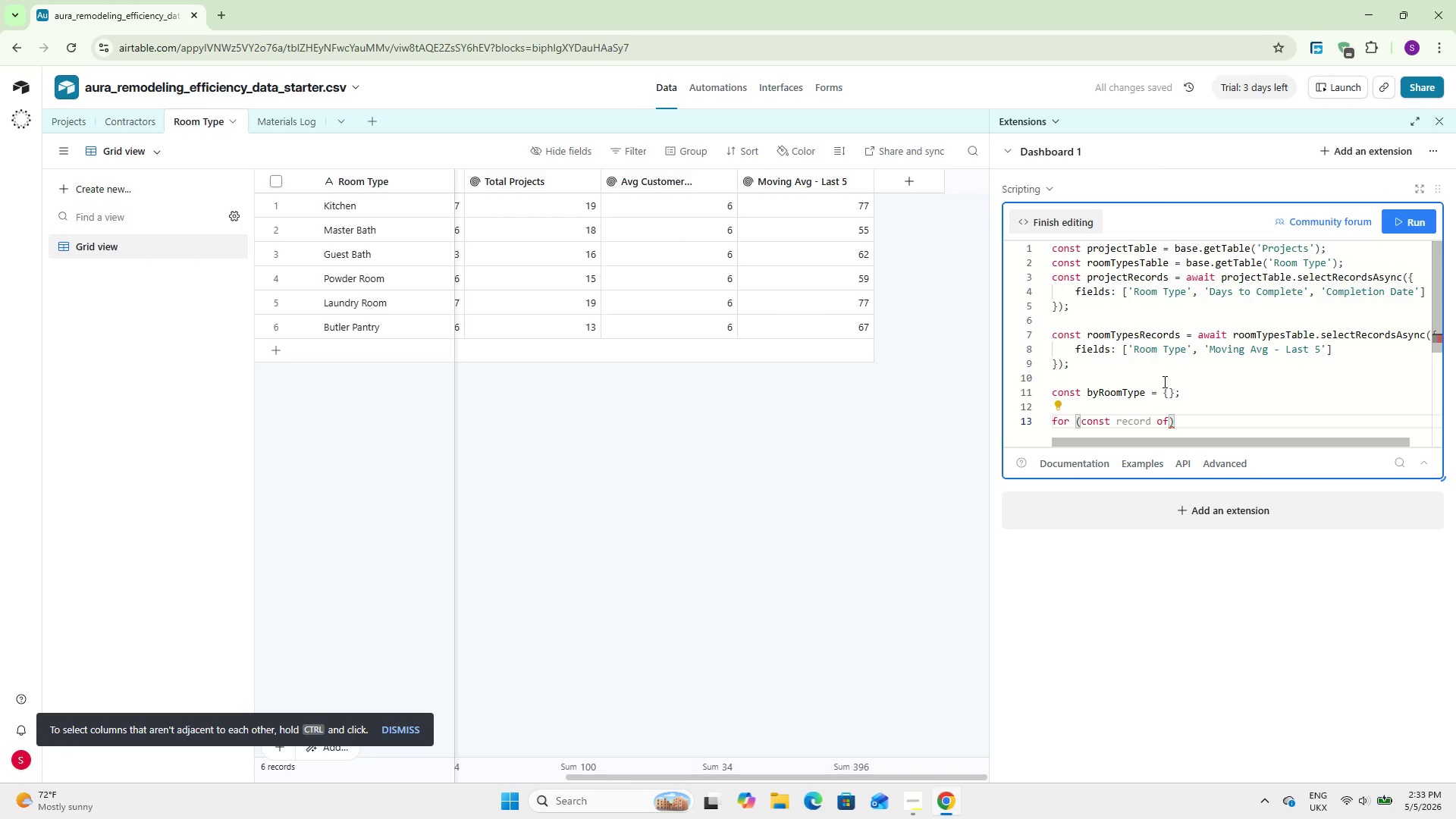 
type( project)
 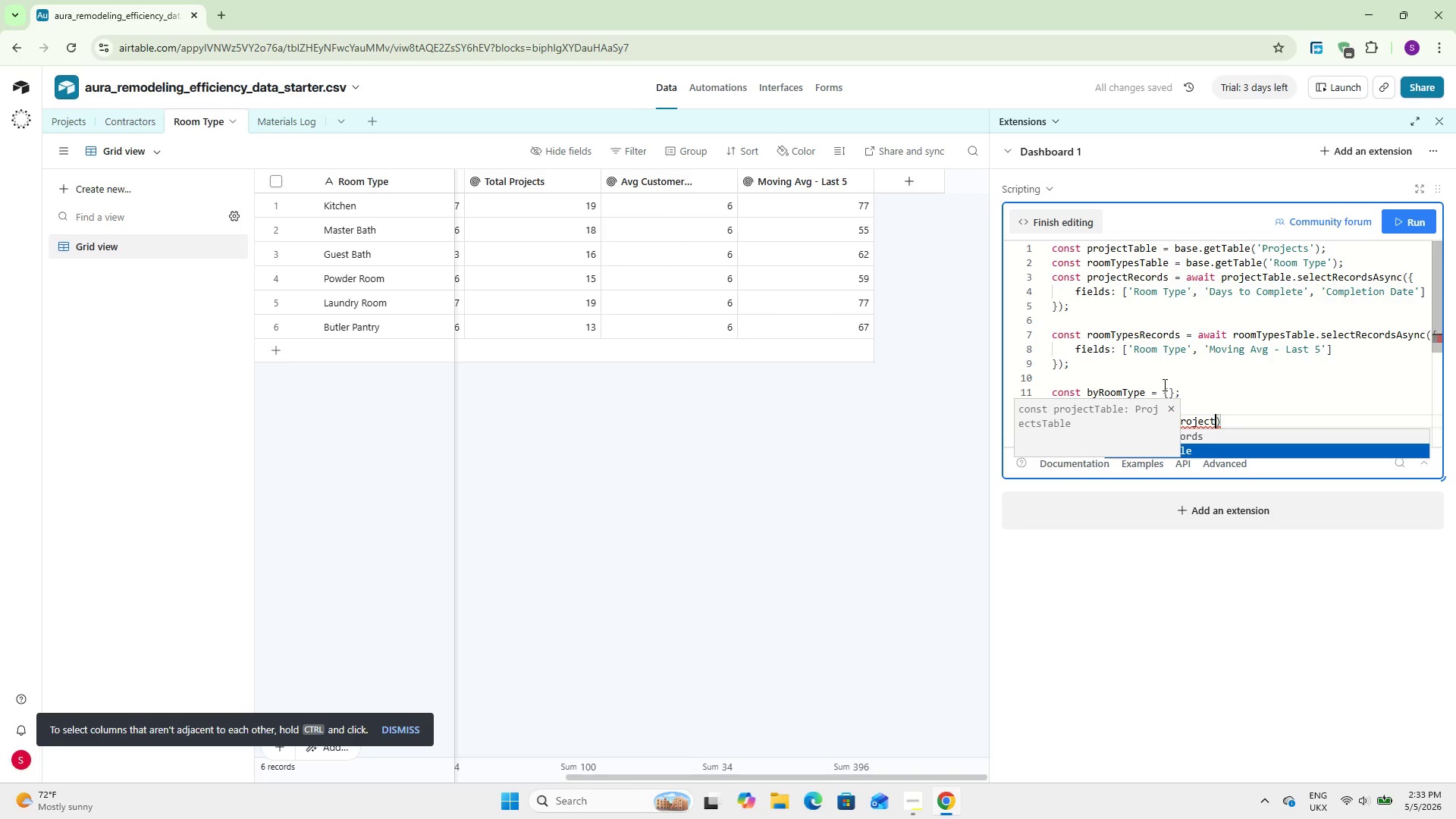 
left_click([1173, 403])
 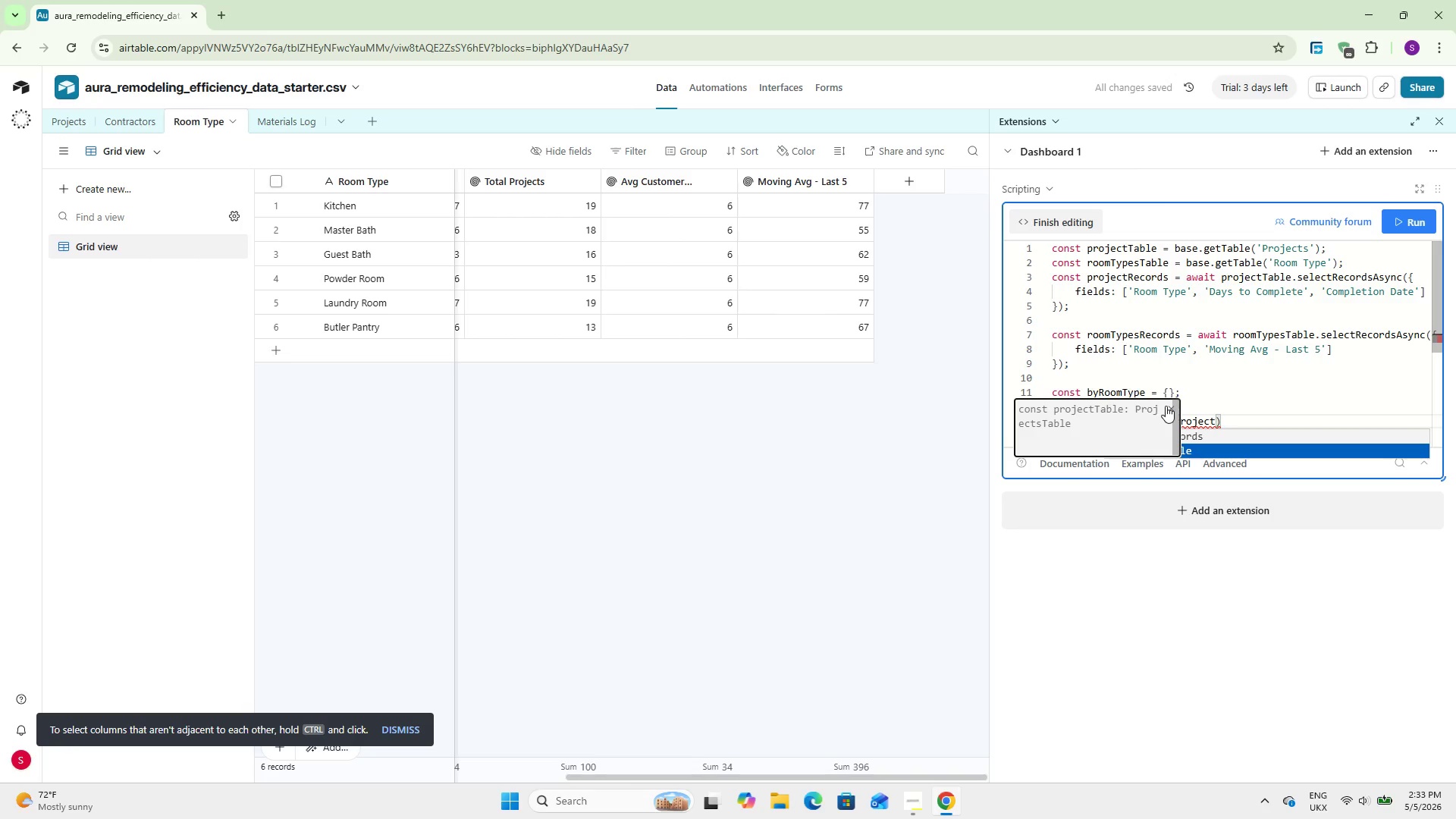 
left_click([1166, 406])
 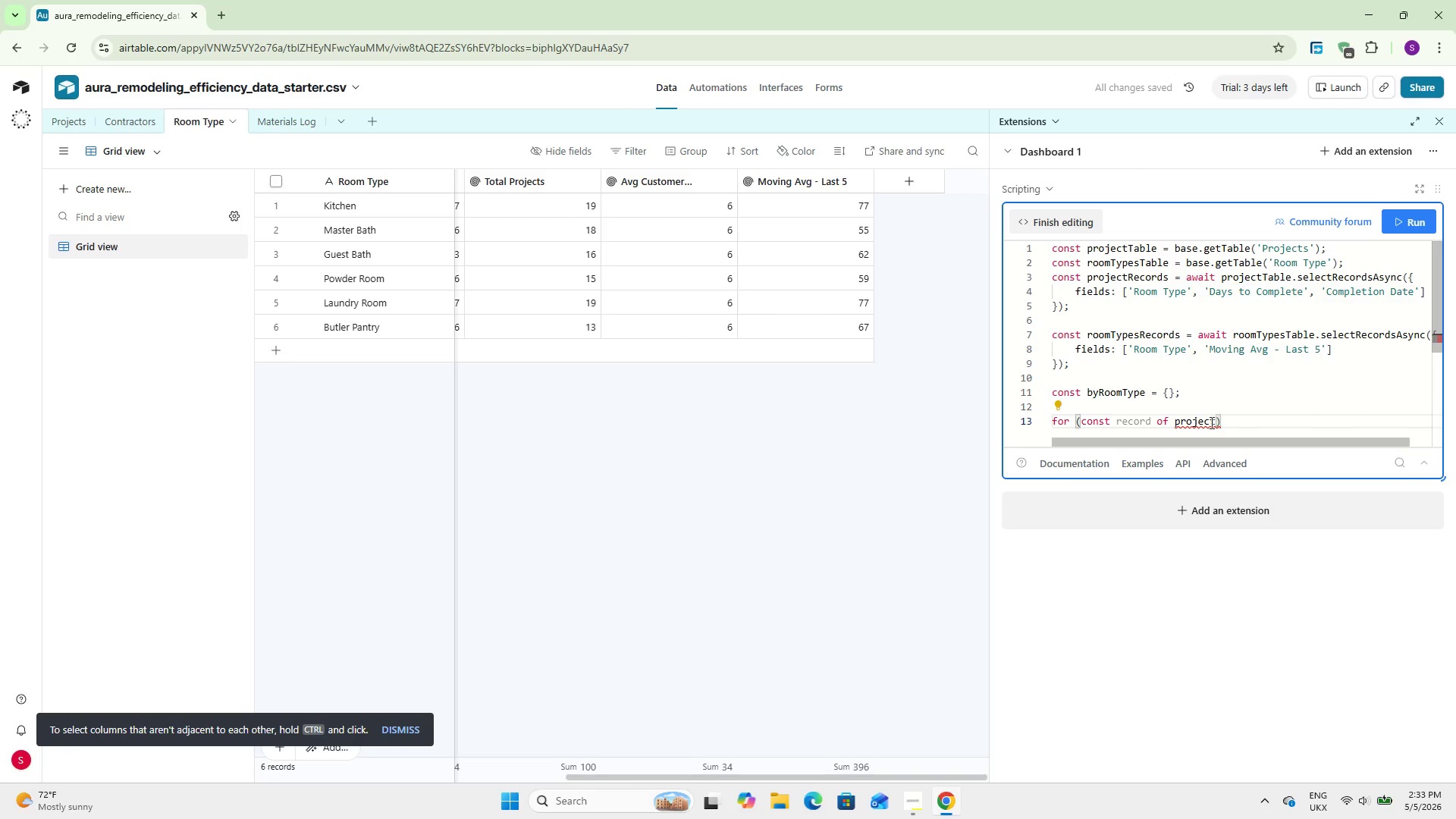 
left_click([1207, 422])
 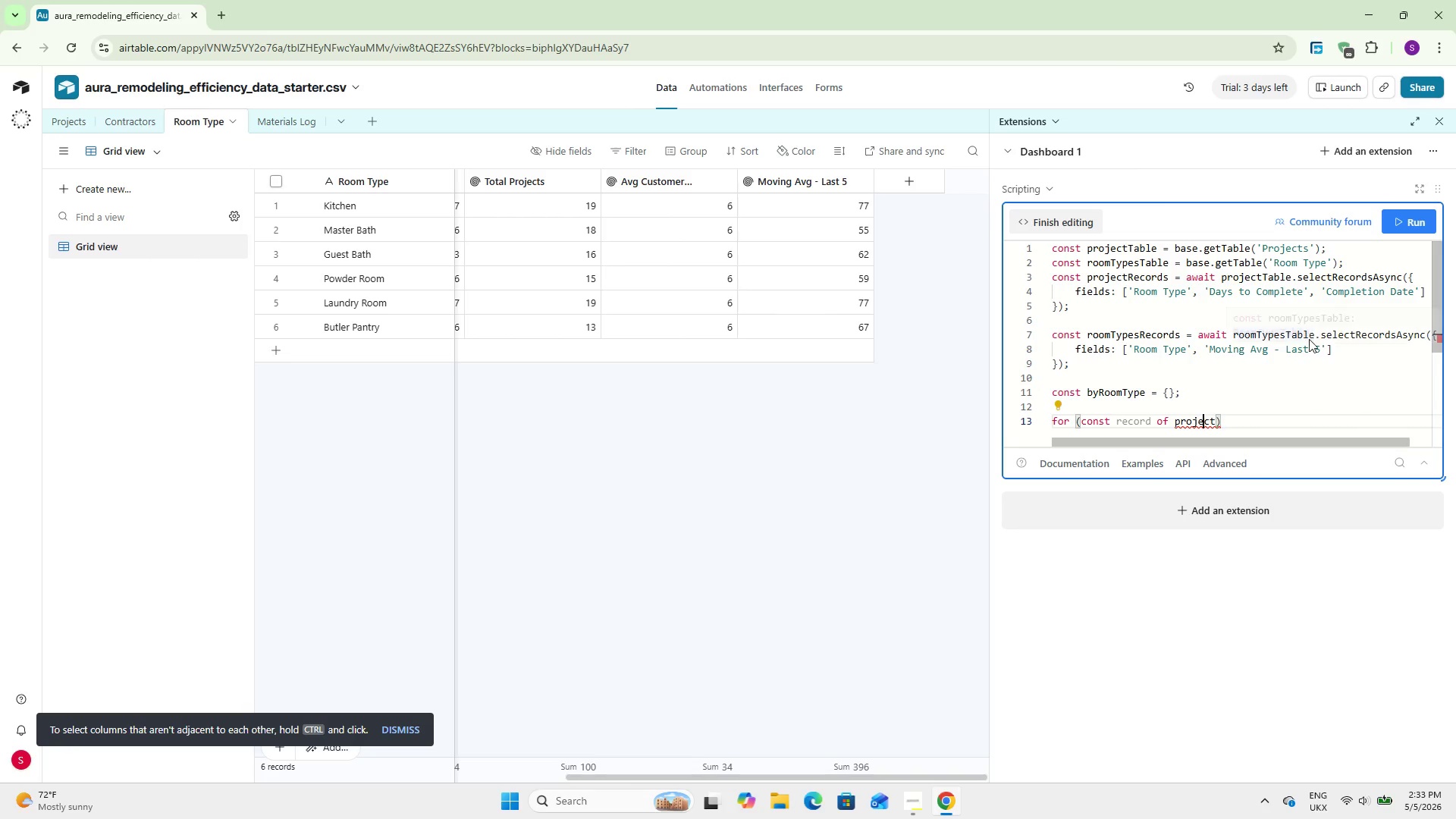 
key(ArrowRight)
 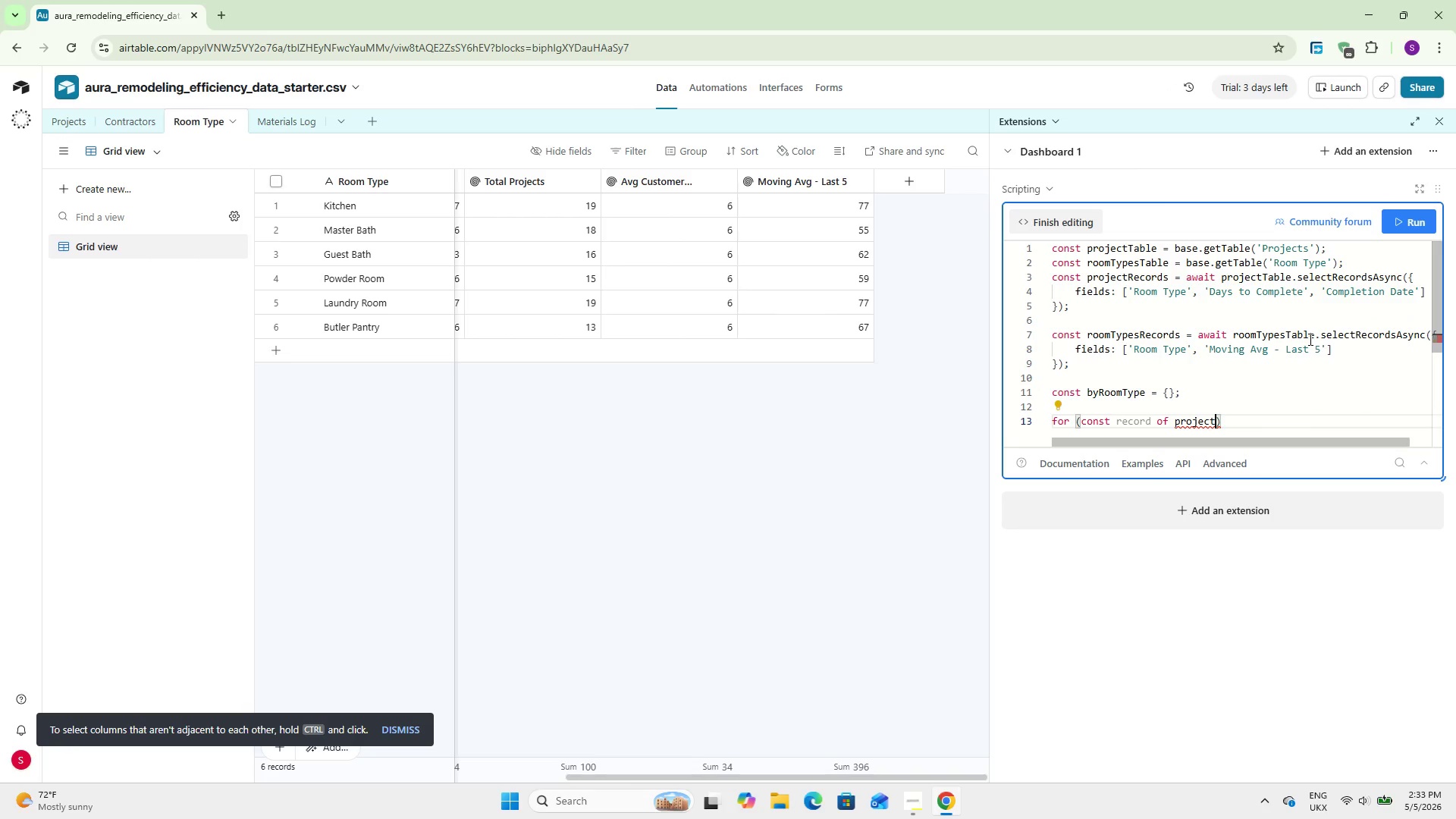 
key(ArrowRight)
 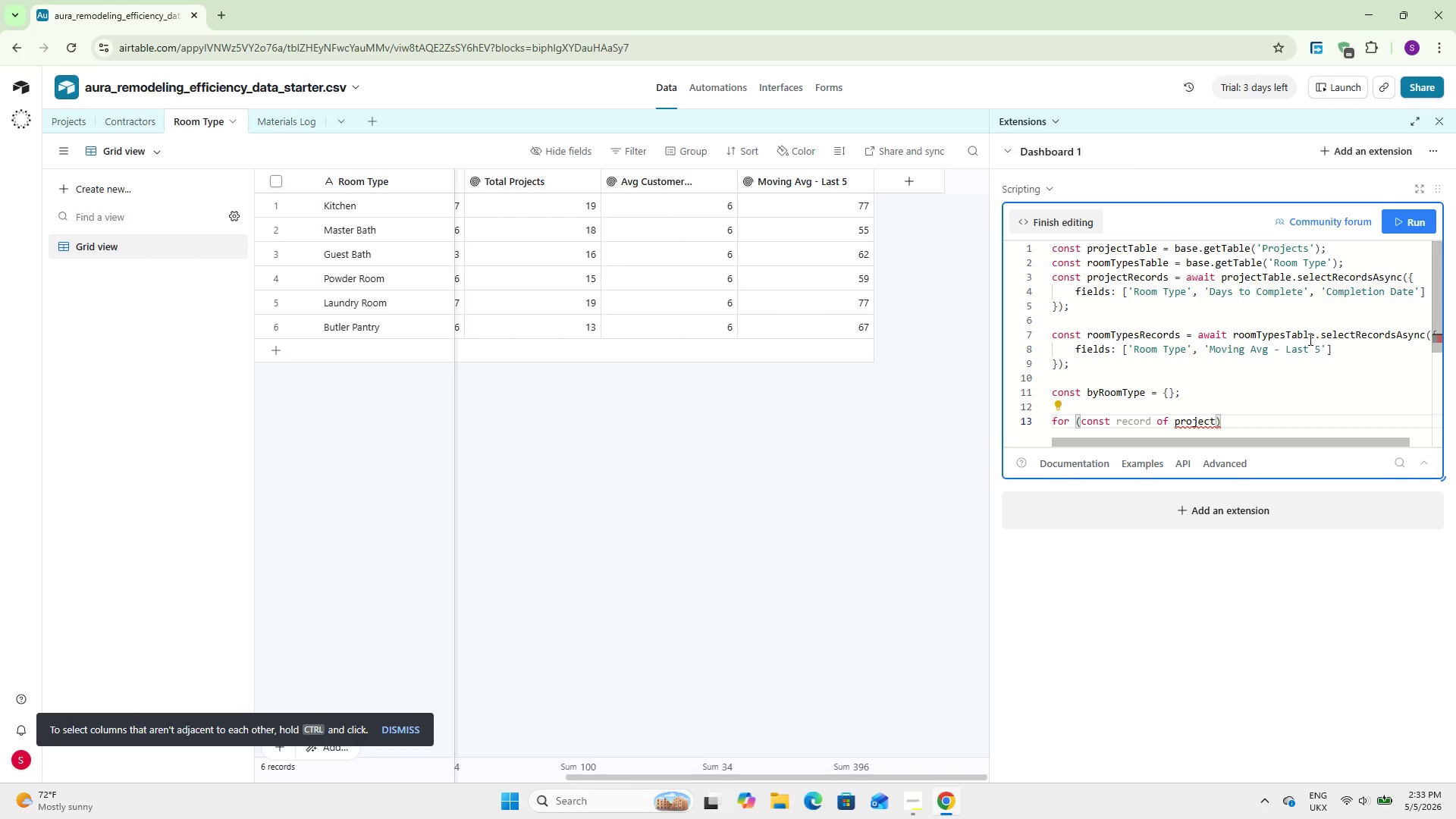 
wait(5.36)
 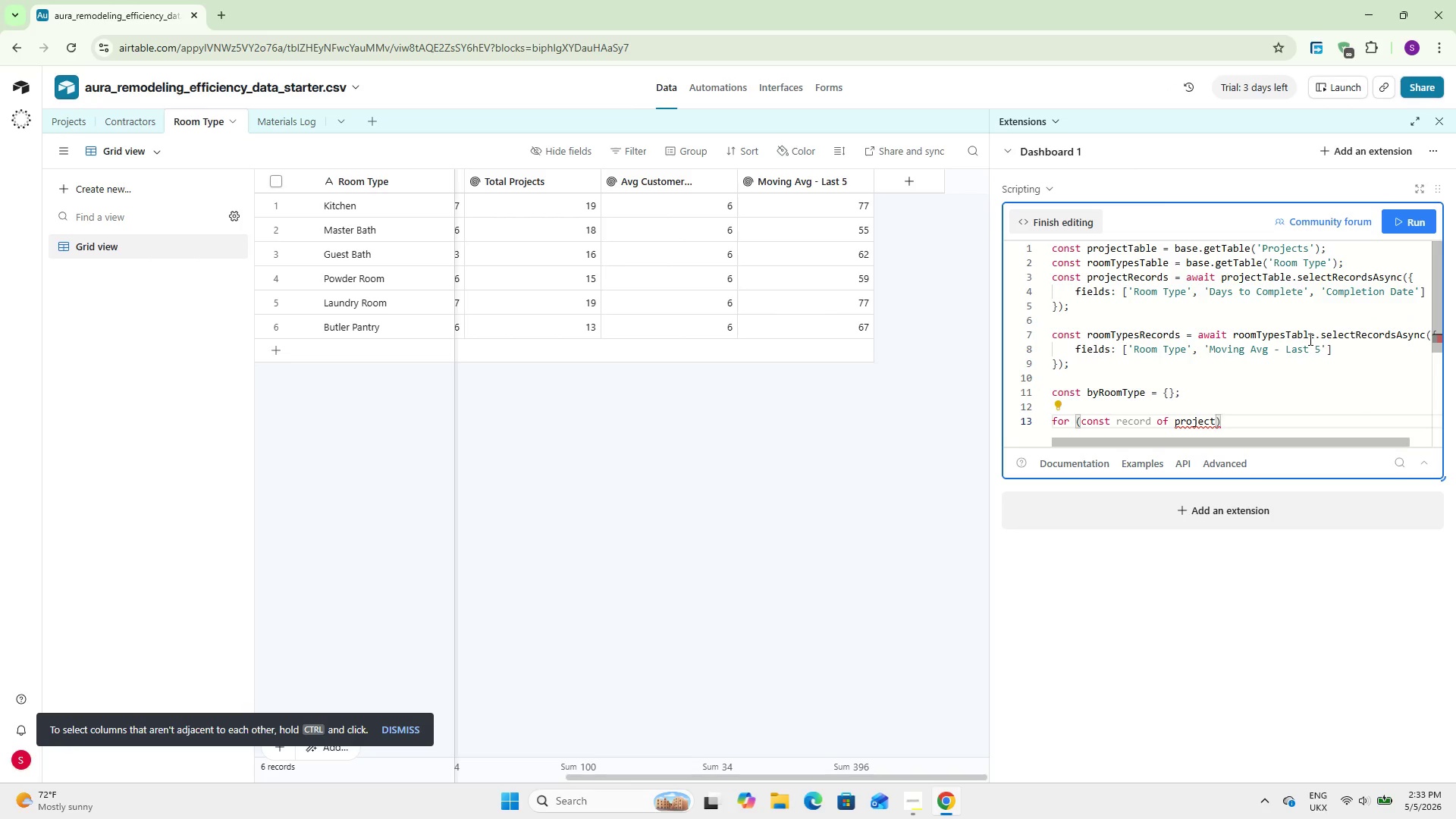 
type(Records)
 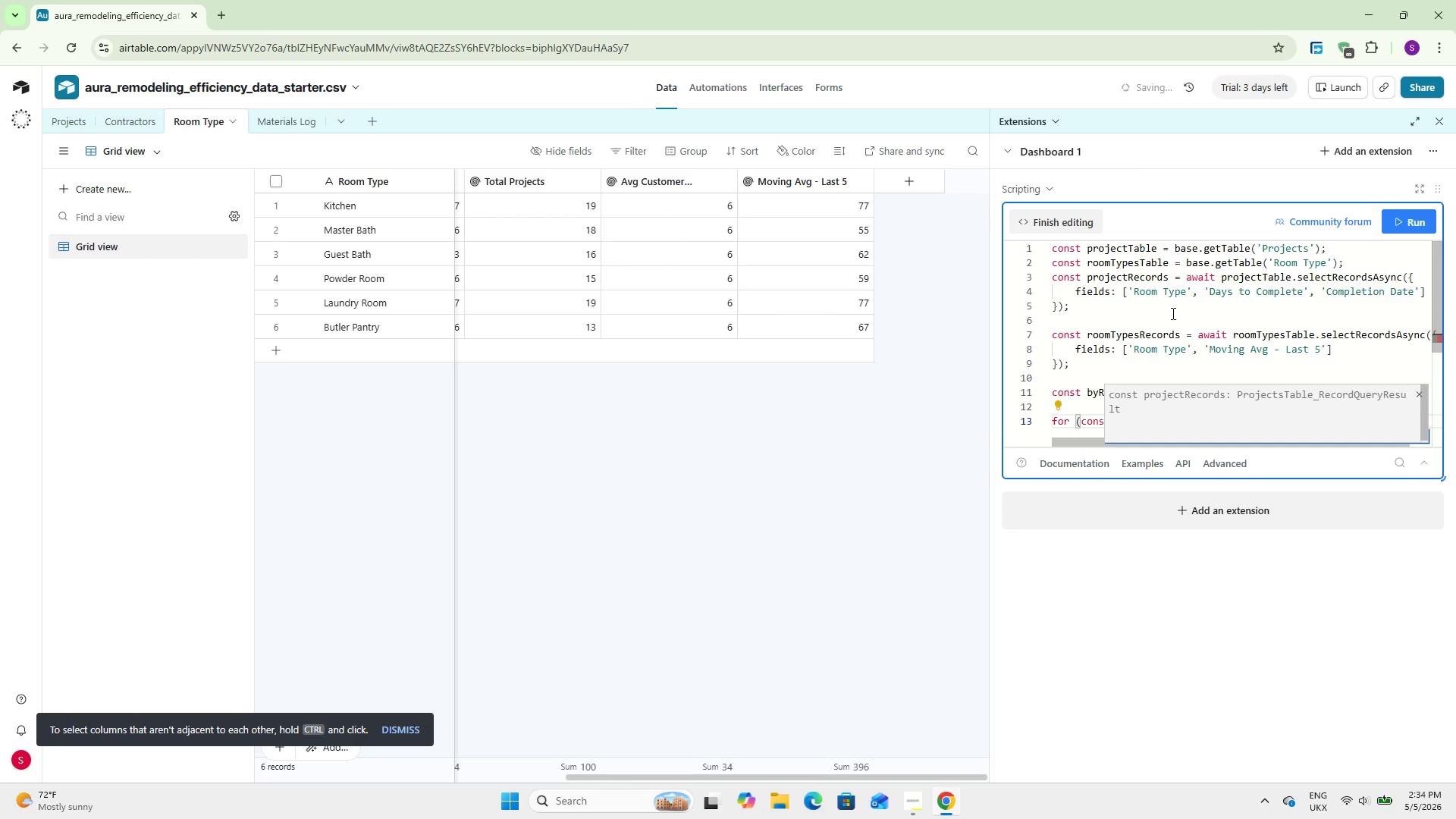 
scroll: coordinate [1172, 332], scroll_direction: down, amount: 5.0
 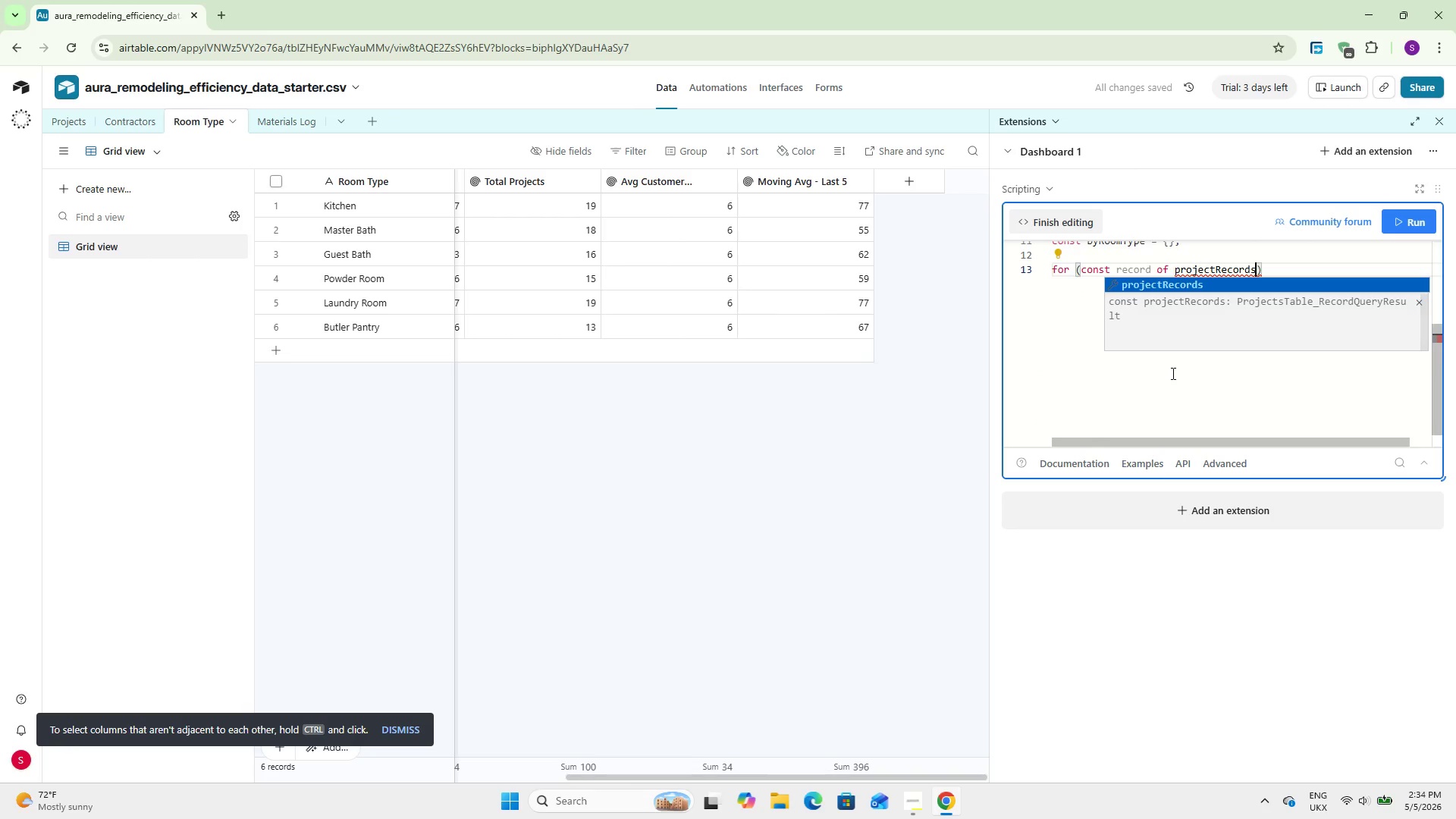 
key(Enter)
 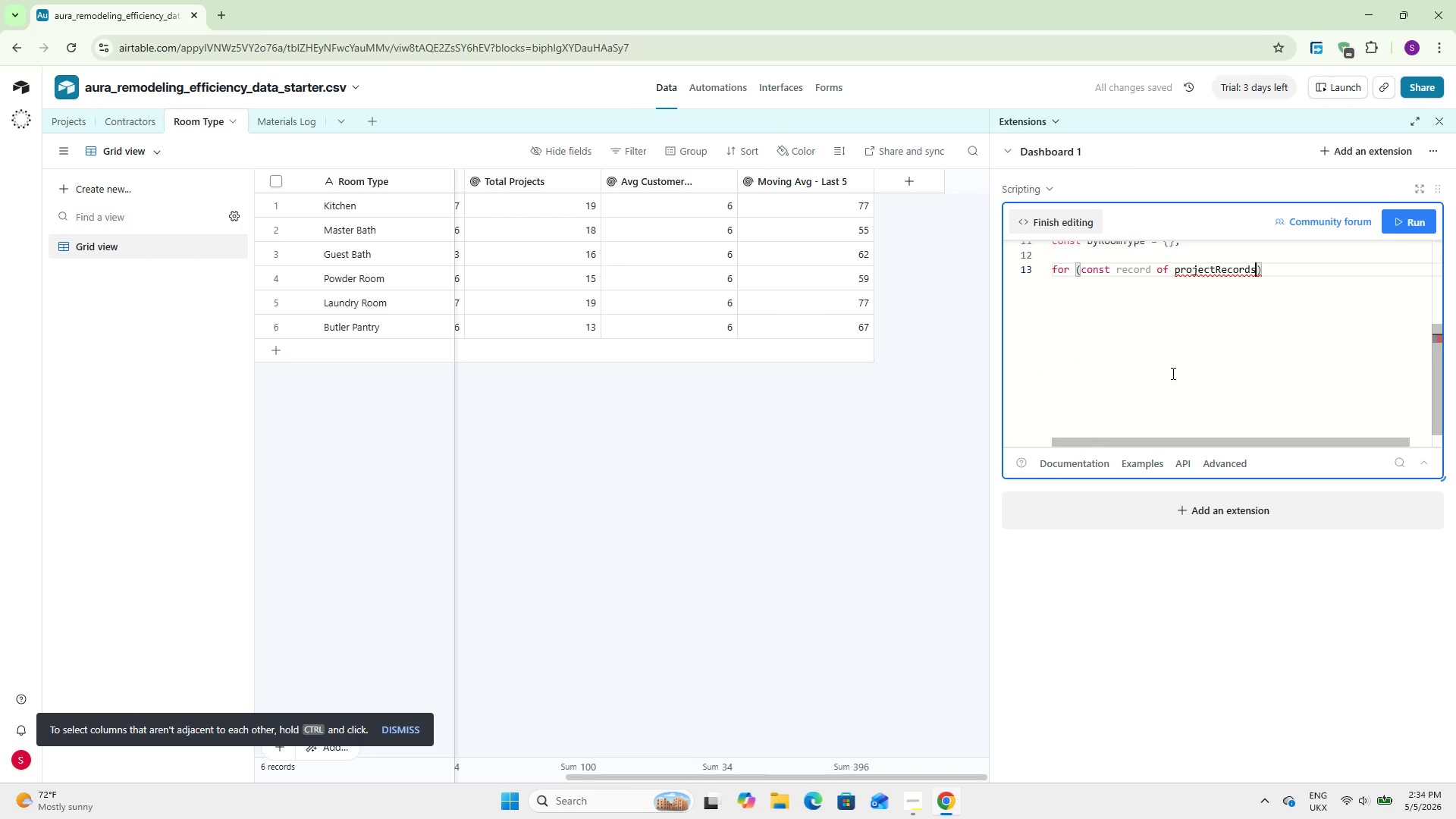 
scroll: coordinate [1172, 373], scroll_direction: up, amount: 2.0
 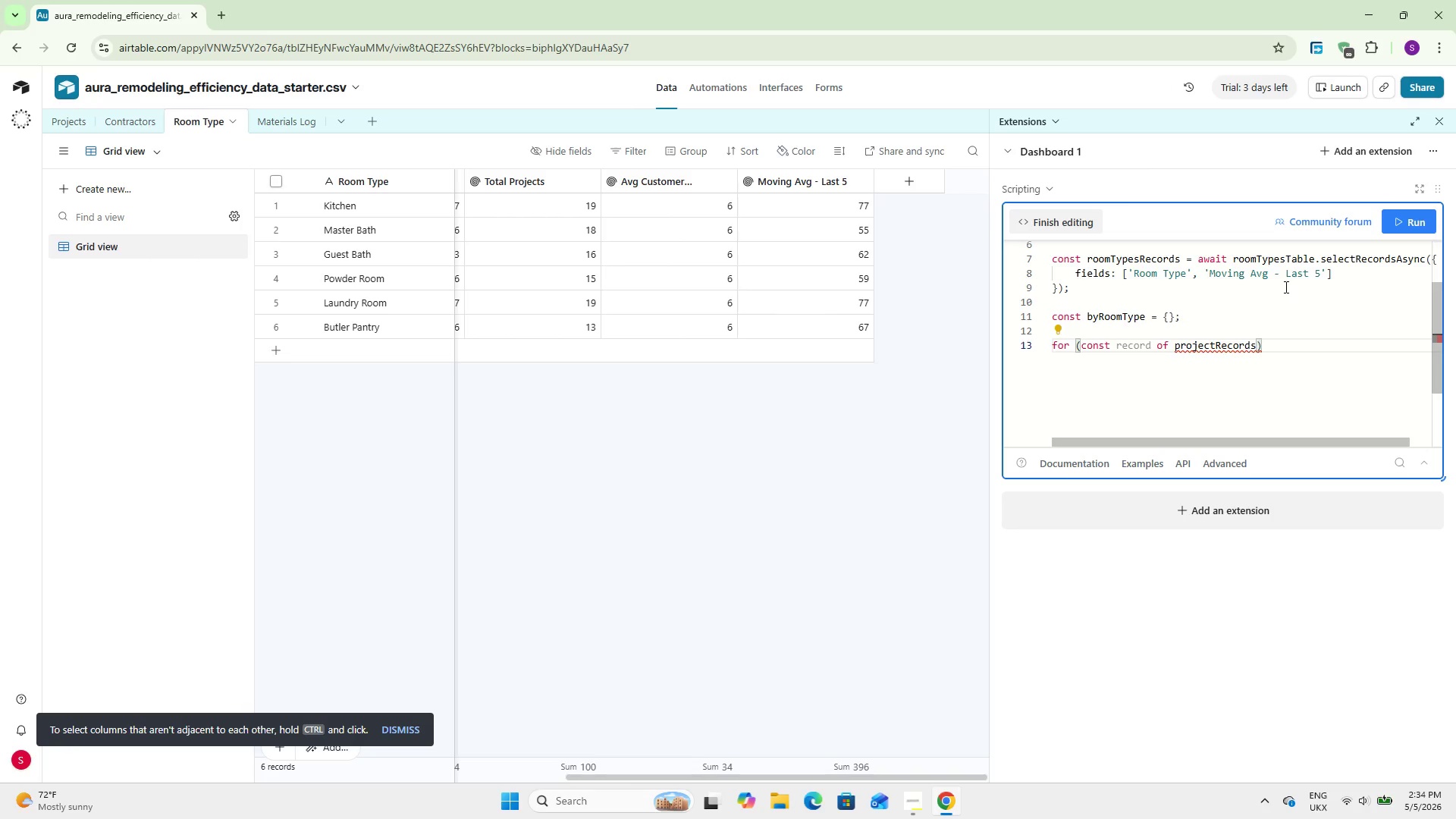 
type(.records)
 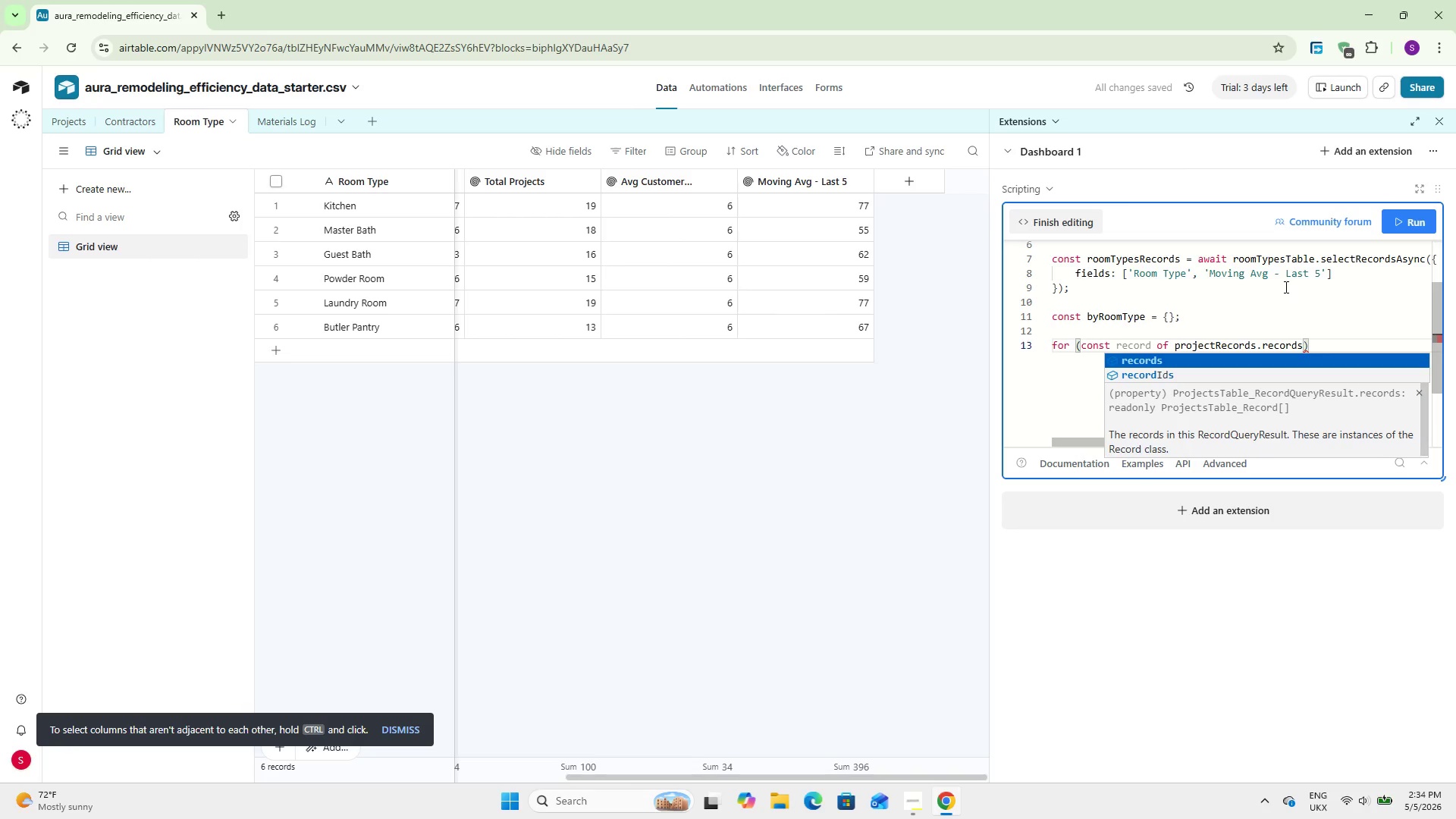 
key(Enter)
 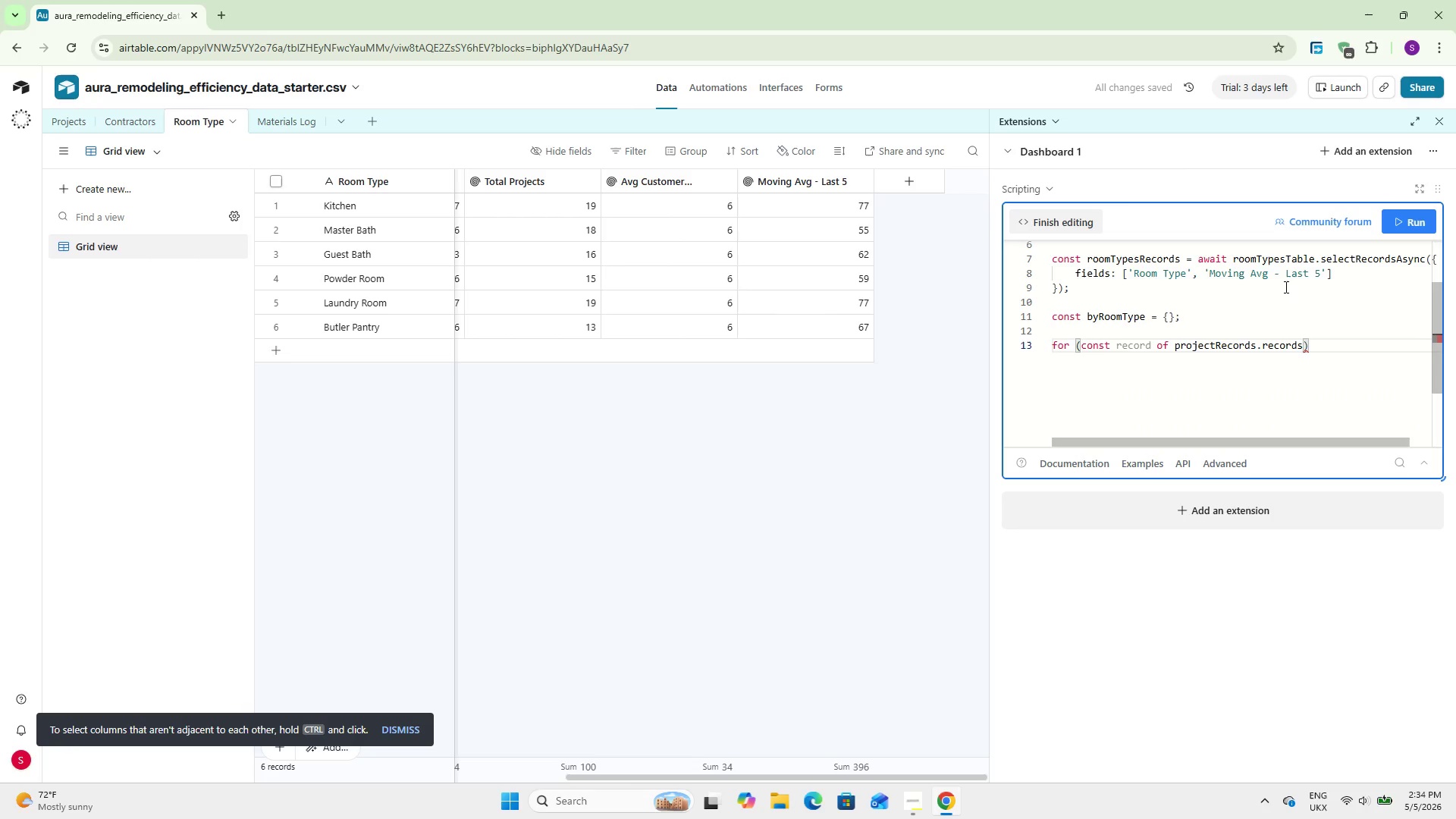 
key(ArrowRight)
 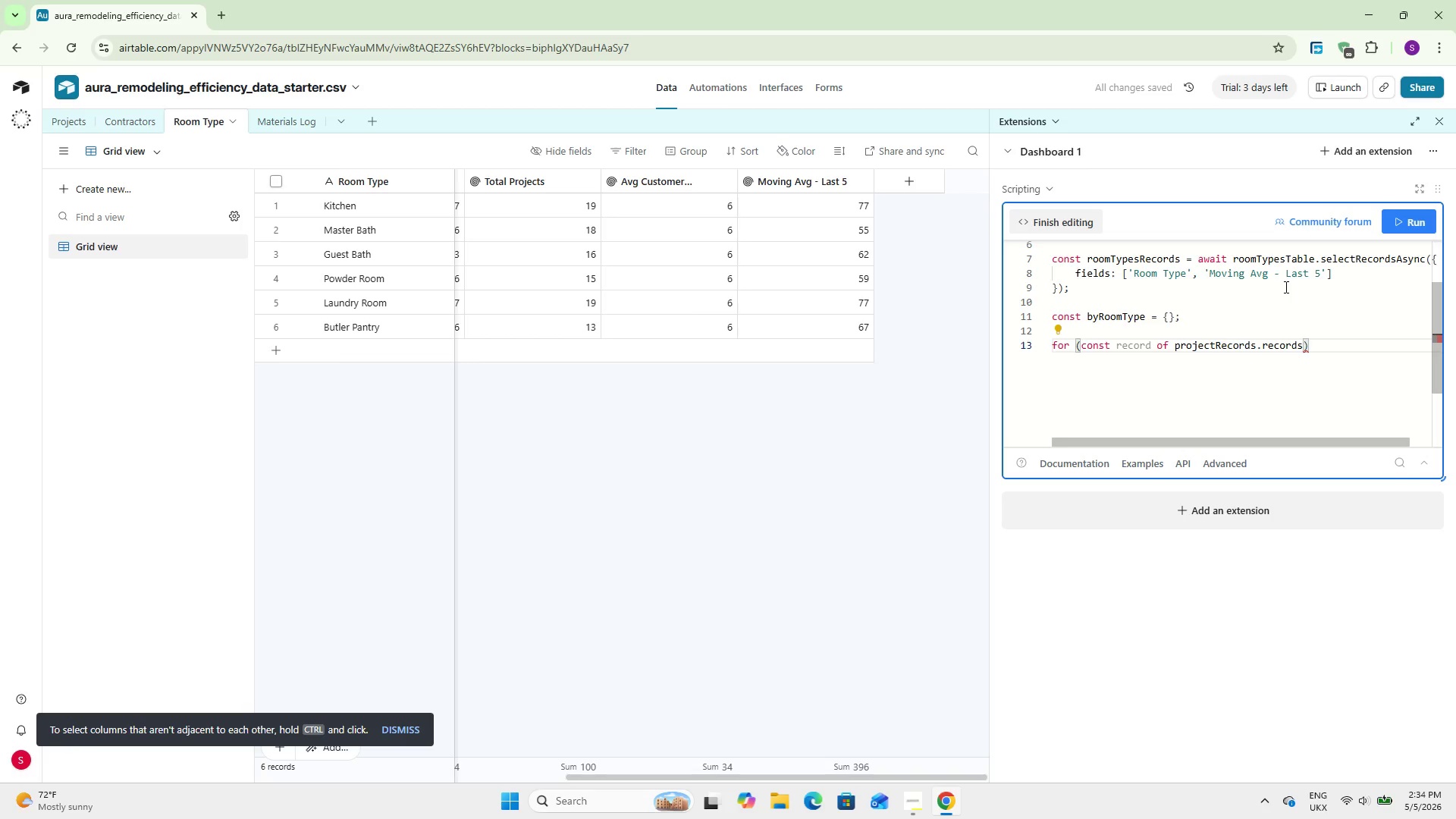 
key(Shift+BracketLeft)
 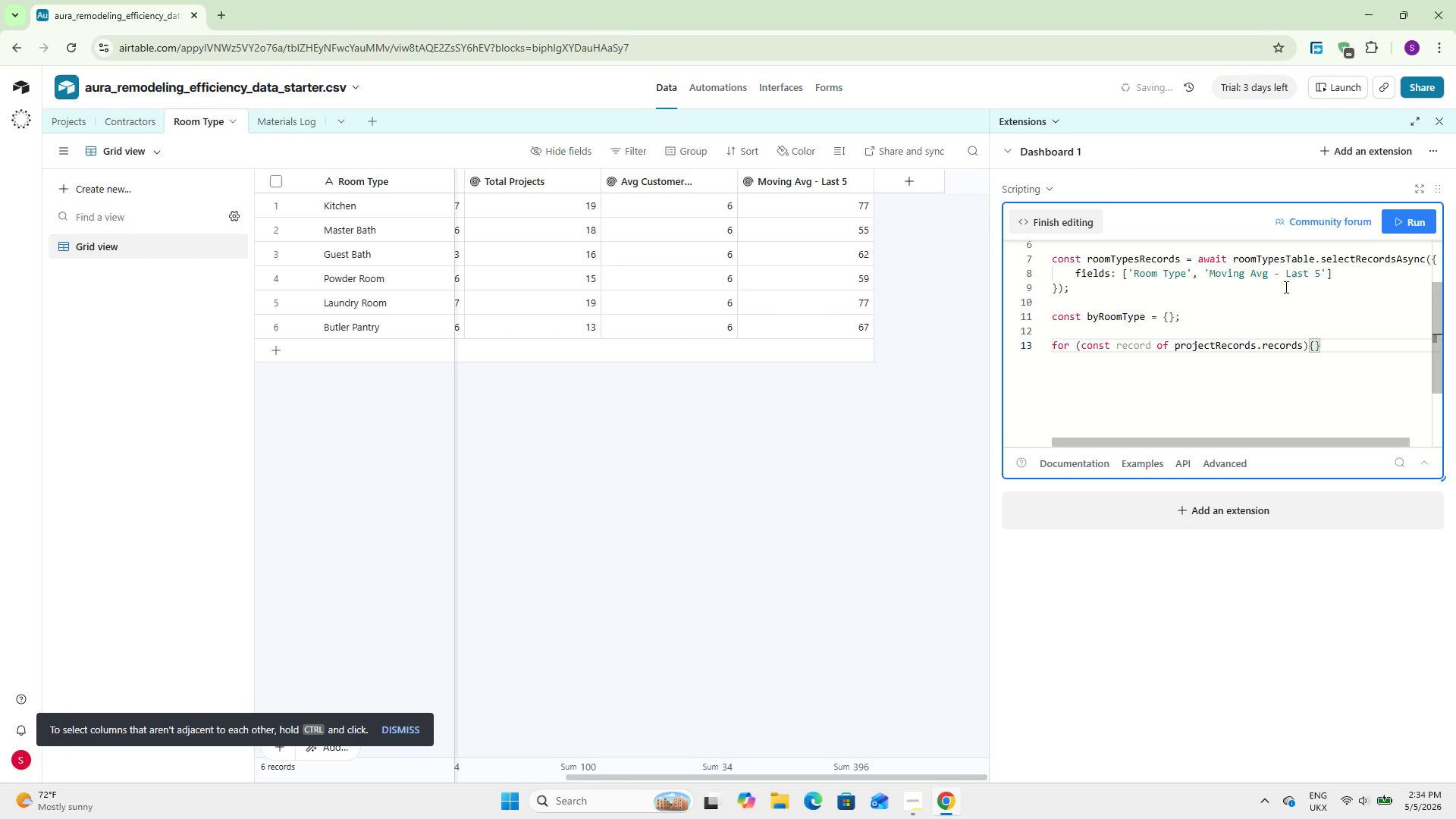 
key(Enter)
 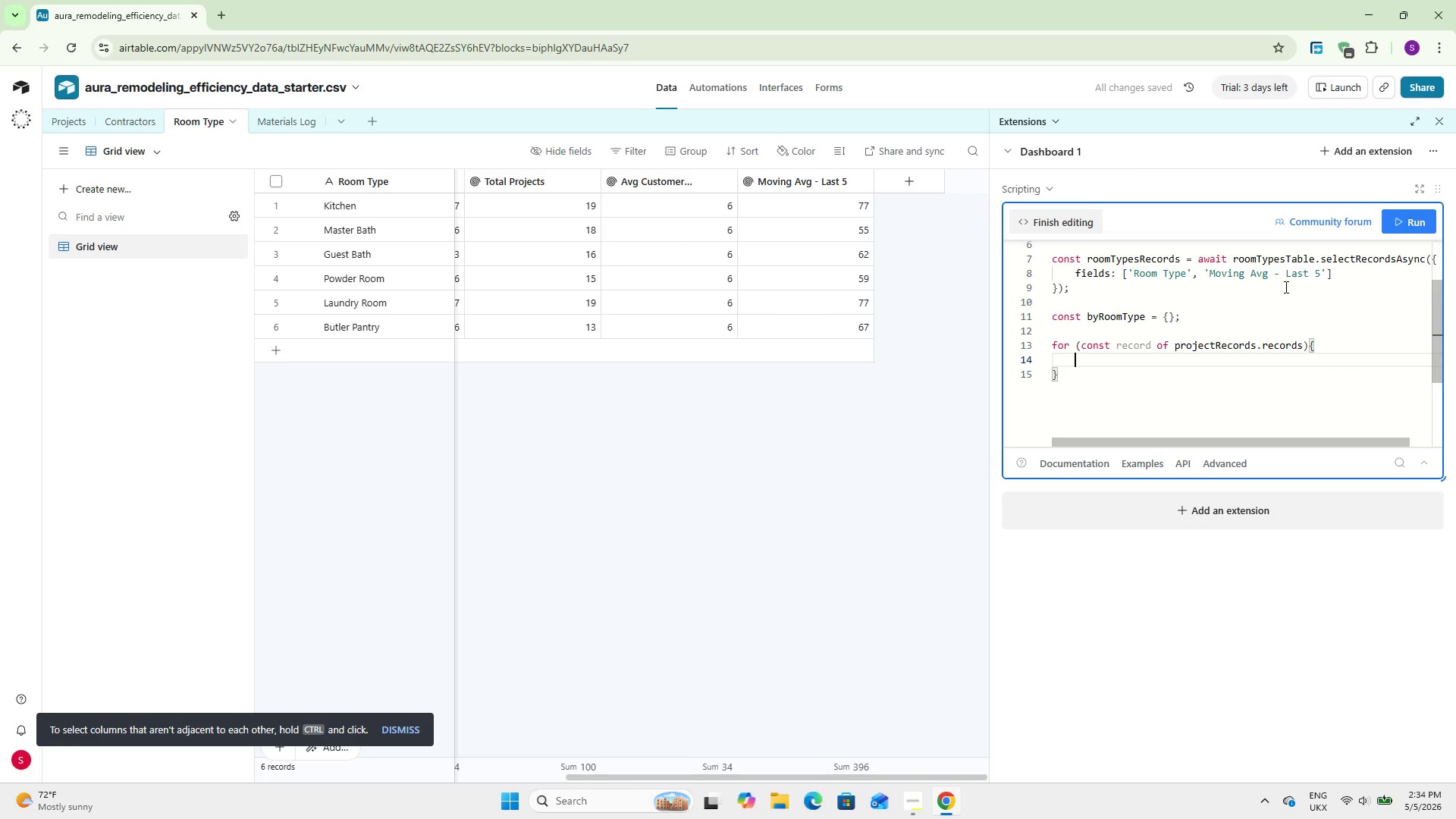 
type(comst)
key(Backspace)
key(Backspace)
key(Backspace)
type(nst)
 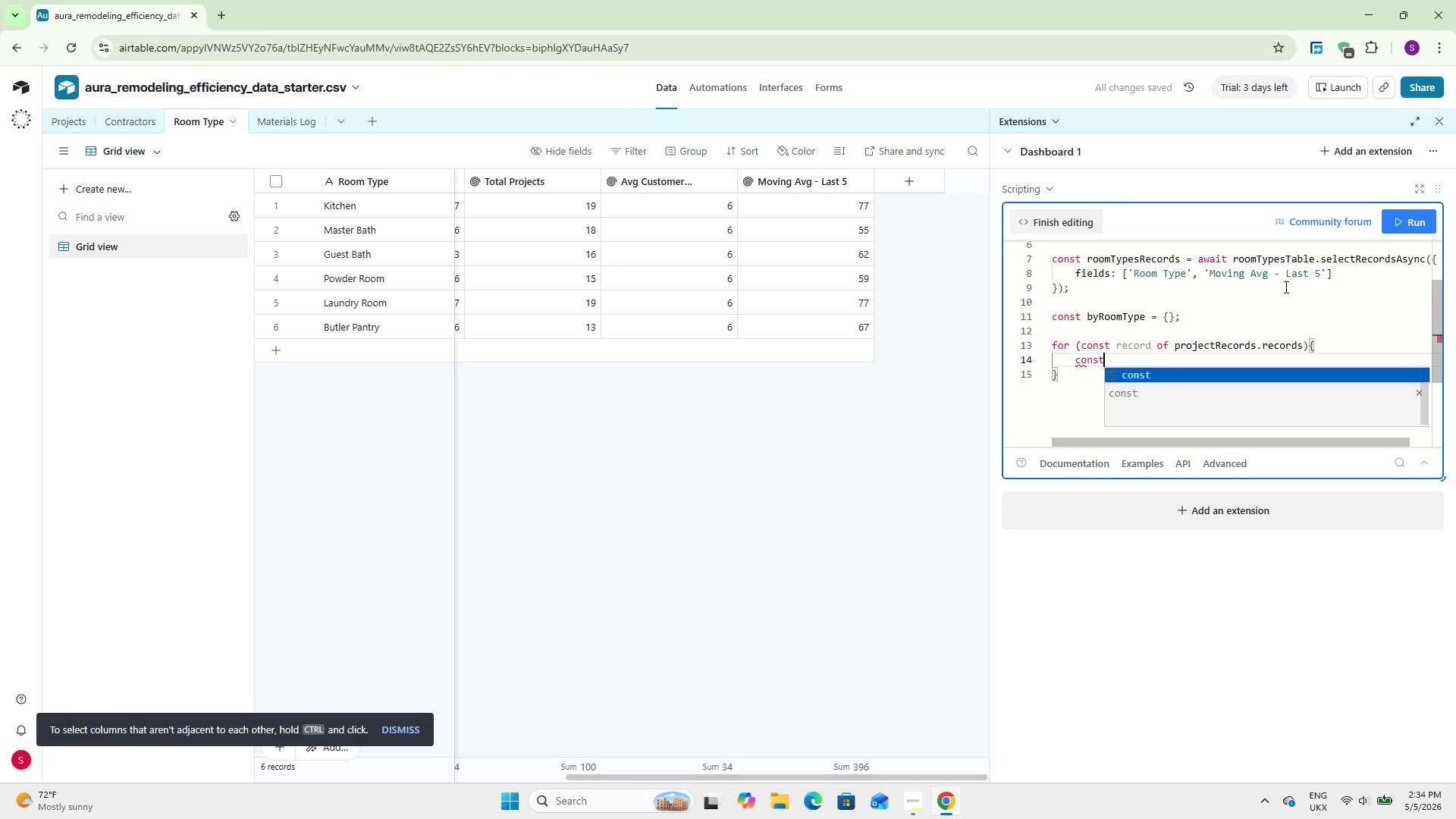 
key(Enter)
 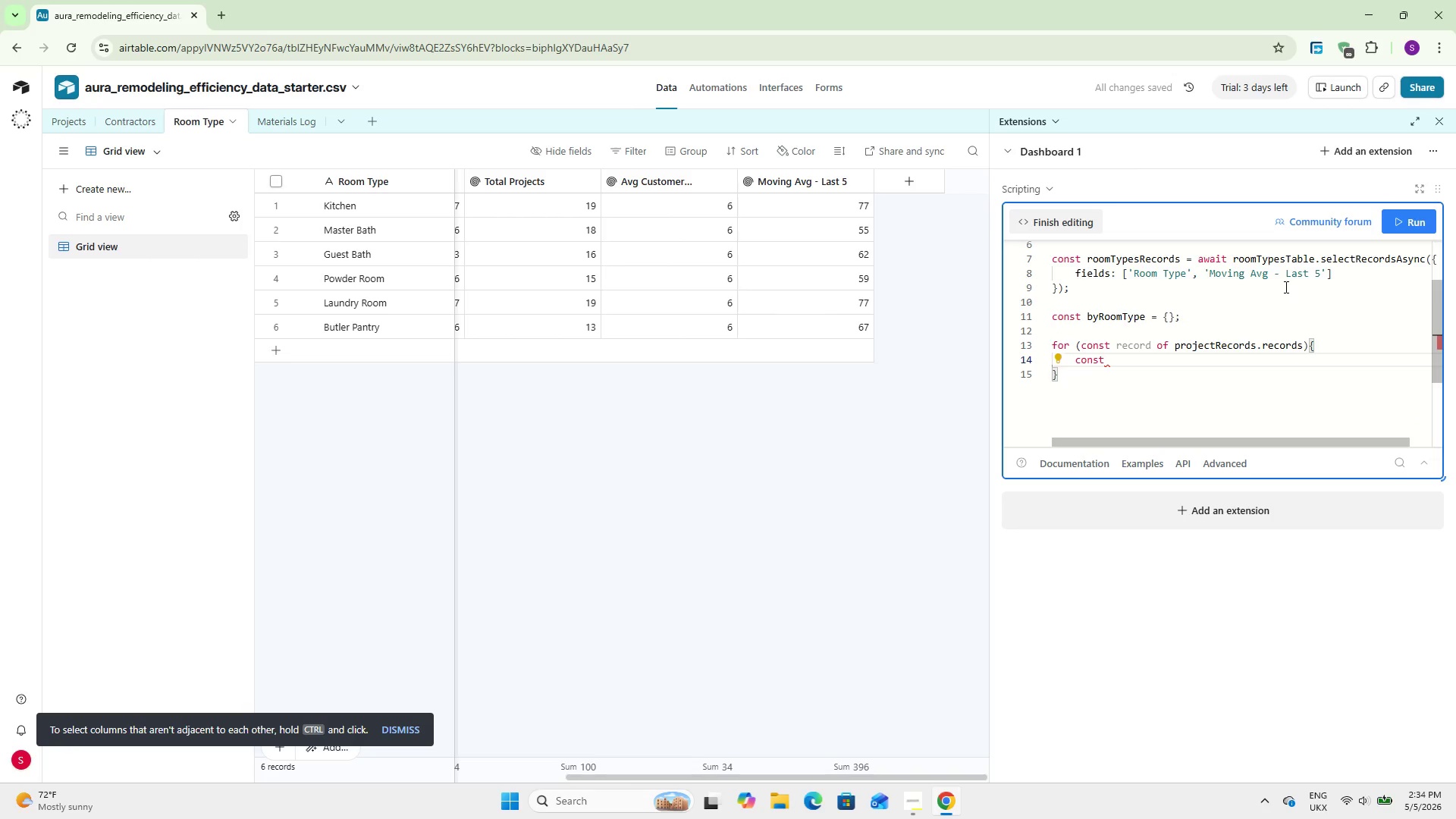 
type( linked = rec)
 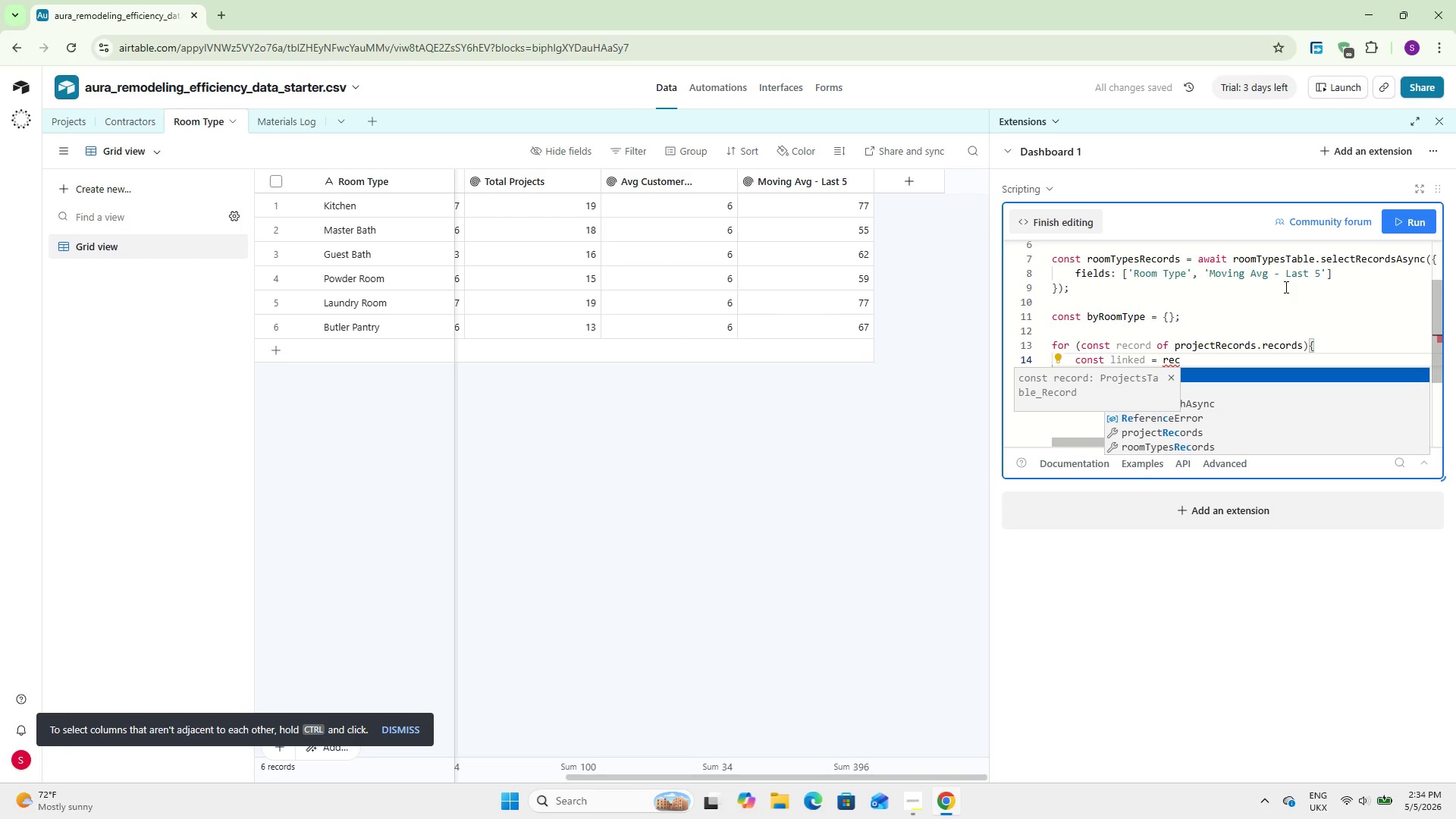 
type(ord)
 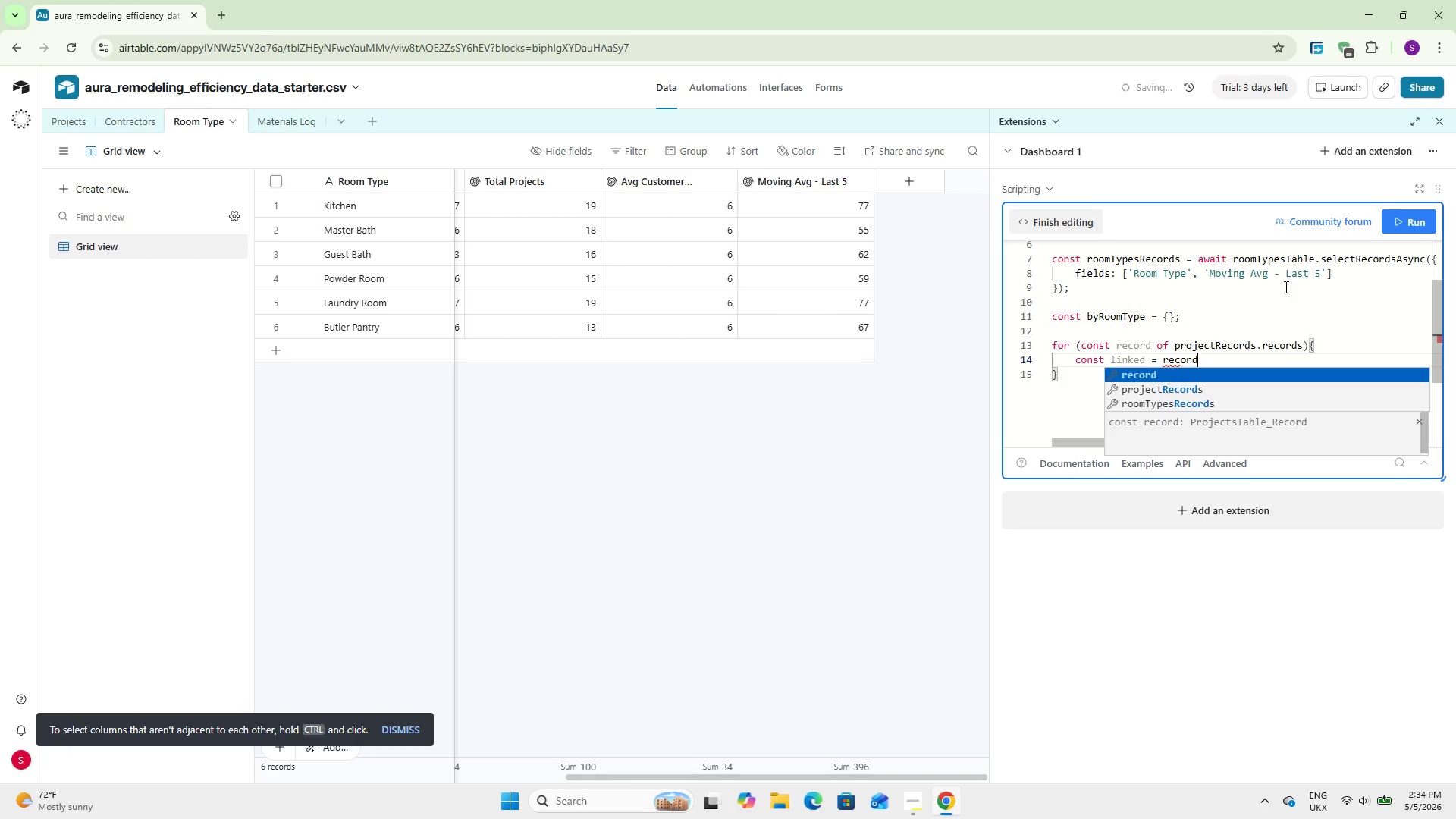 
key(Enter)
 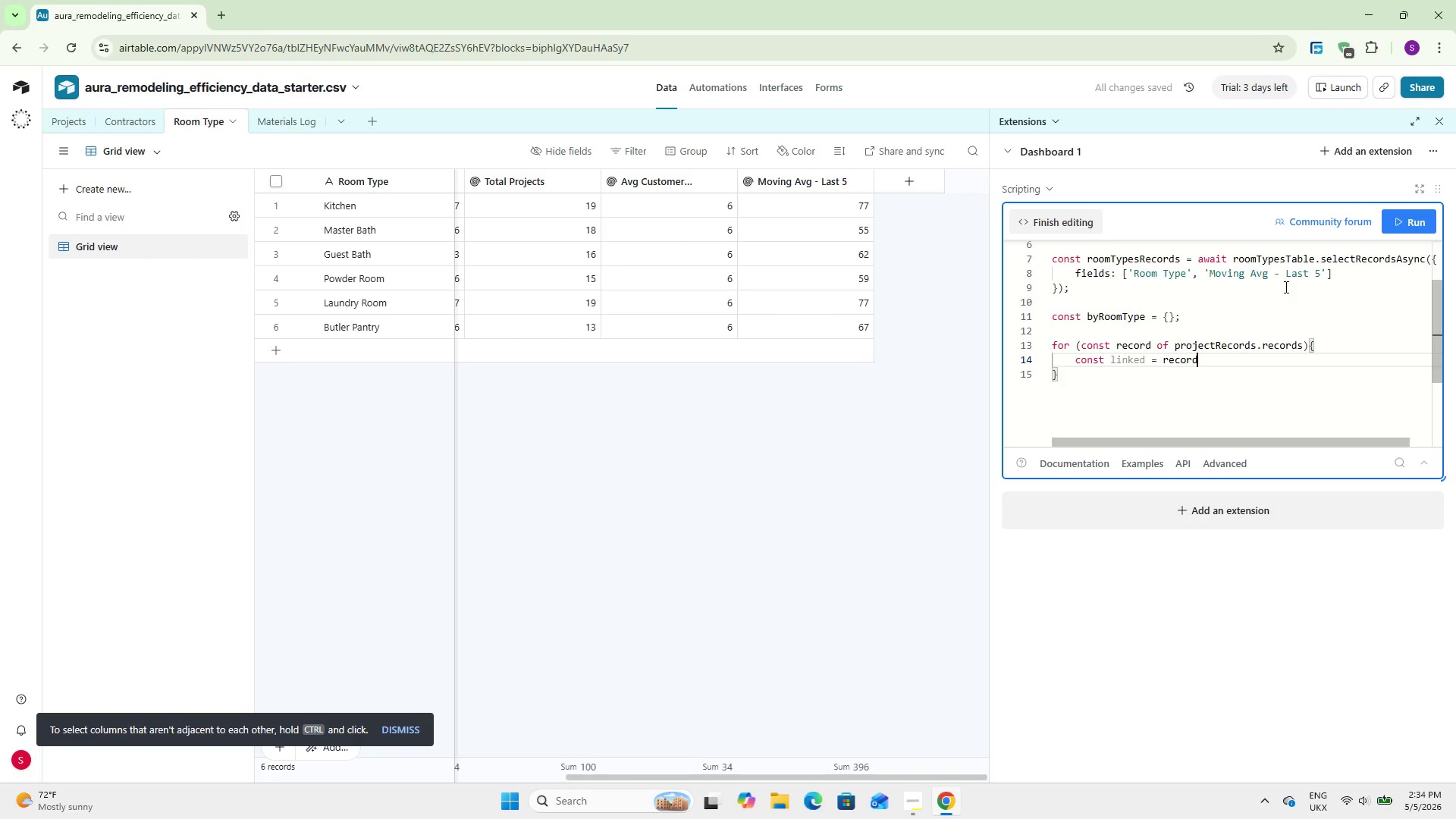 
type(.getCellValue(`Rooo)
key(Backspace)
type(m Type)
 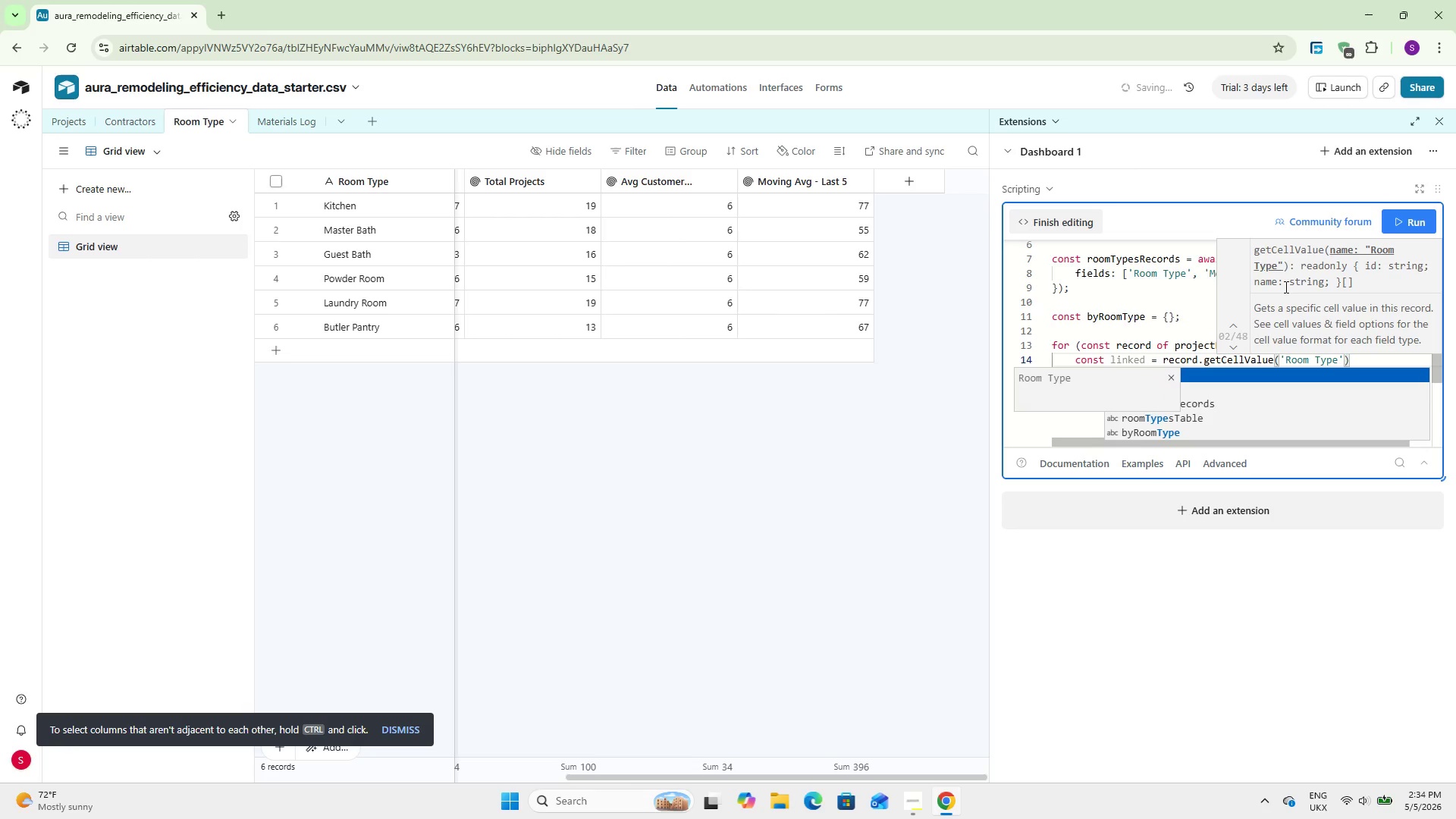 
wait(70.55)
 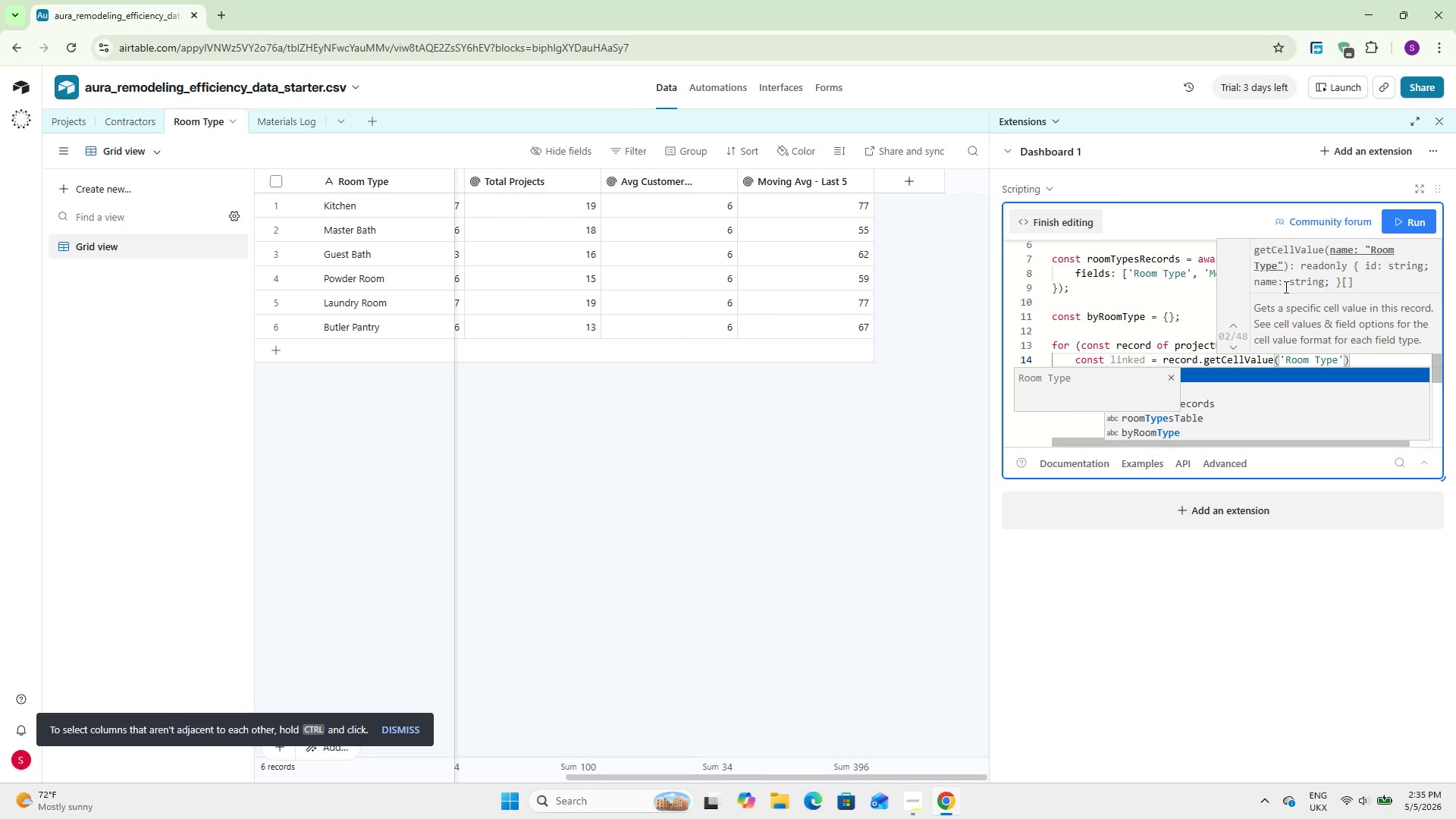 
key(ArrowRight)
 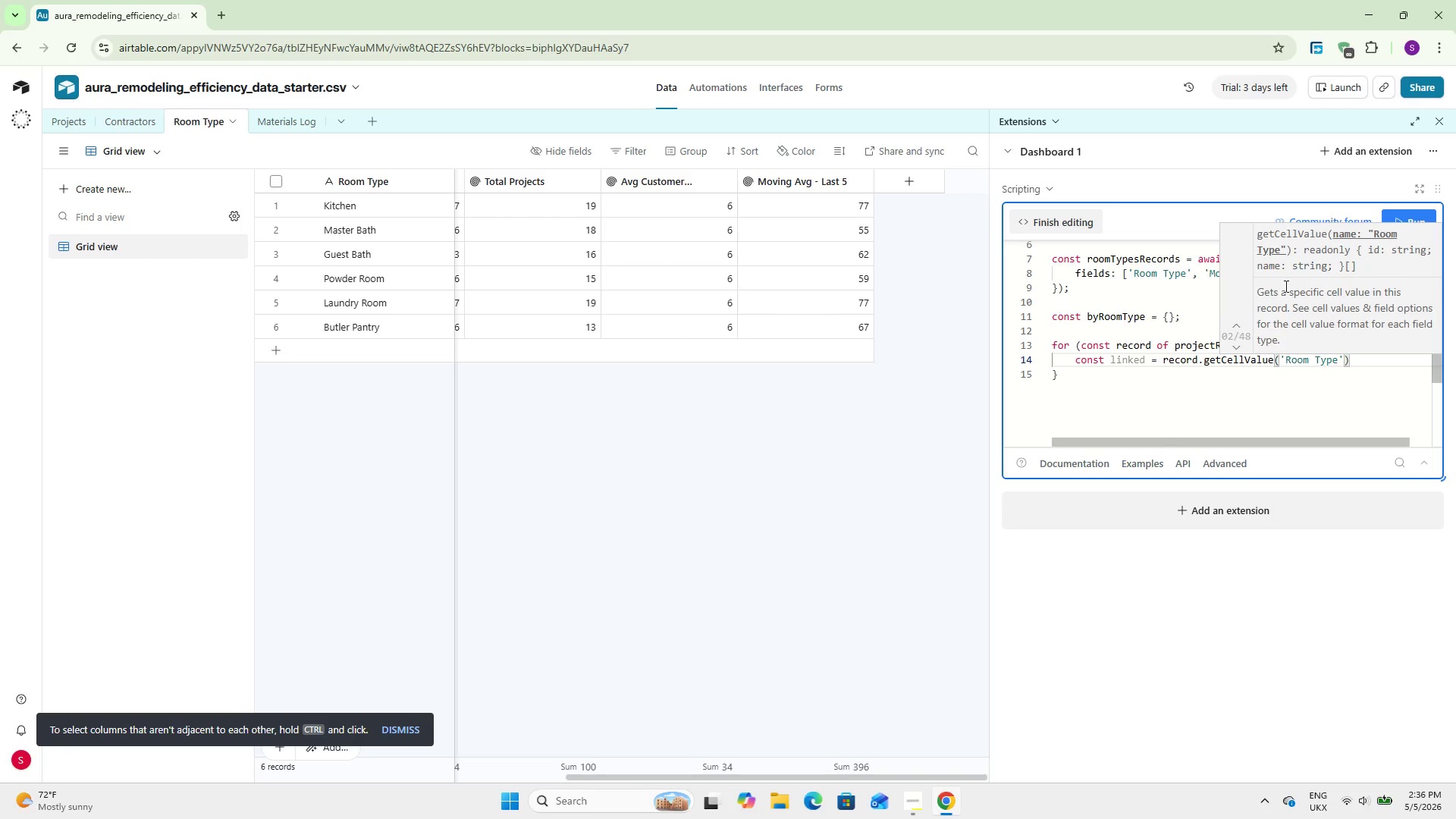 
key(ArrowRight)
 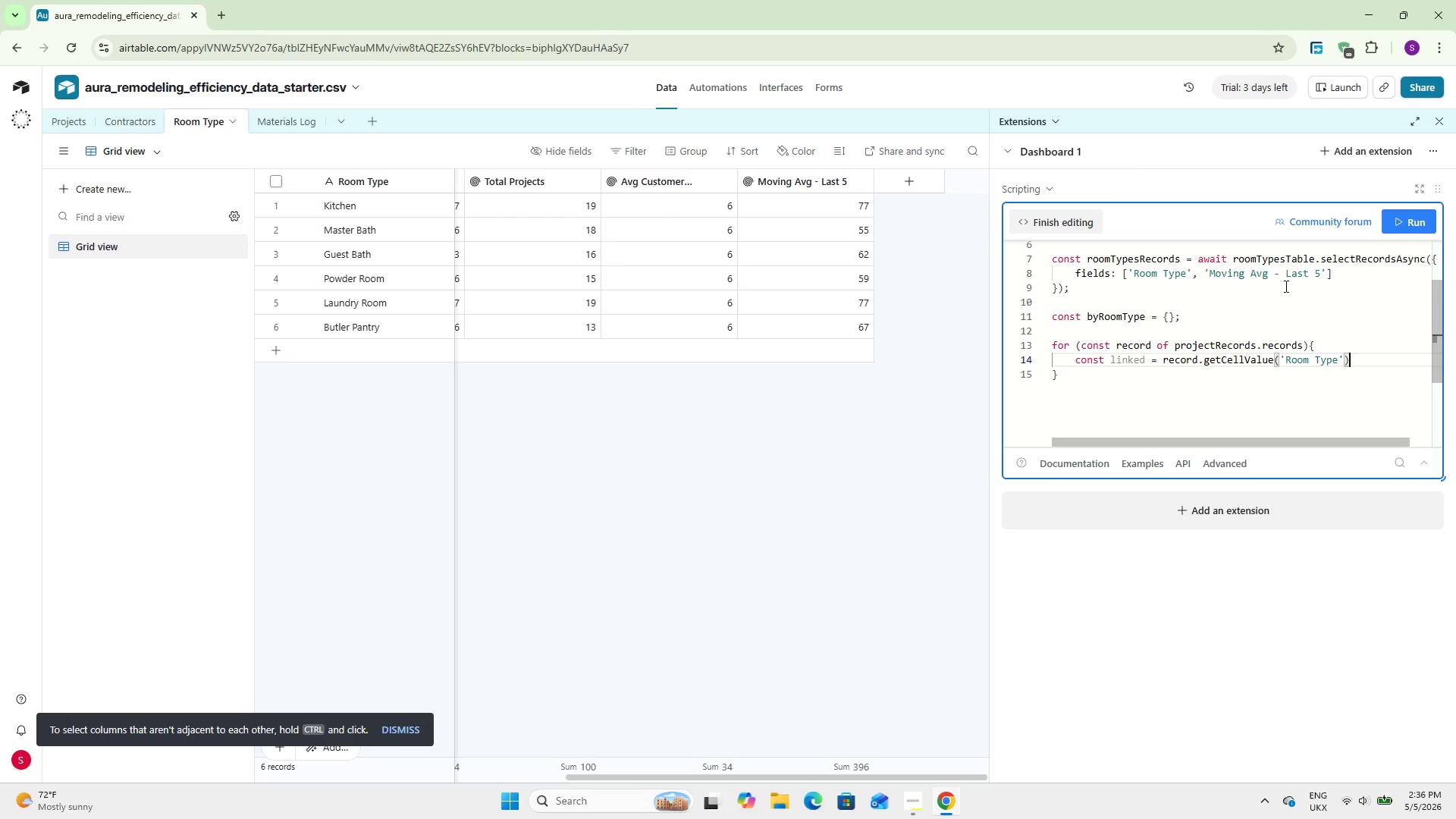 
wait(6.67)
 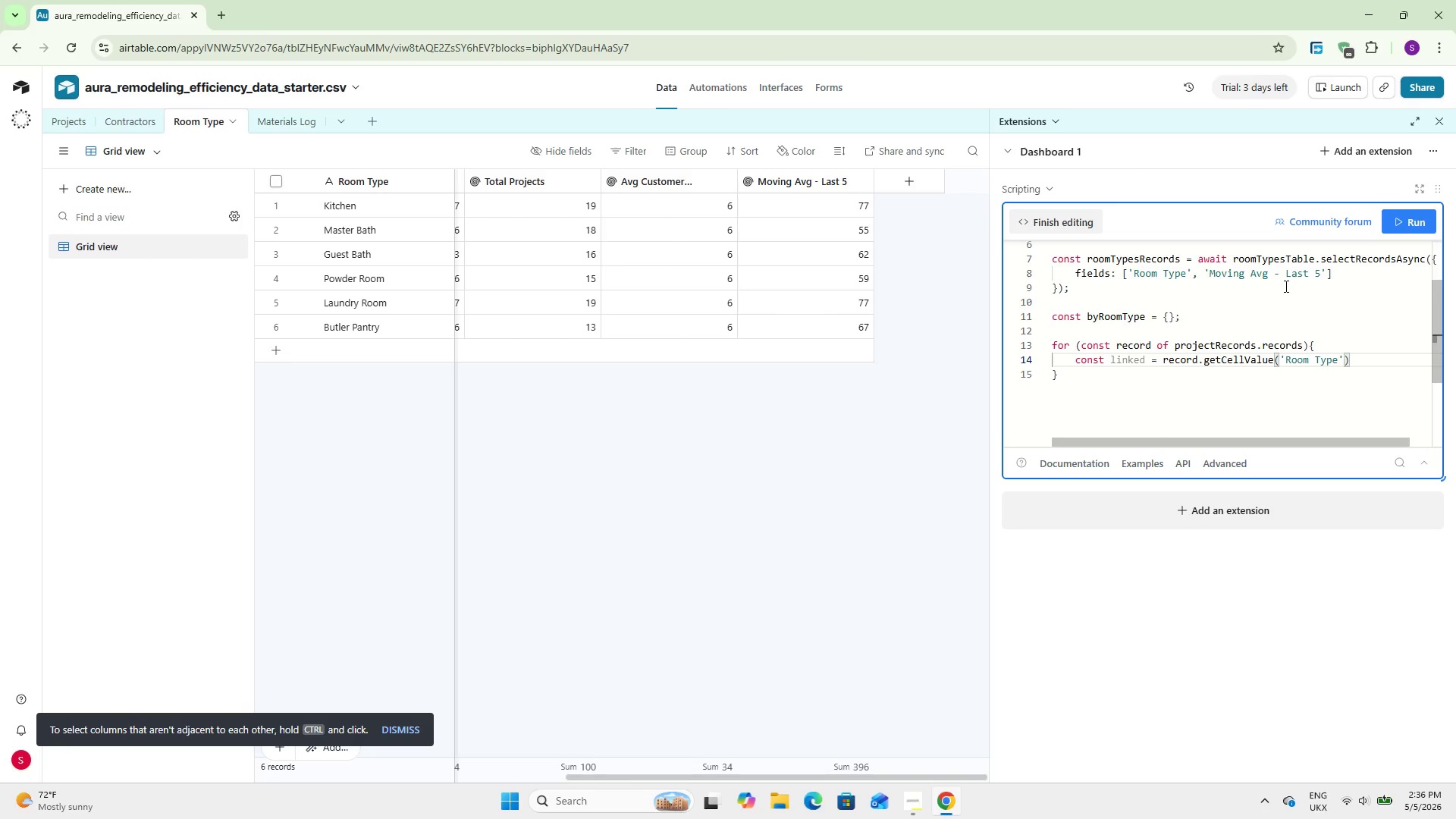 
key(Semicolon)
 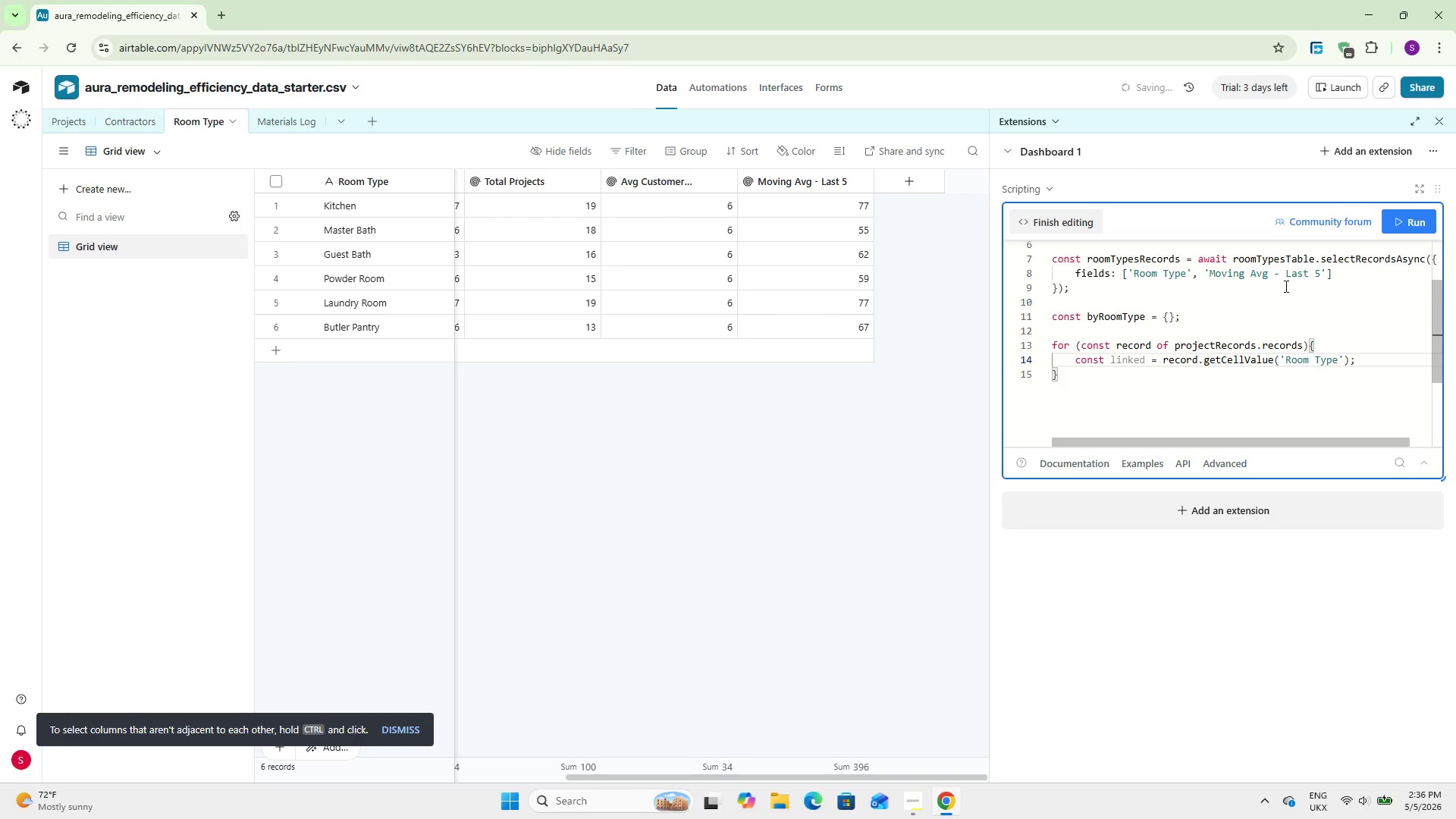 
key(Enter)
 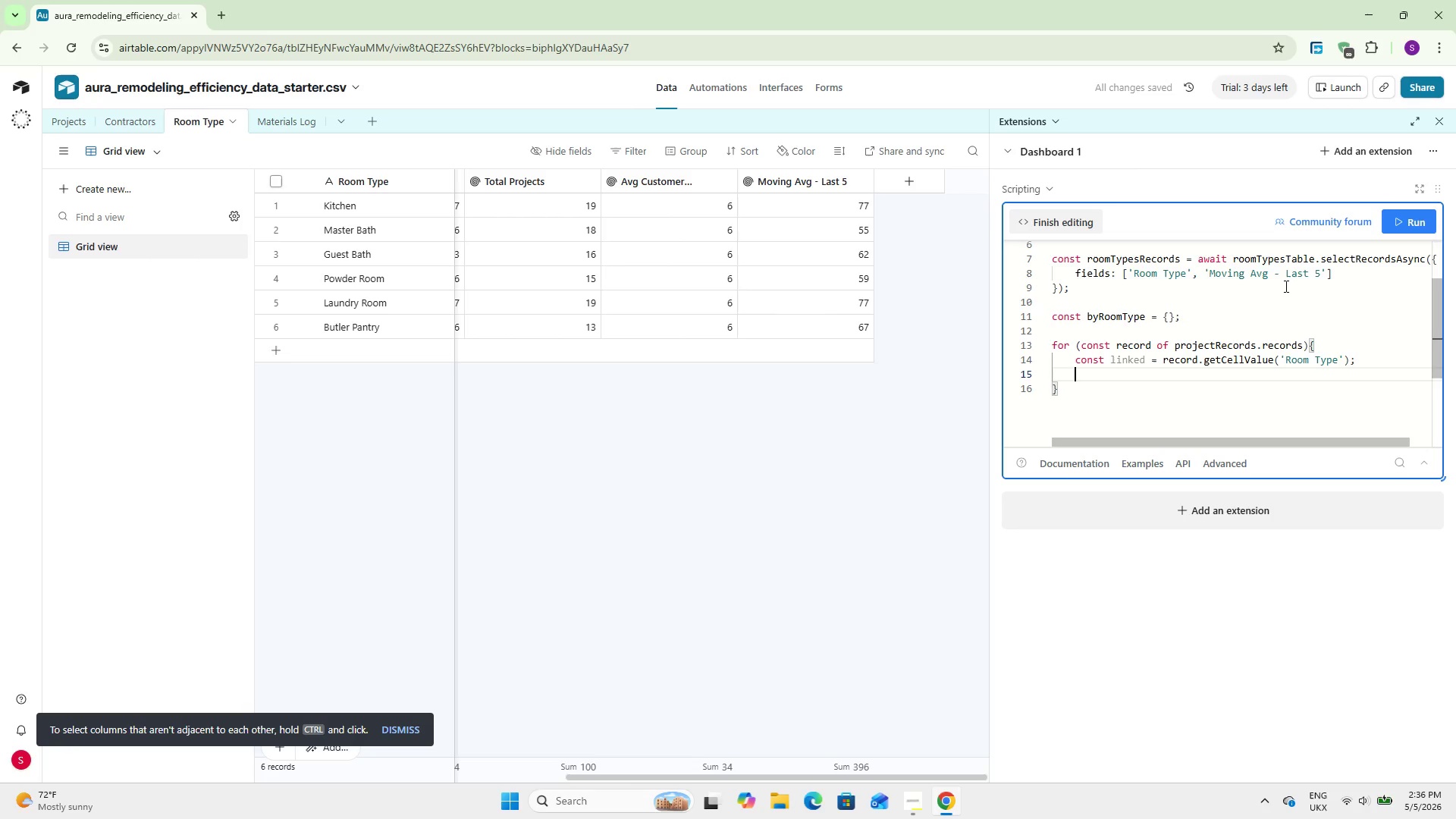 
wait(5.42)
 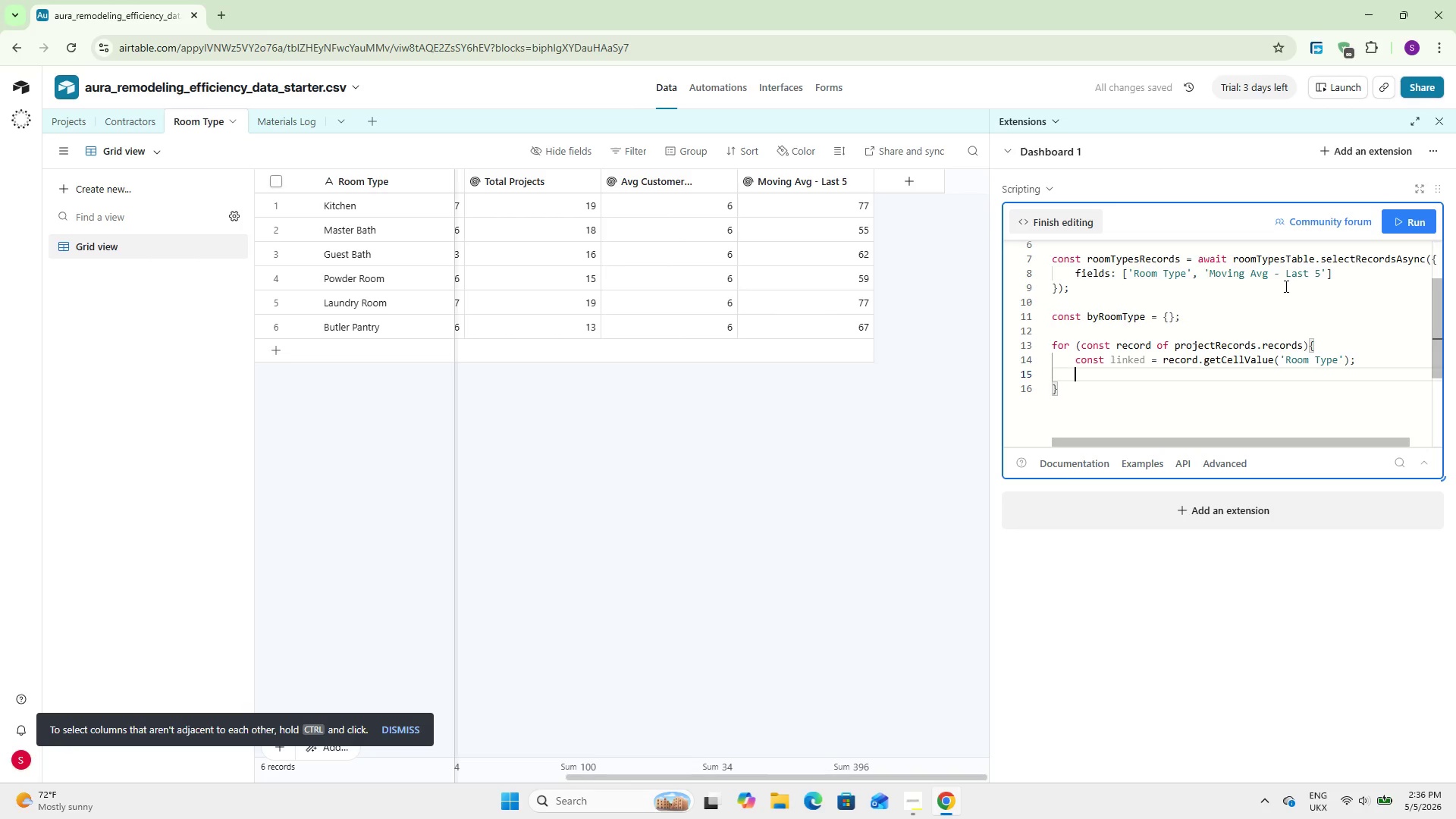 
type(const)
 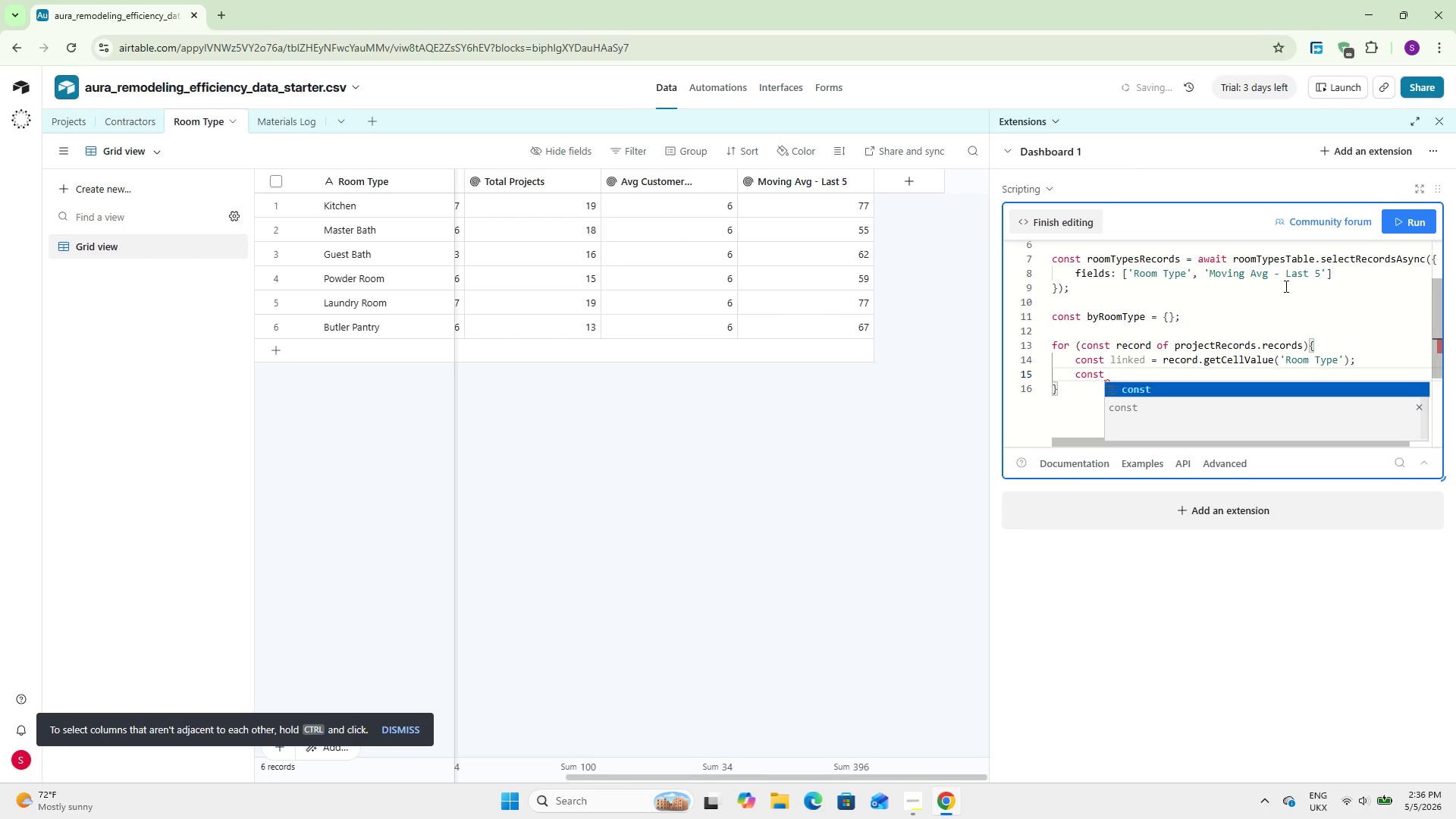 
key(Enter)
 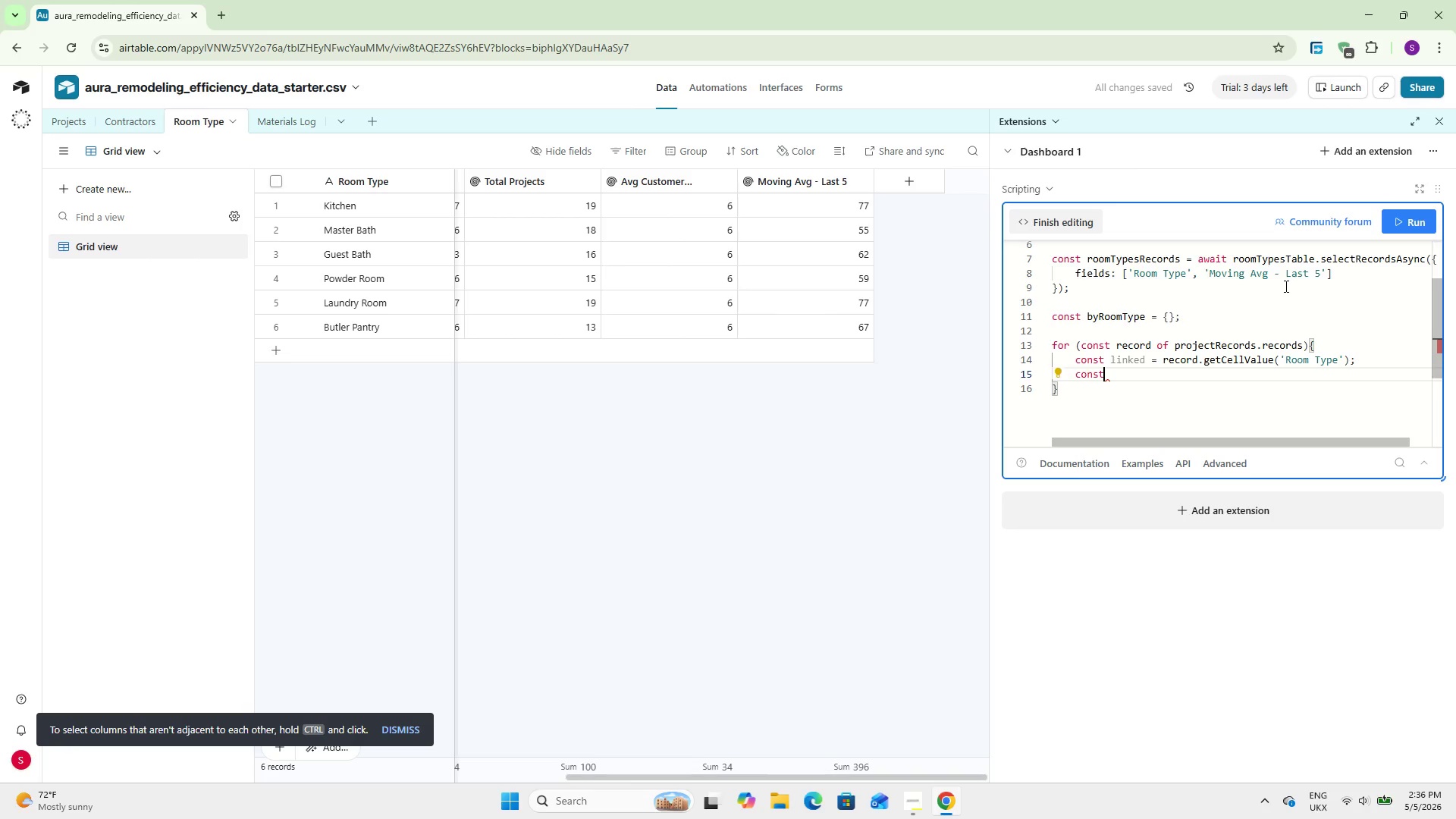 
type( days = rec)
 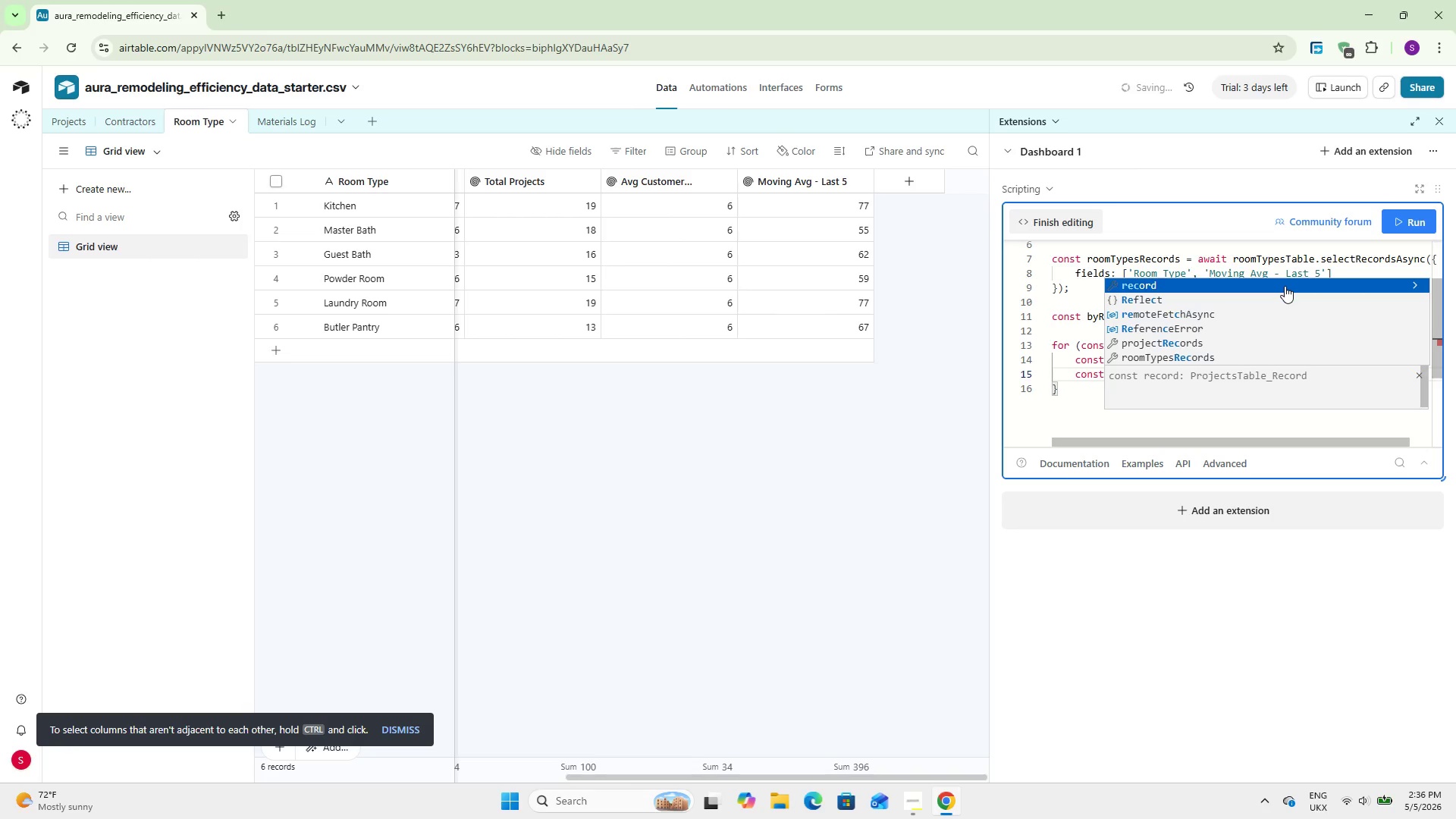 
key(Enter)
 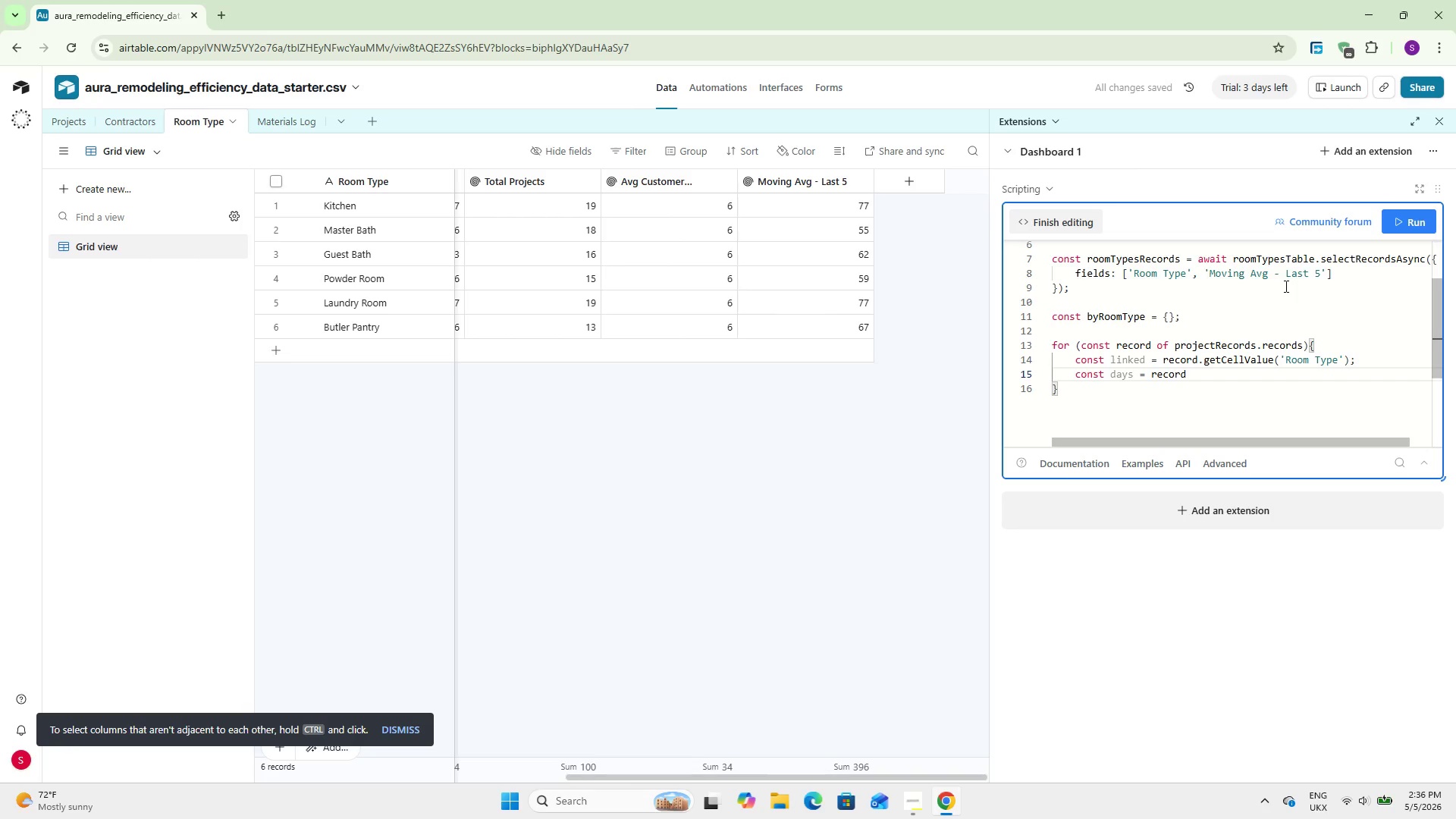 
type(.getCe)
 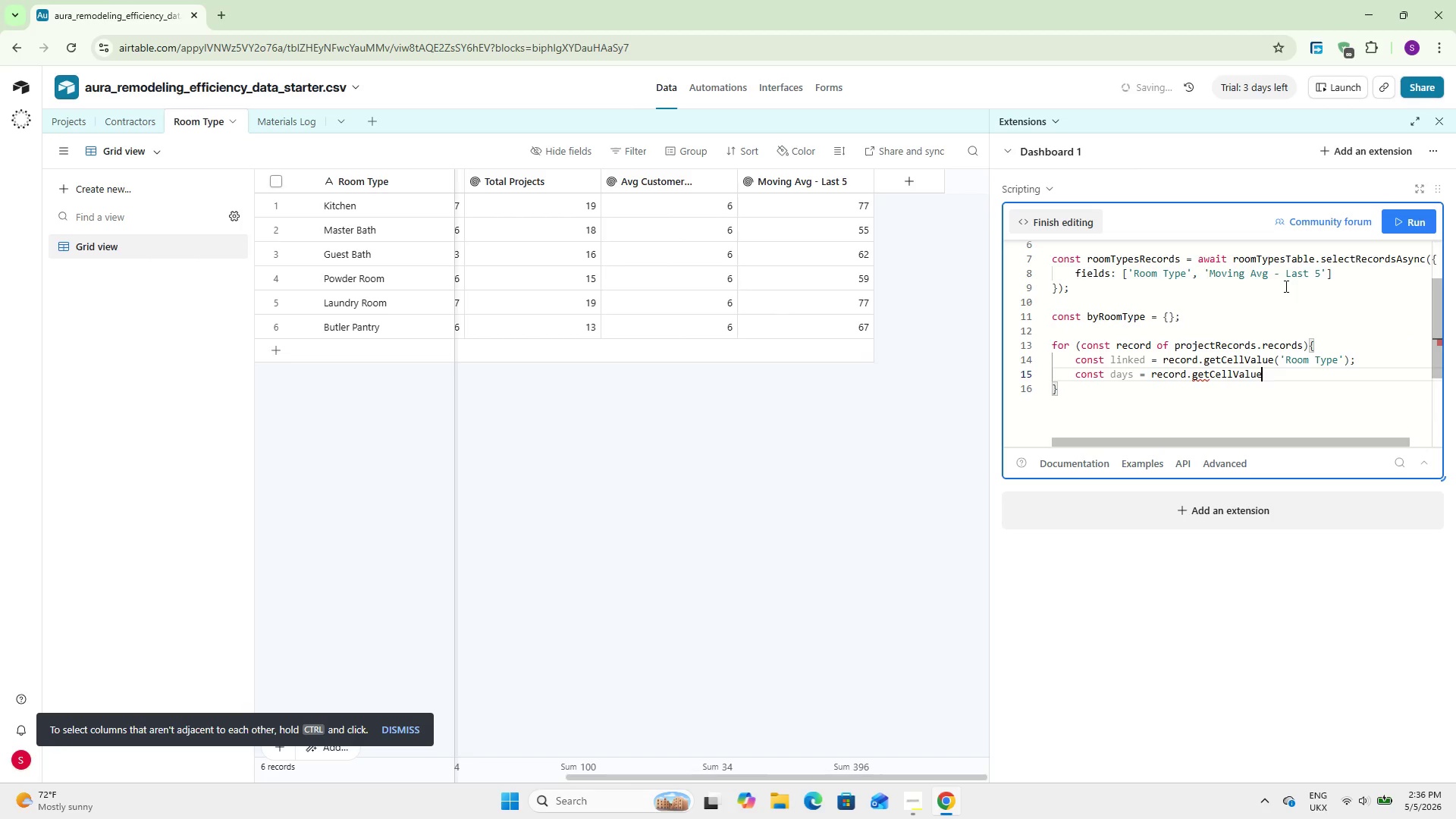 
 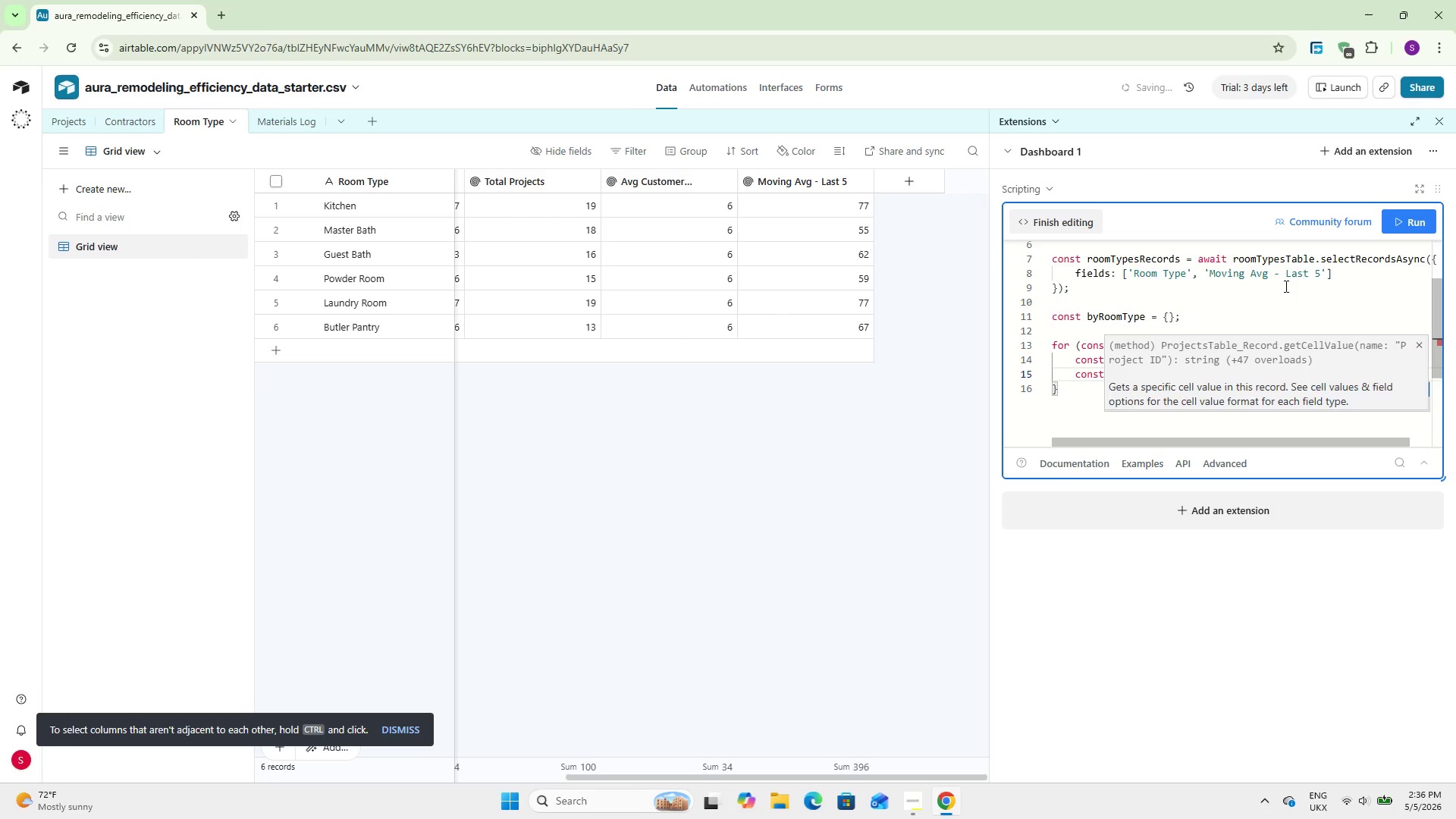 
key(Enter)
 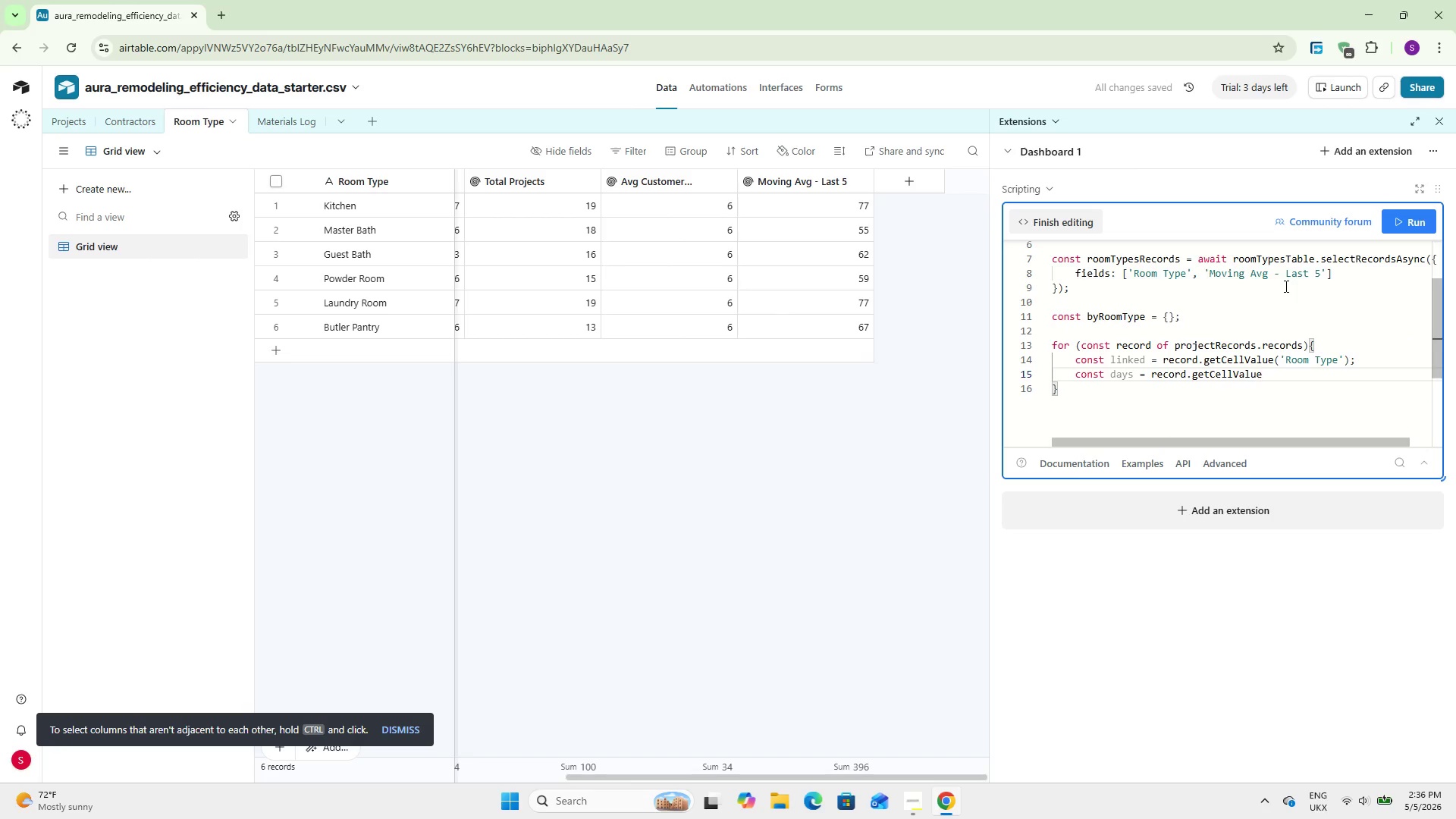 
type((`Days to Complete)
 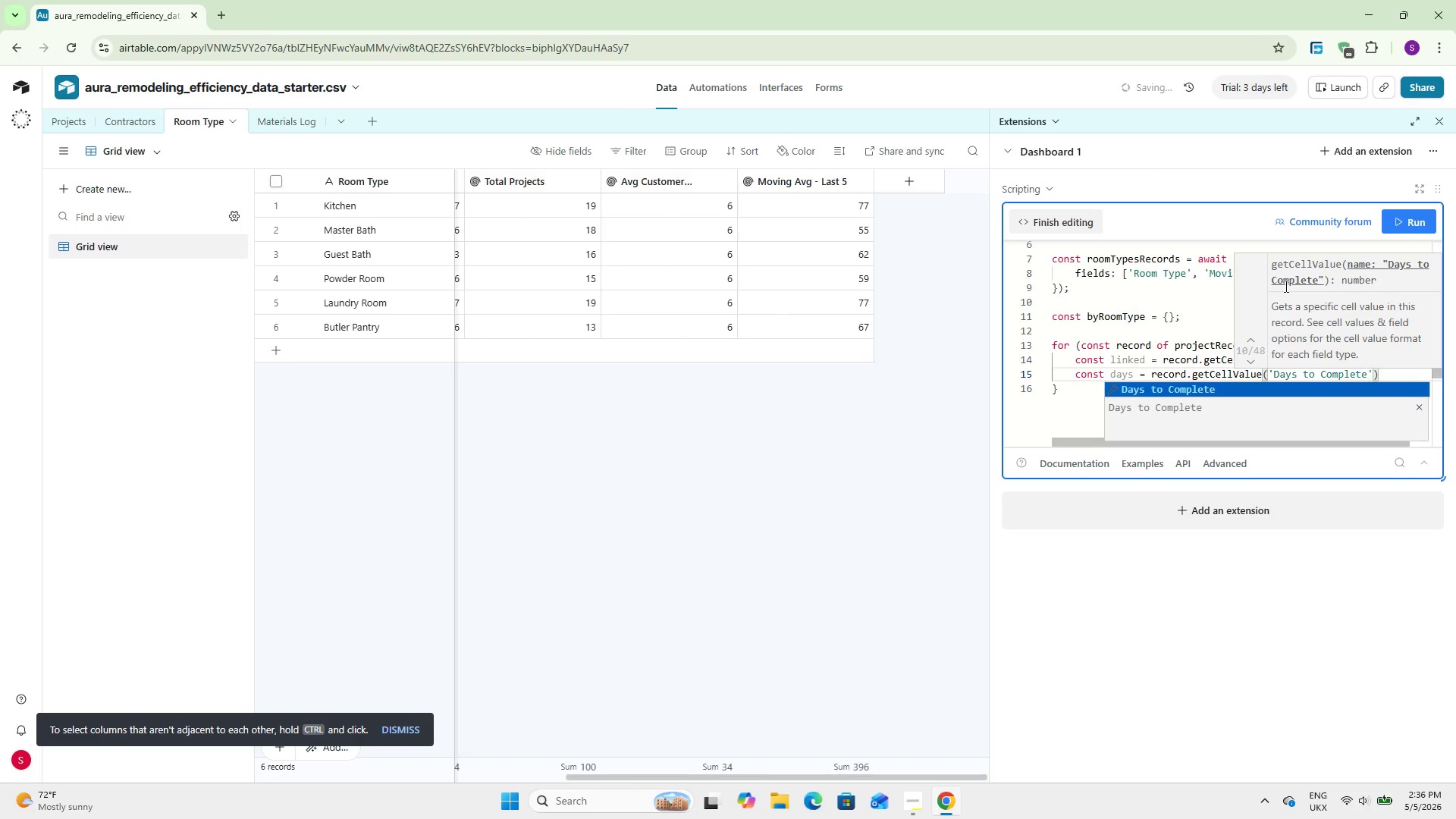 
key(Enter)
 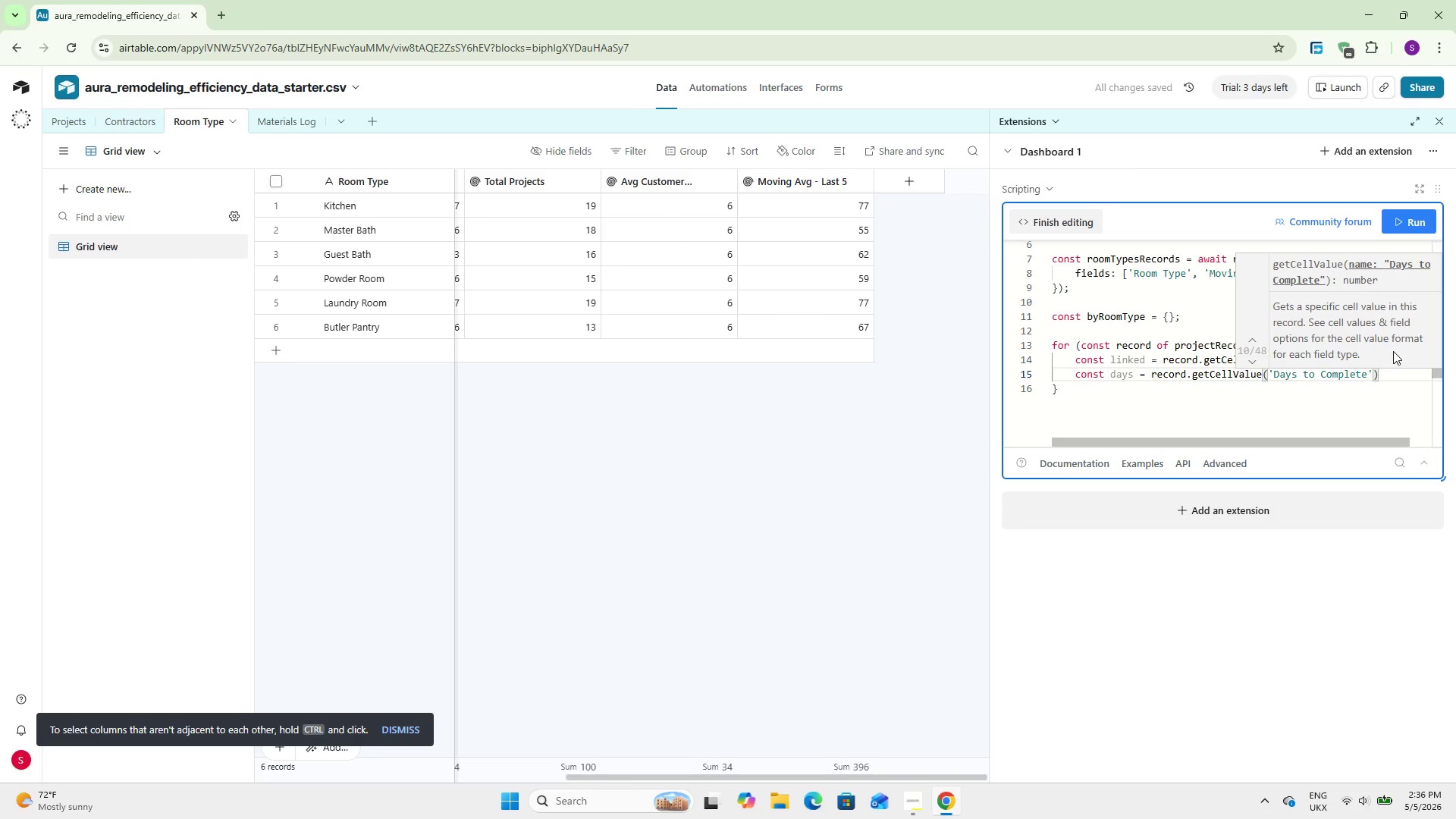 
left_click([1391, 369])
 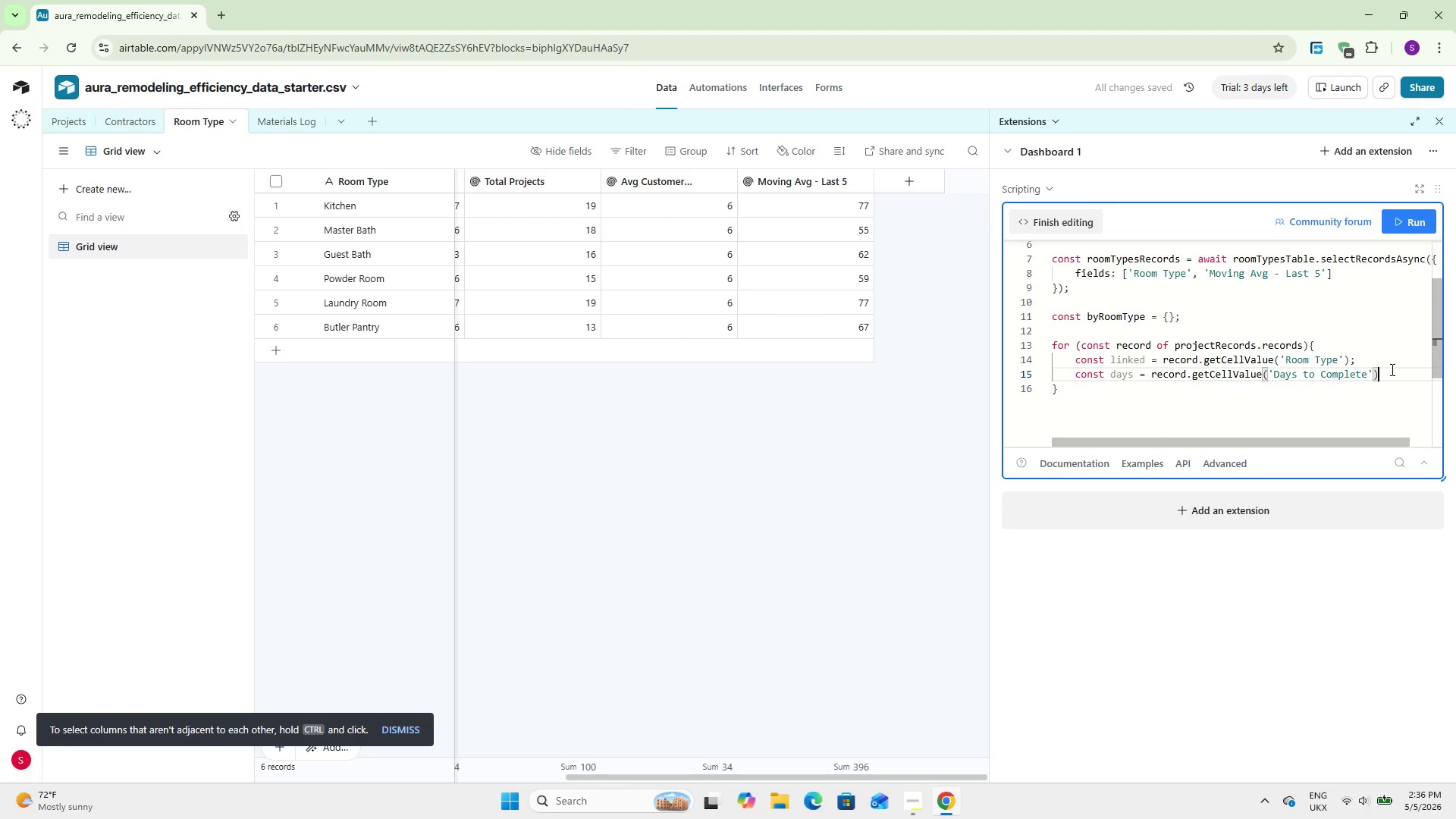 
key(Semicolon)
 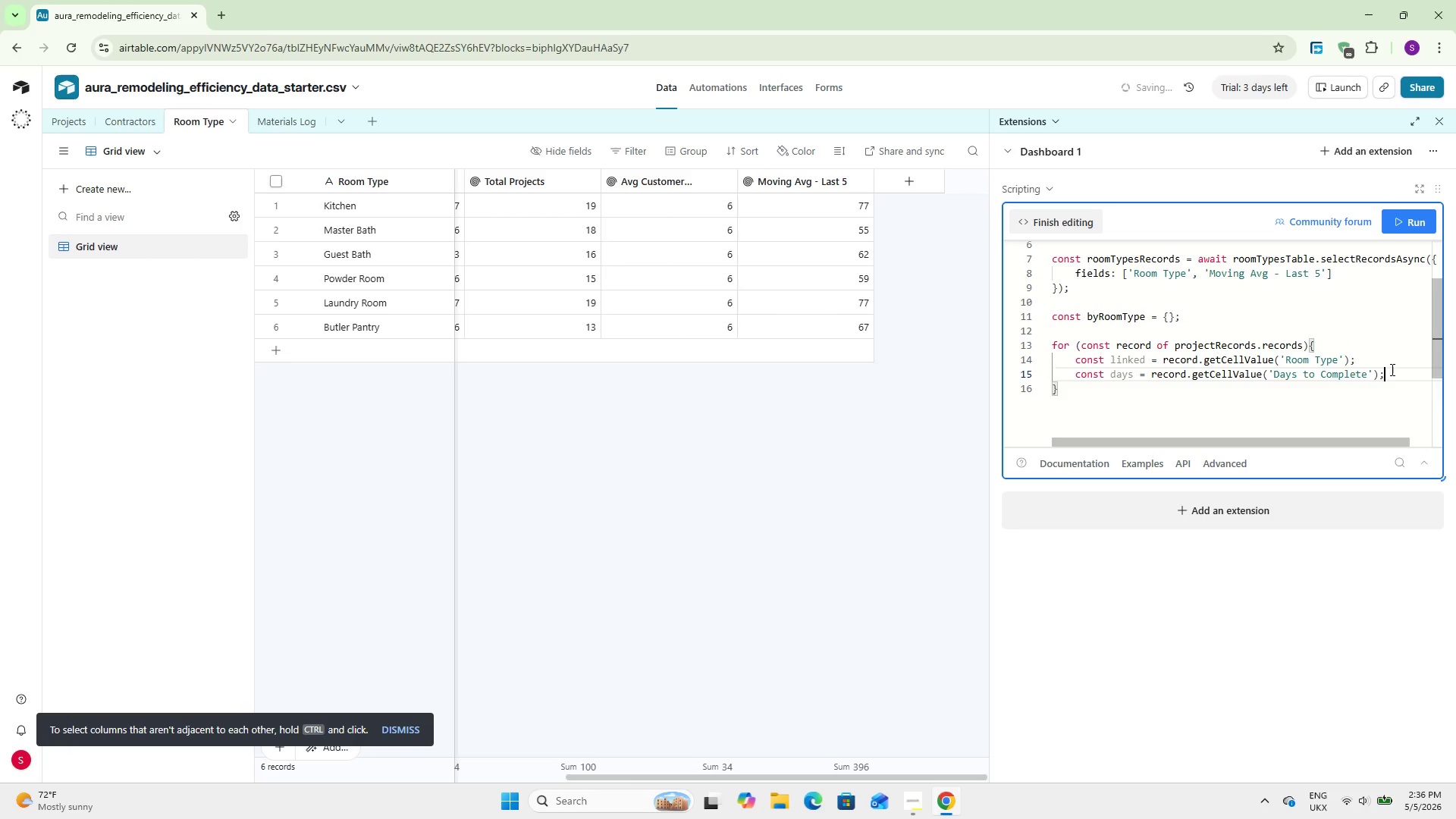 
key(Enter)
 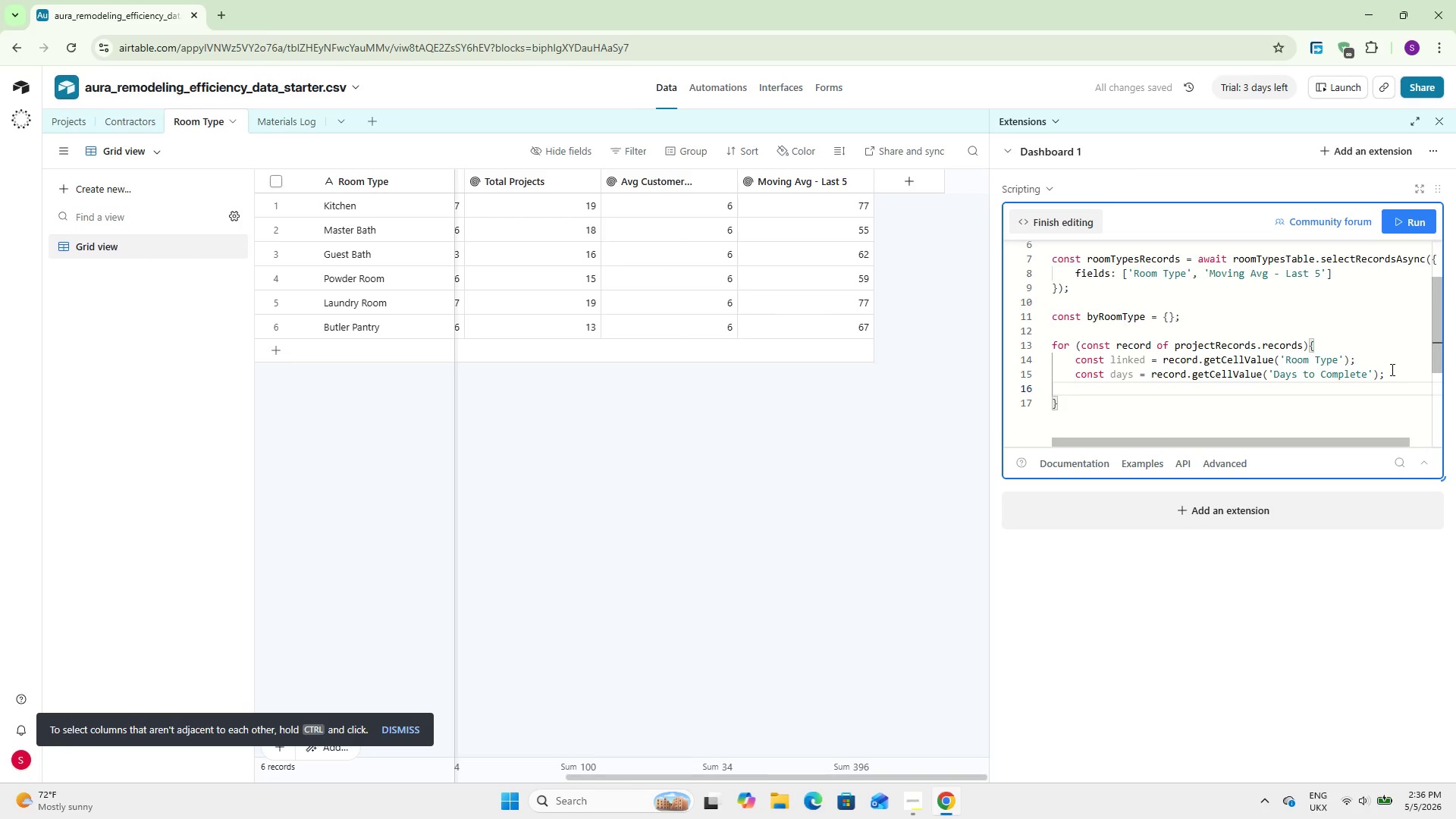 
type(const date = re)
 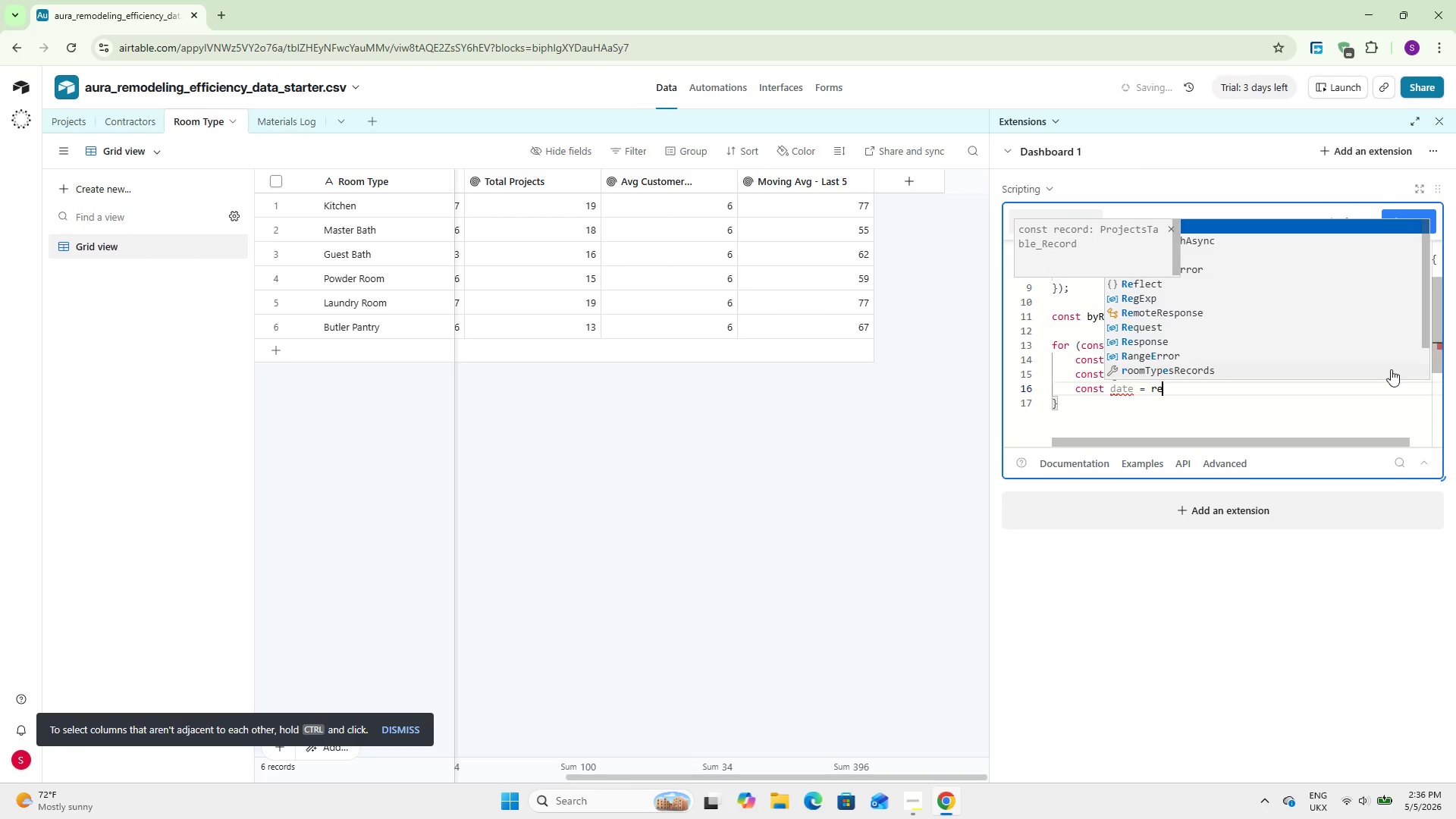 
key(Enter)
 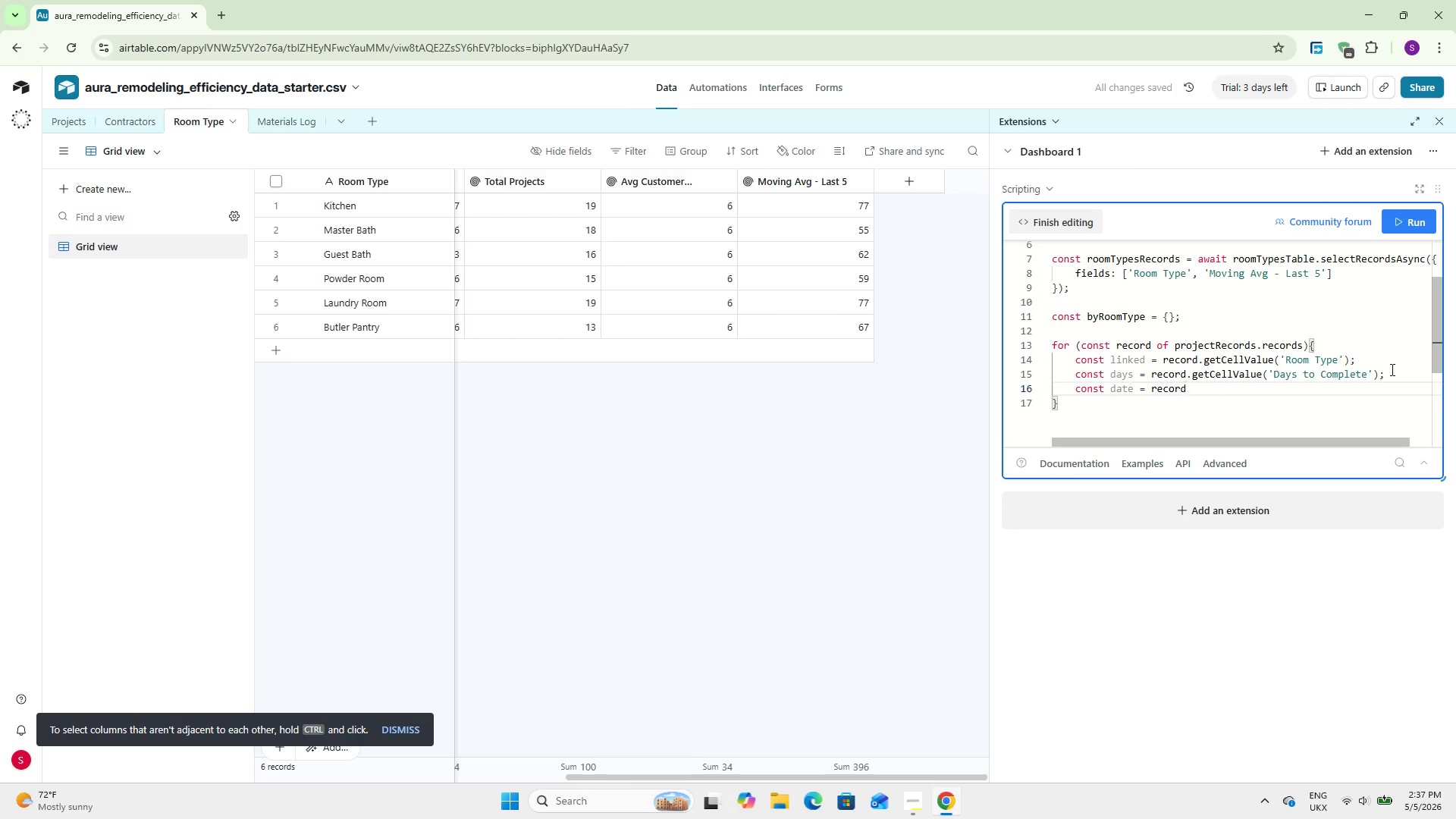 
type(.get)
 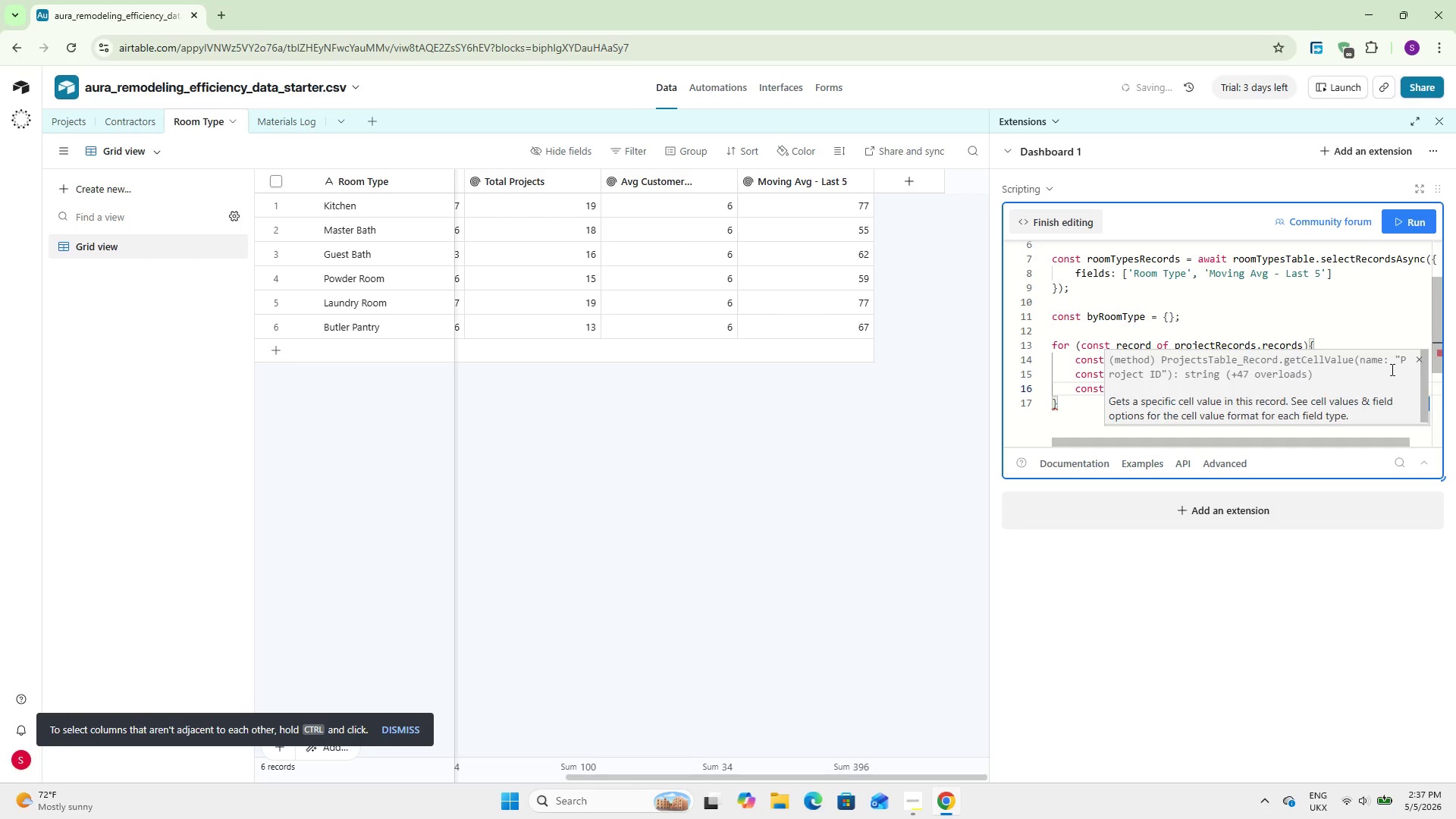 
key(Enter)
 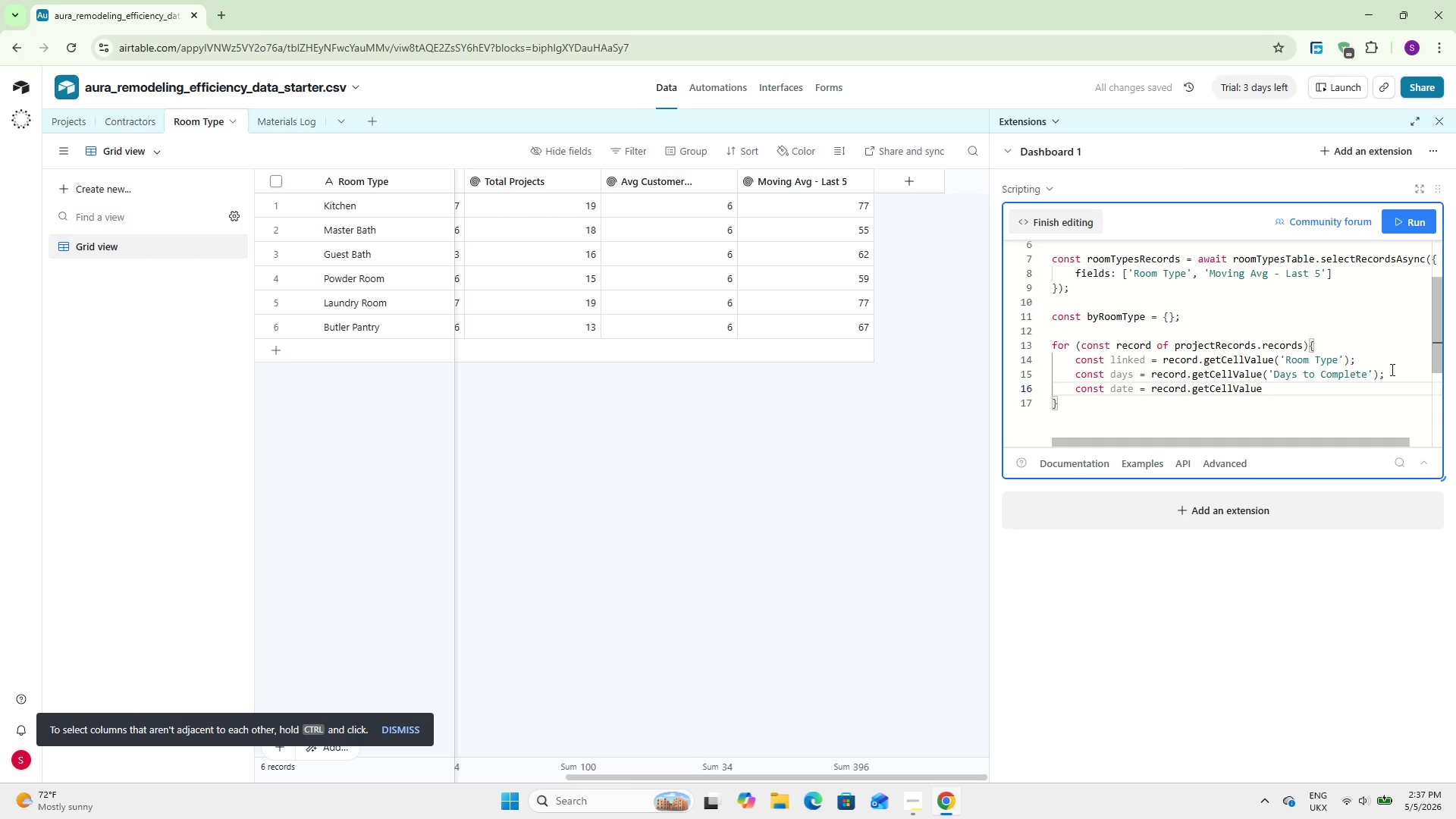 
type((`Completon)
 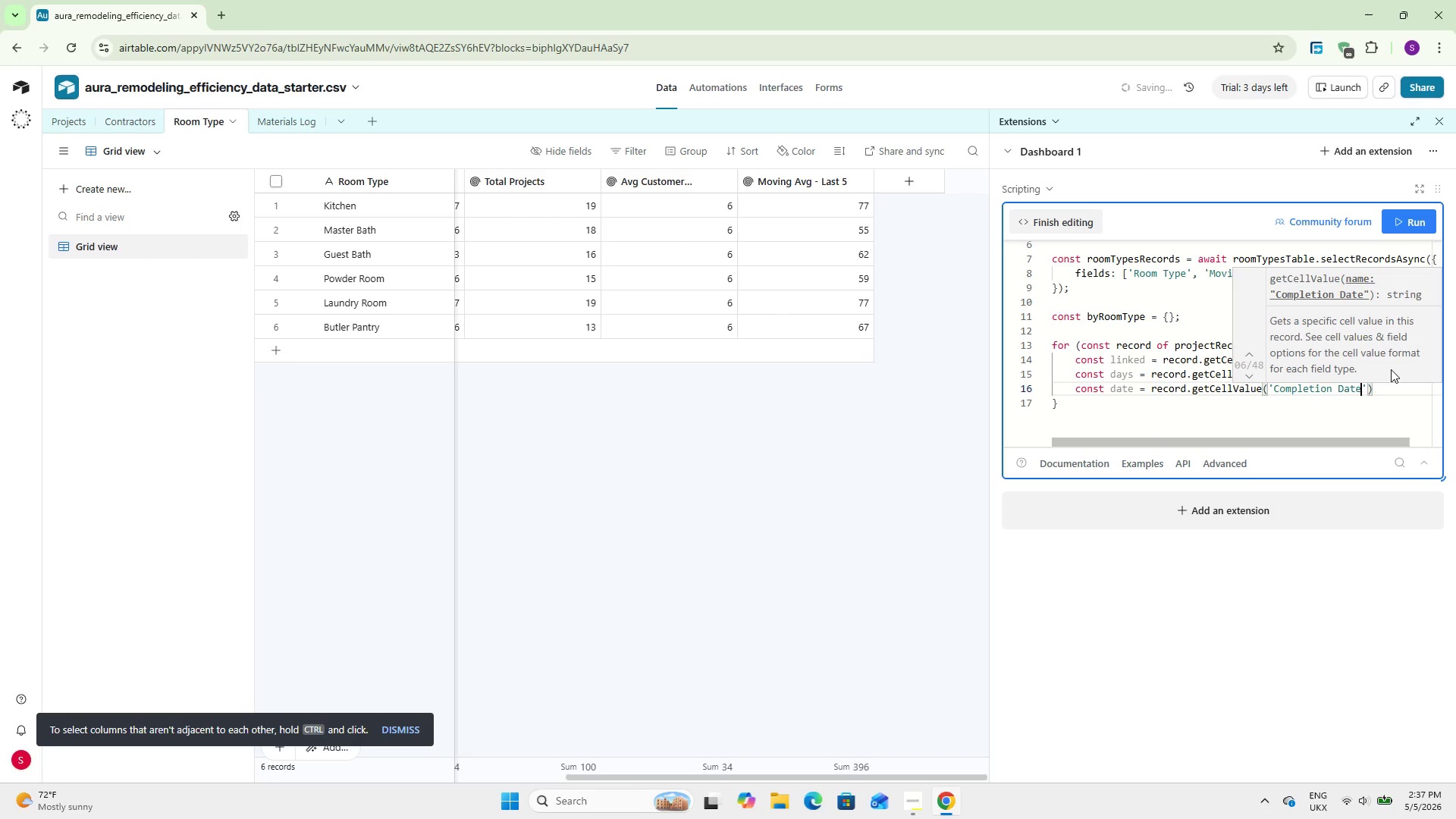 
 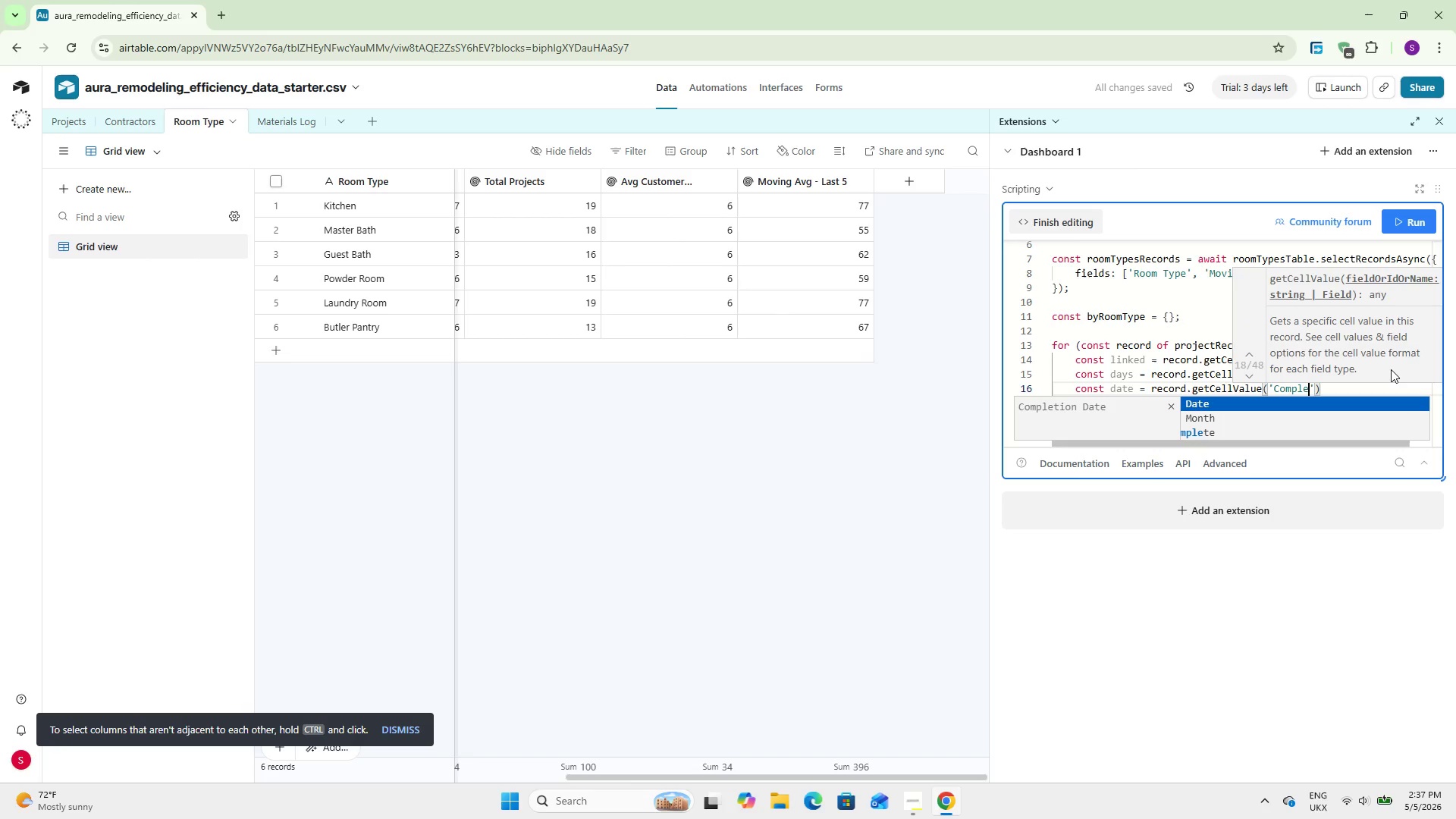 
hold_key(key=I, duration=0.31)
 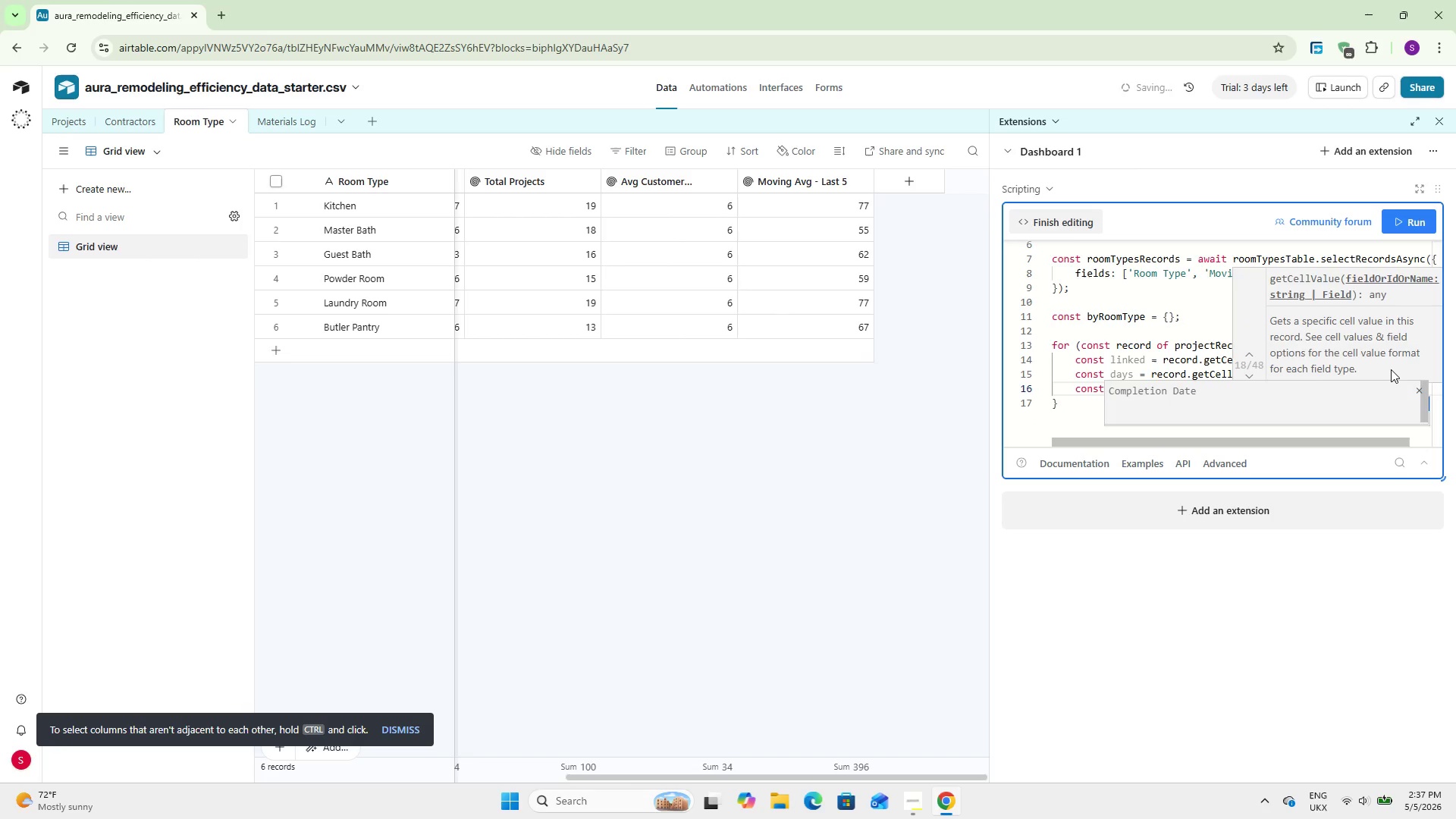 
key(Enter)
 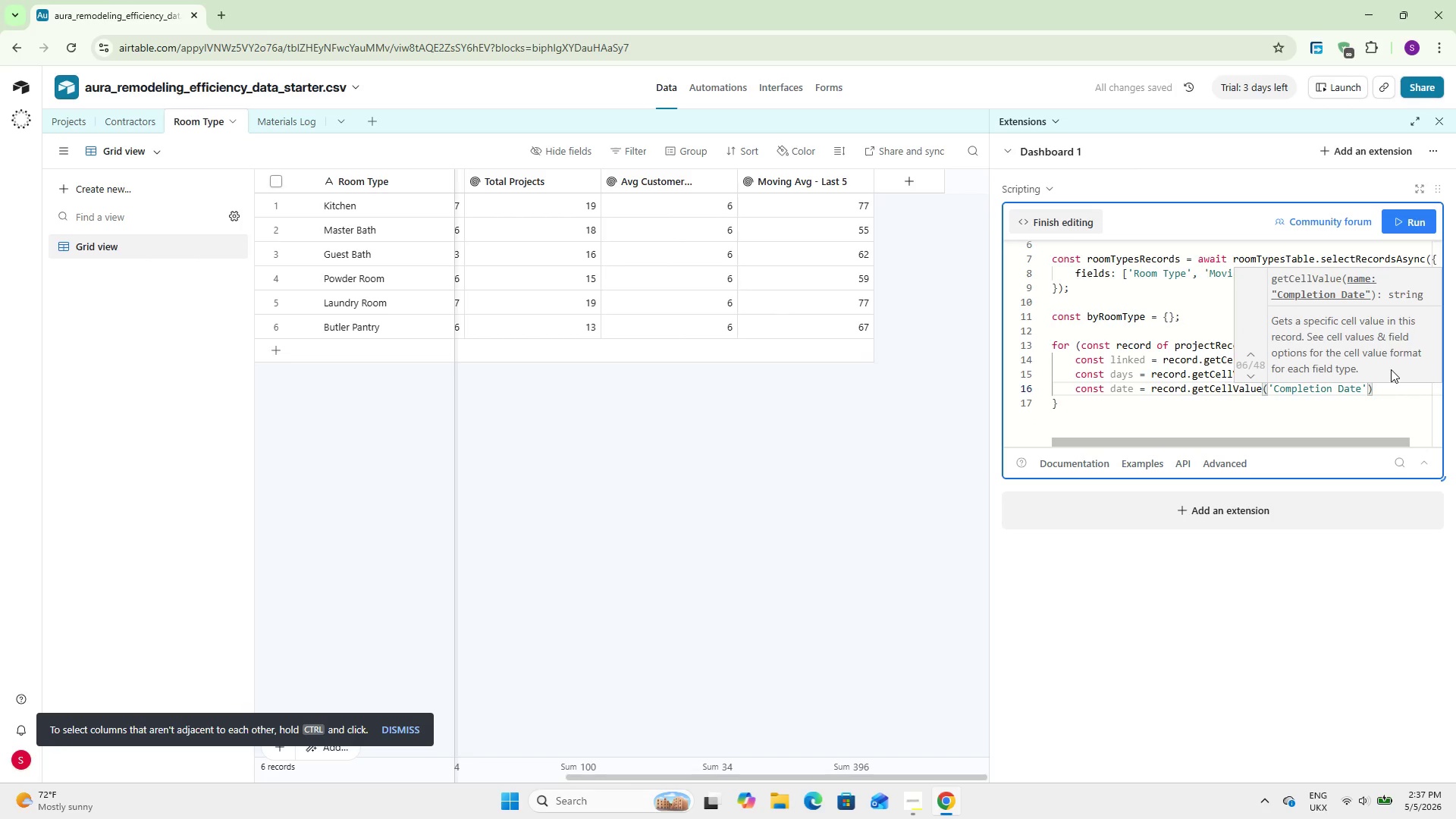 
key(ArrowRight)
 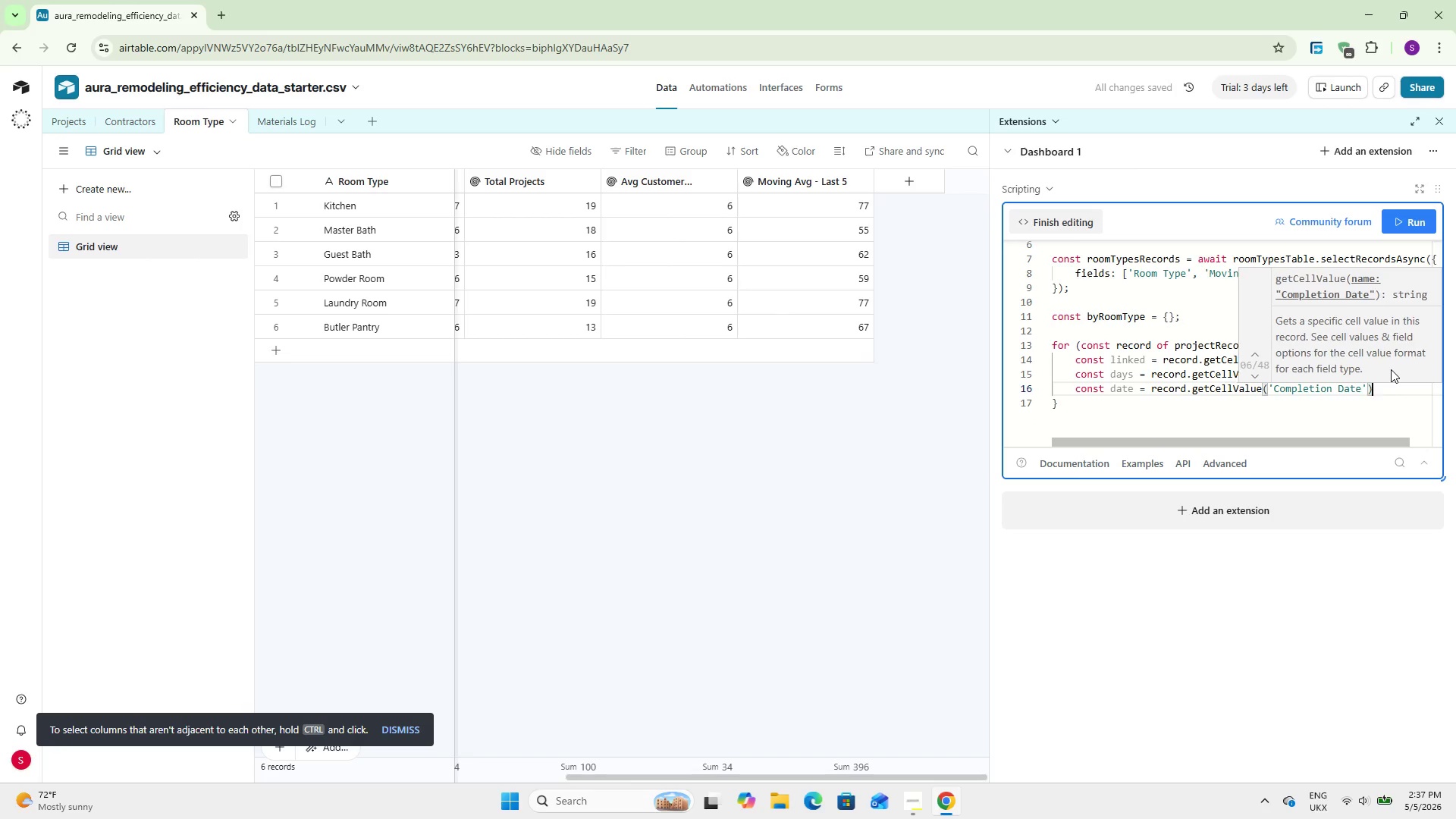 
key(ArrowRight)
 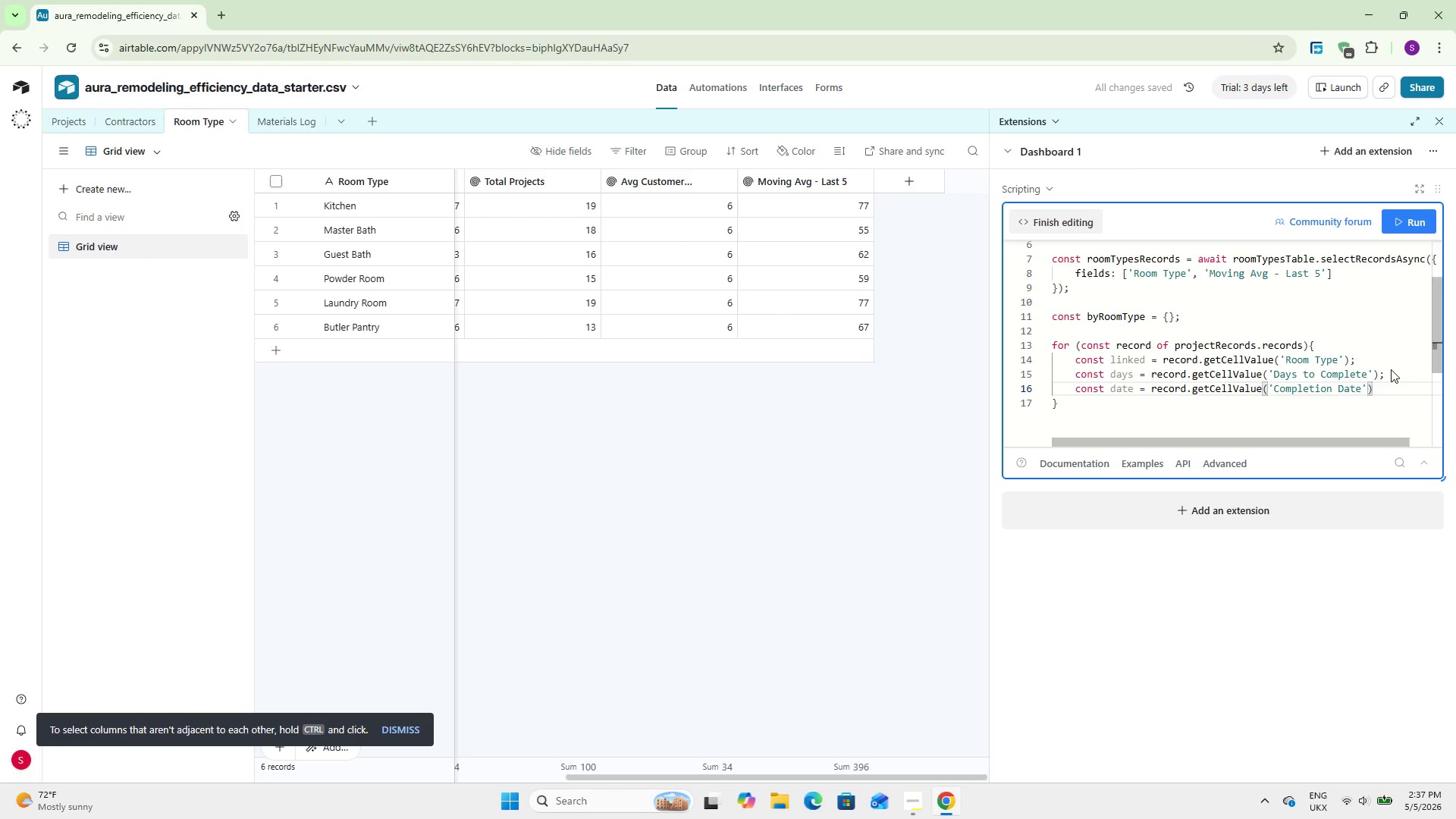 
key(Semicolon)
 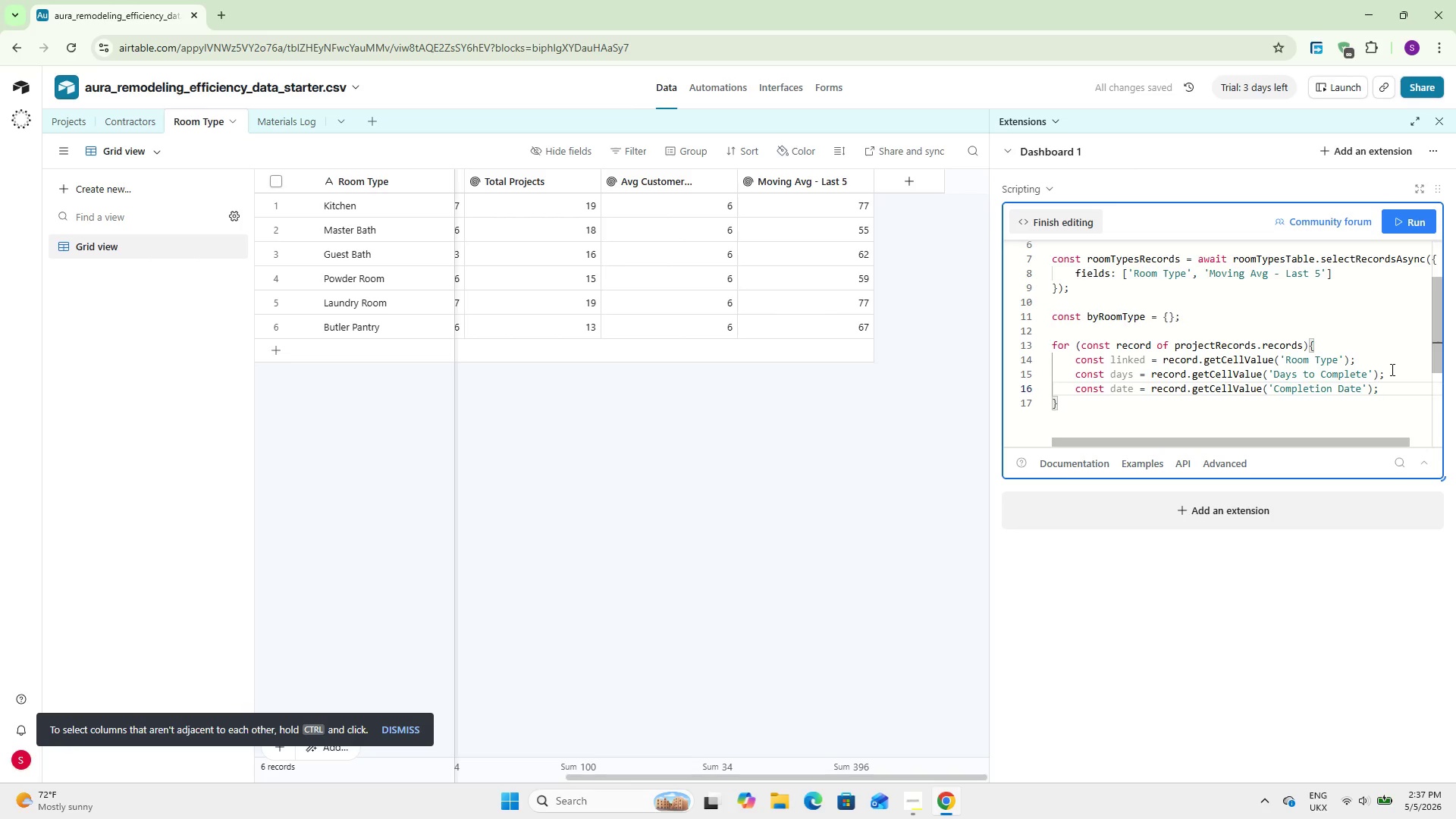 
key(Enter)
 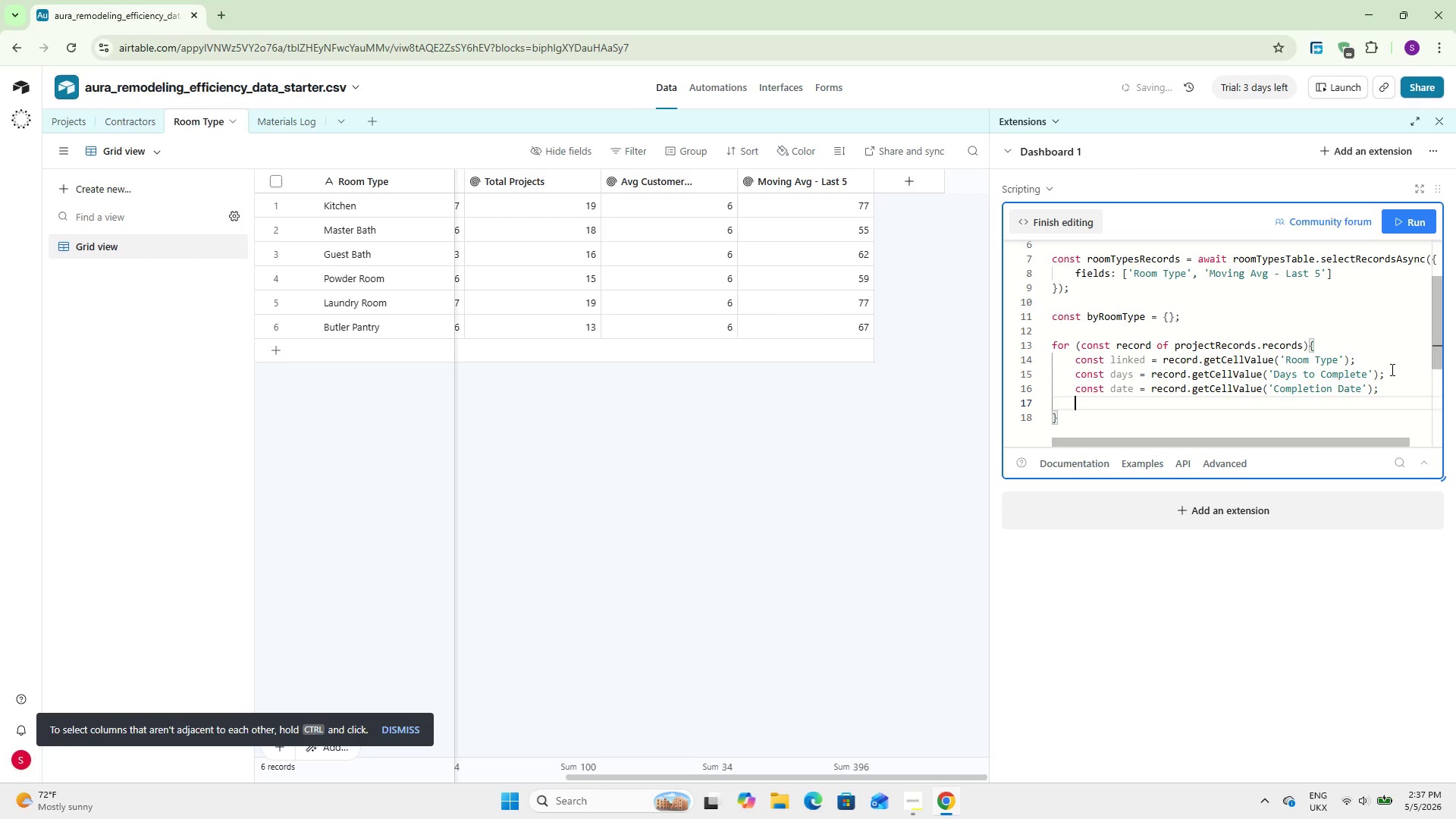 
key(Enter)
 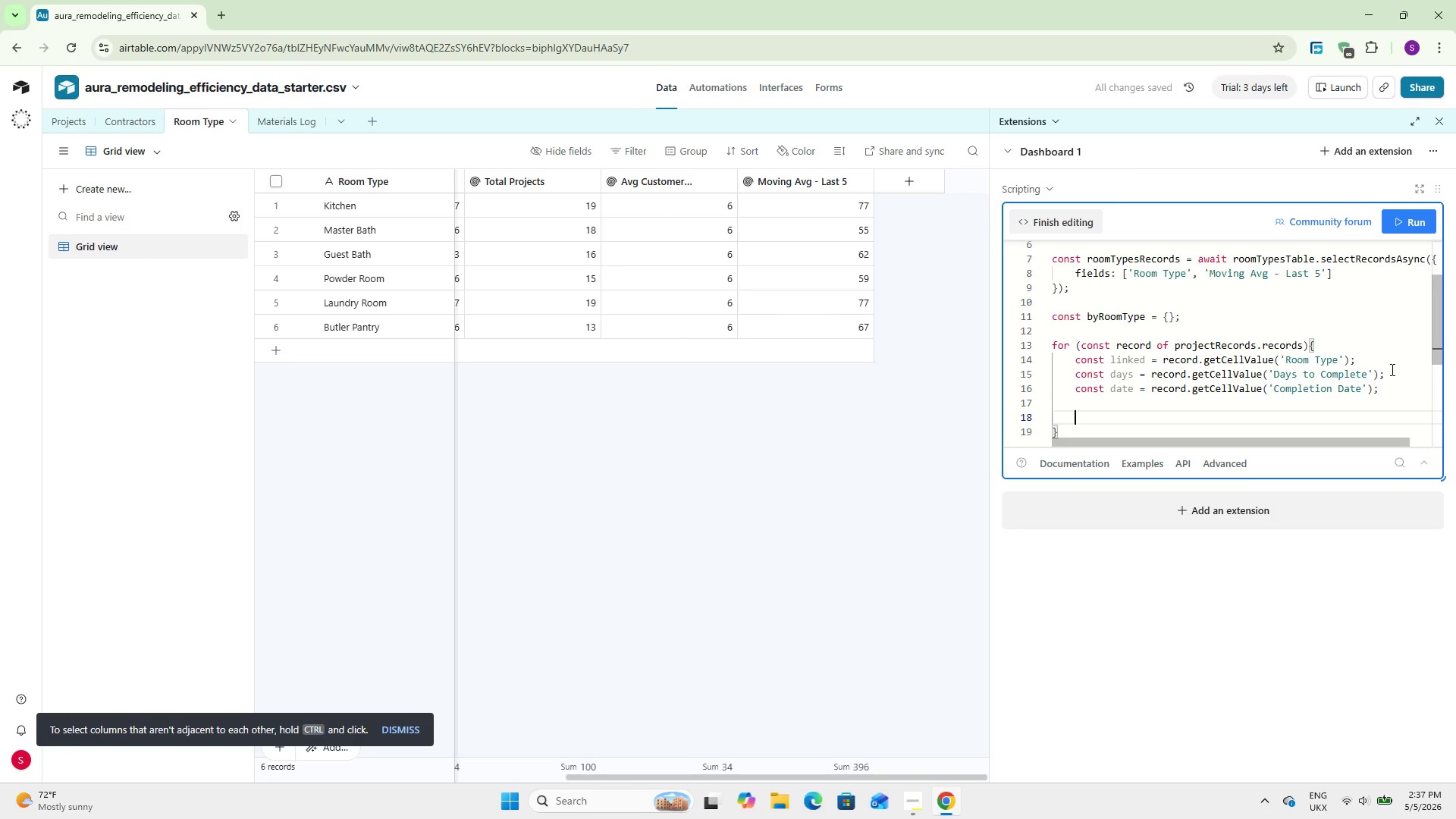 
wait(7.86)
 